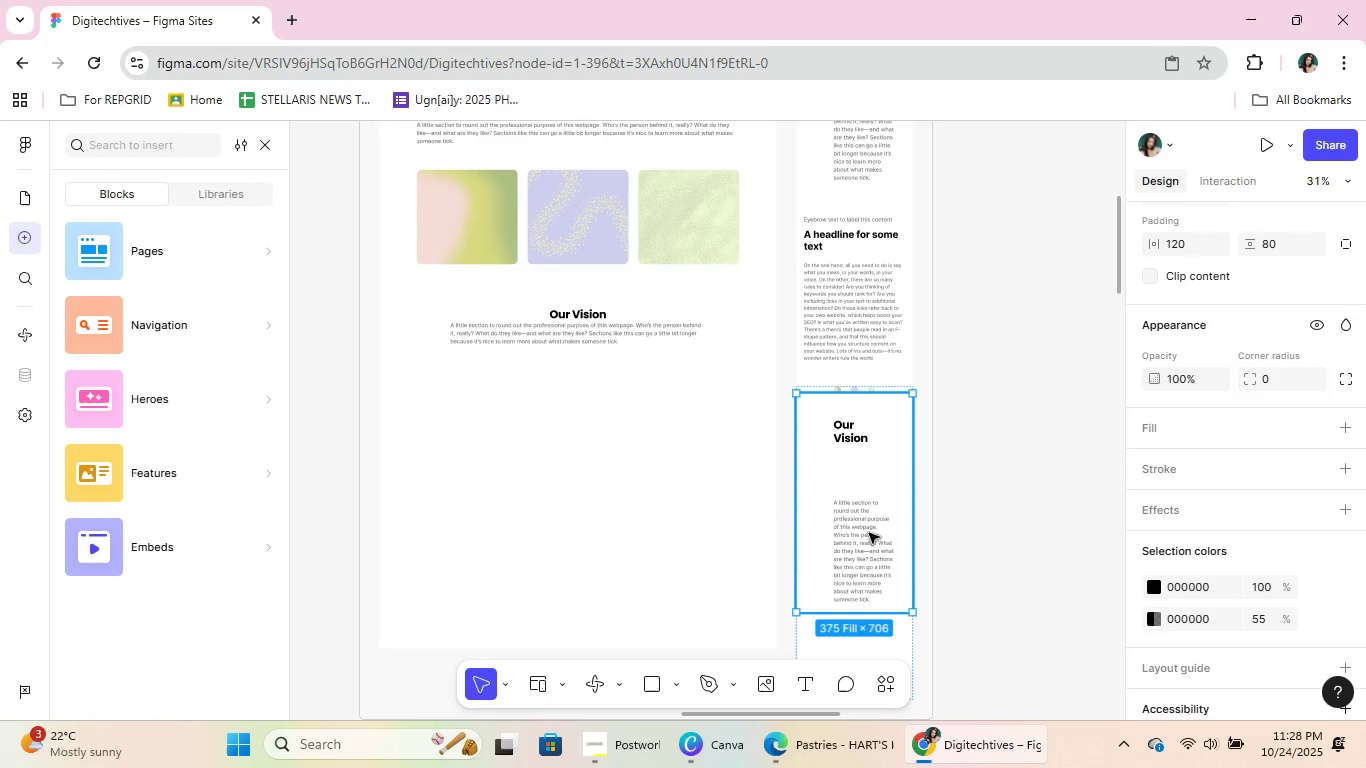 
double_click([871, 527])
 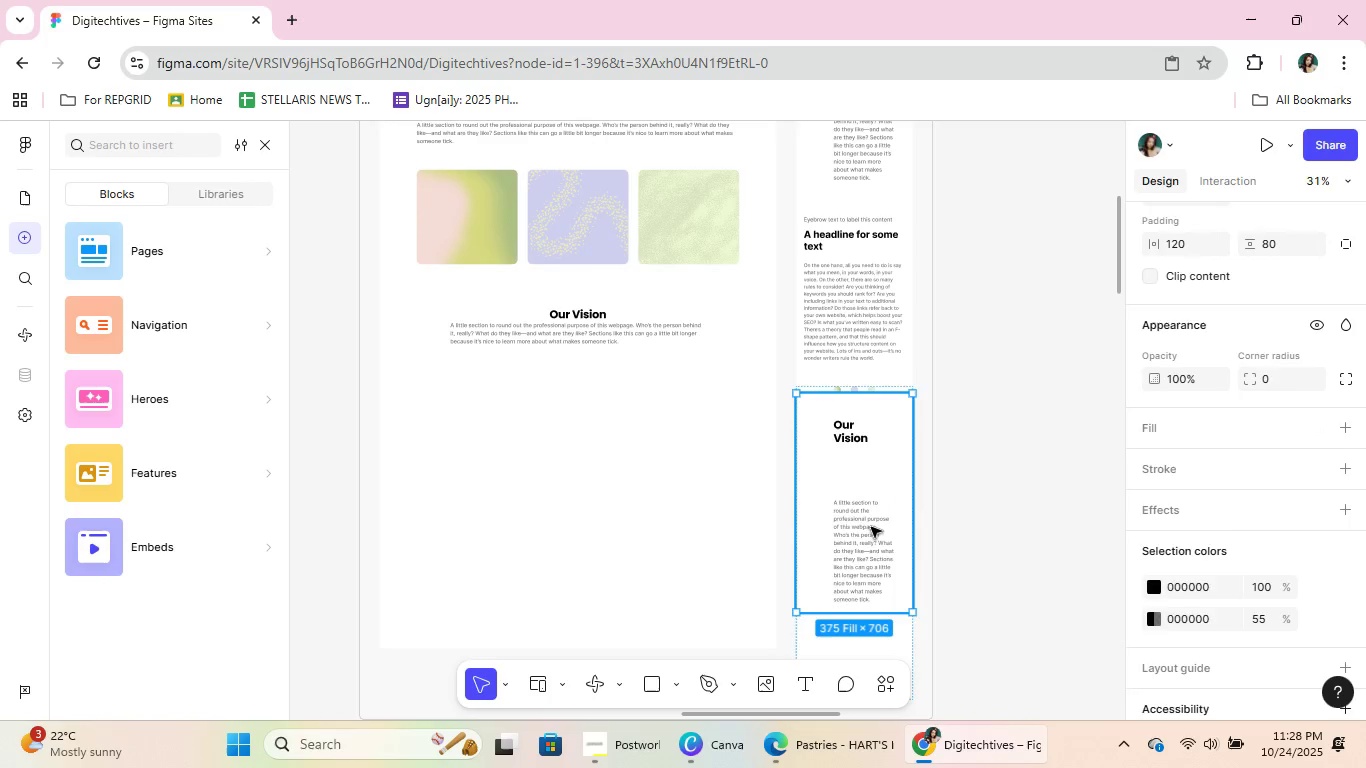 
triple_click([871, 527])
 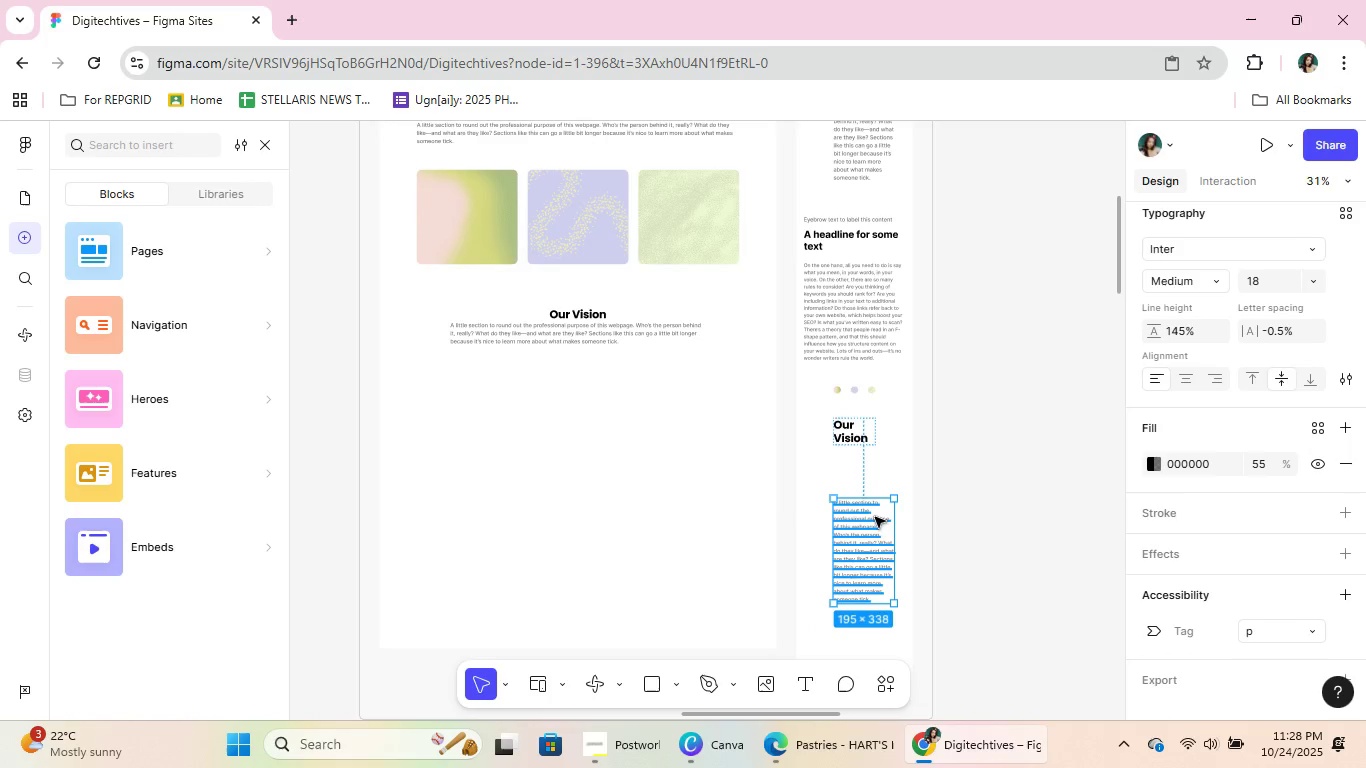 
left_click_drag(start_coordinate=[875, 517], to_coordinate=[875, 472])
 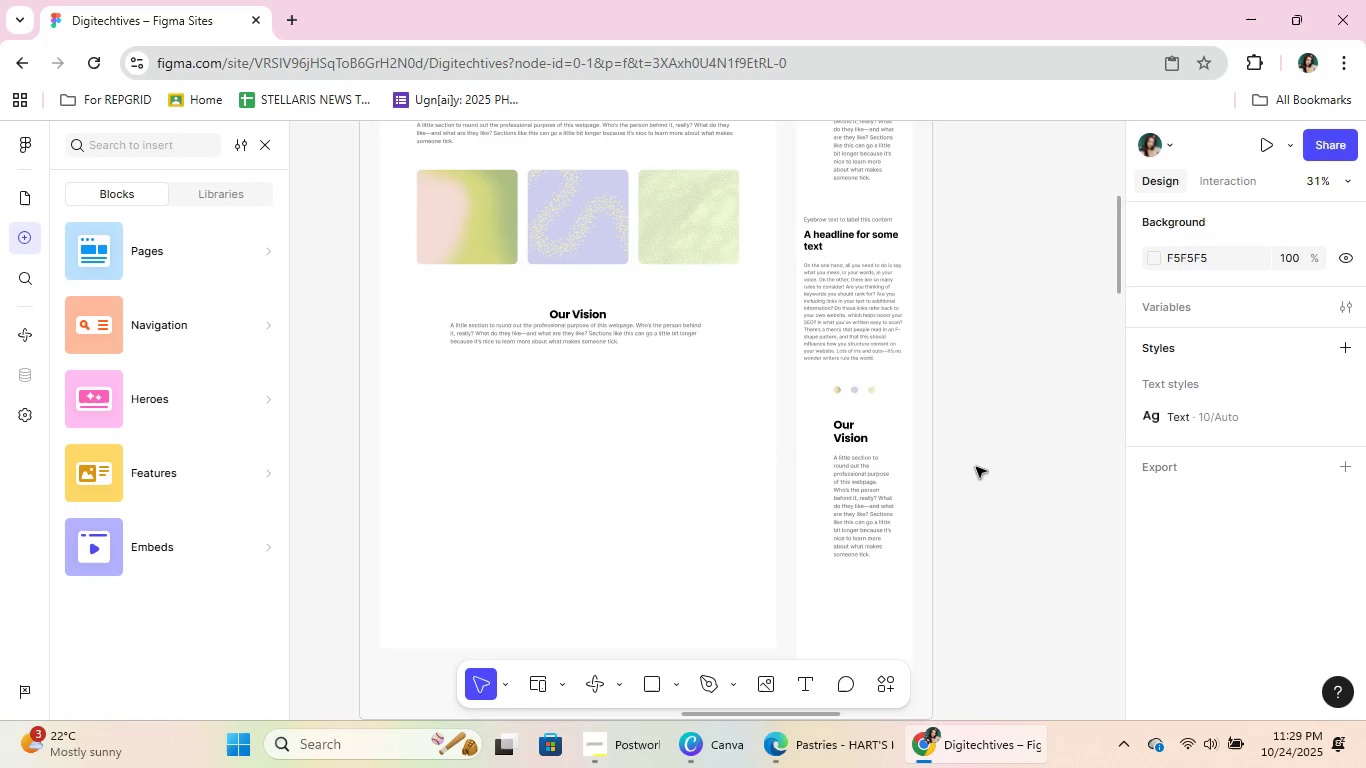 
scroll: coordinate [976, 467], scroll_direction: up, amount: 11.0
 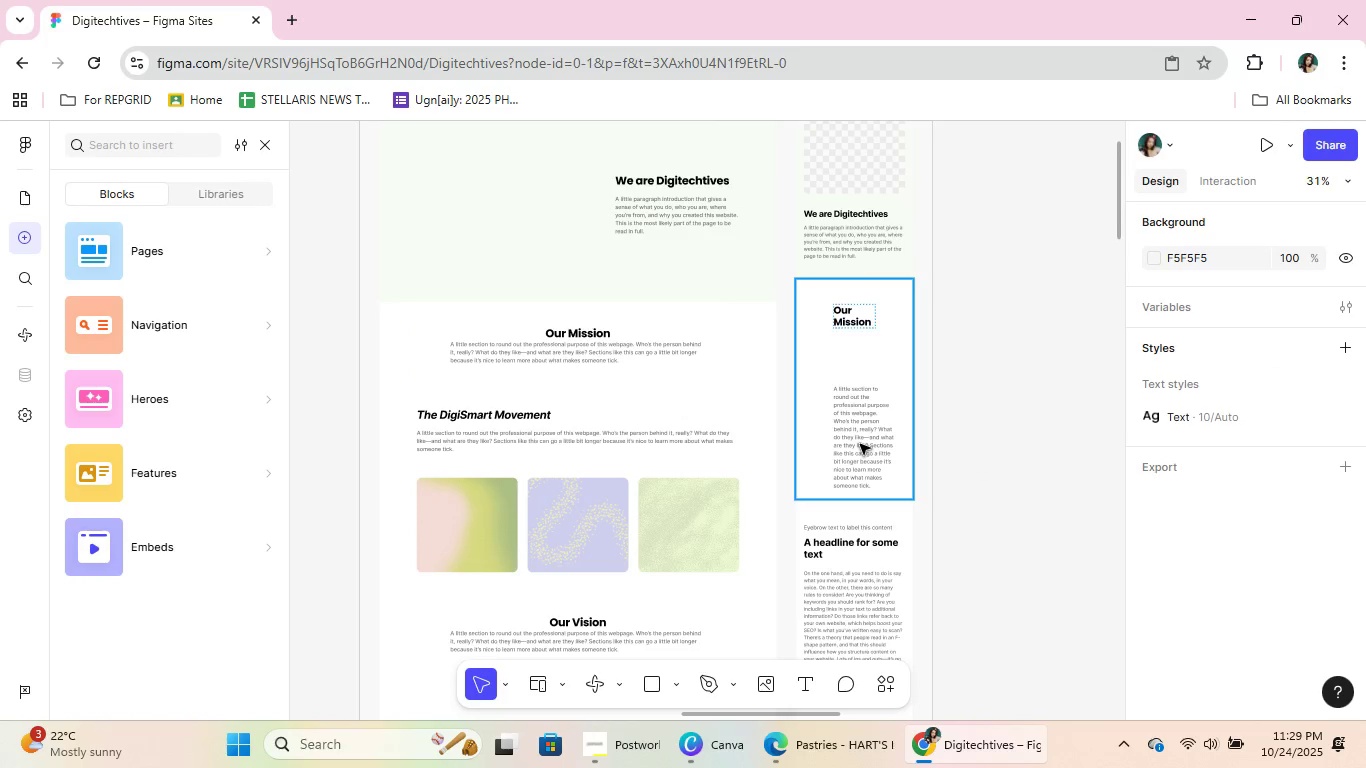 
double_click([860, 444])
 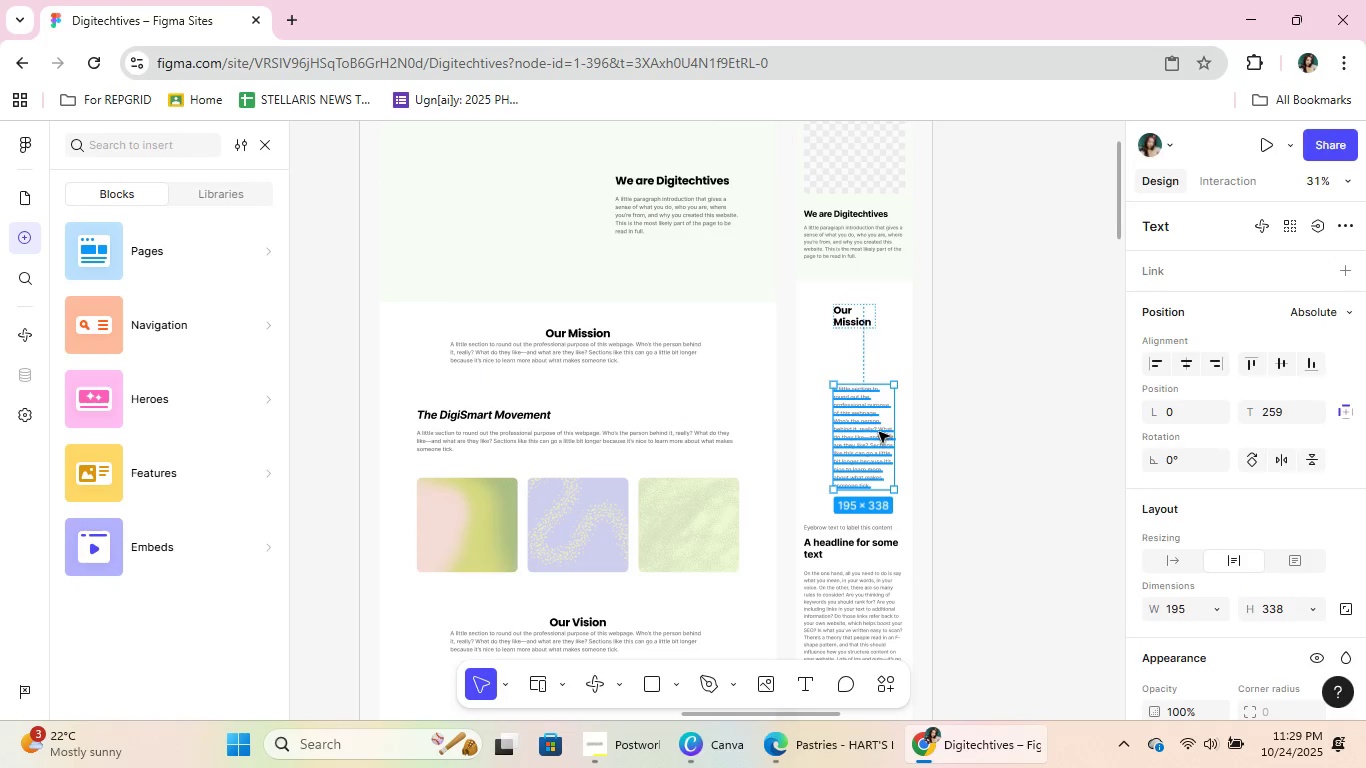 
left_click_drag(start_coordinate=[879, 432], to_coordinate=[879, 387])
 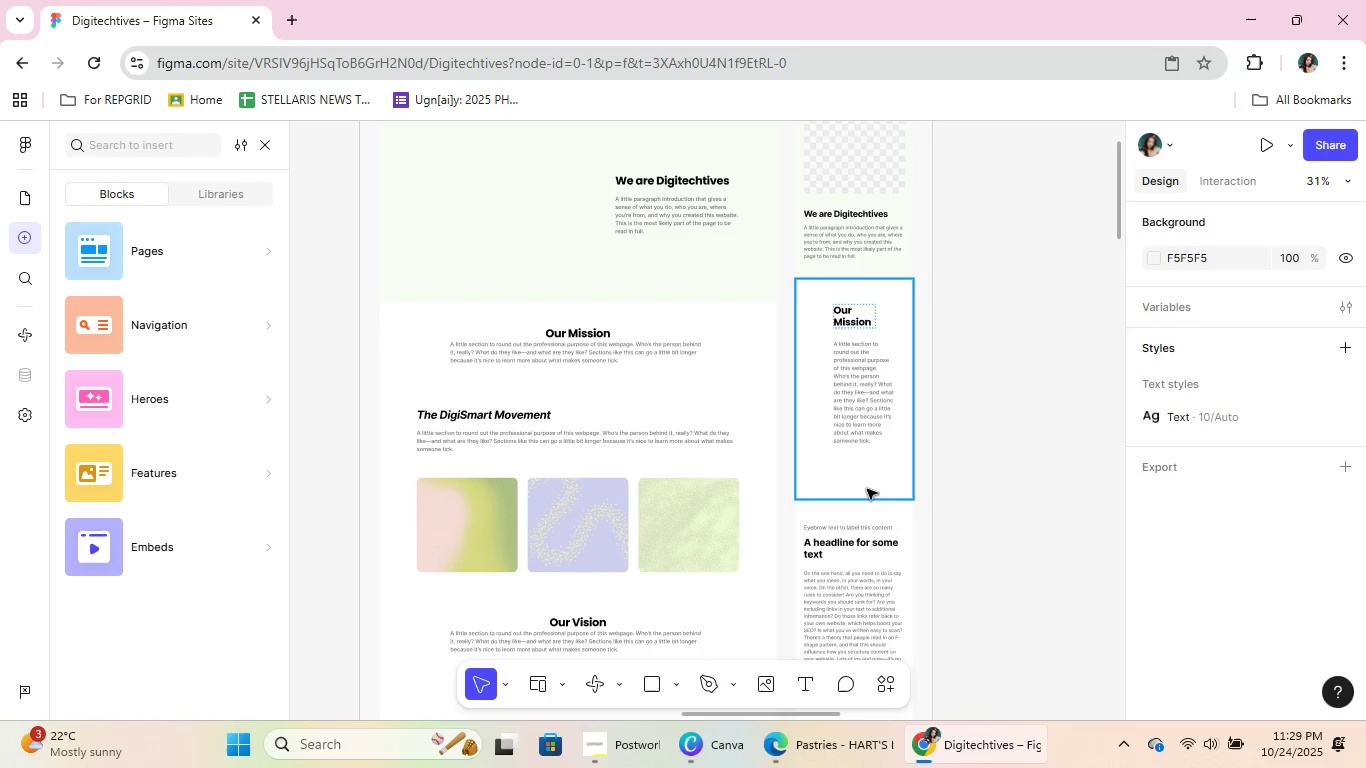 
left_click([871, 477])
 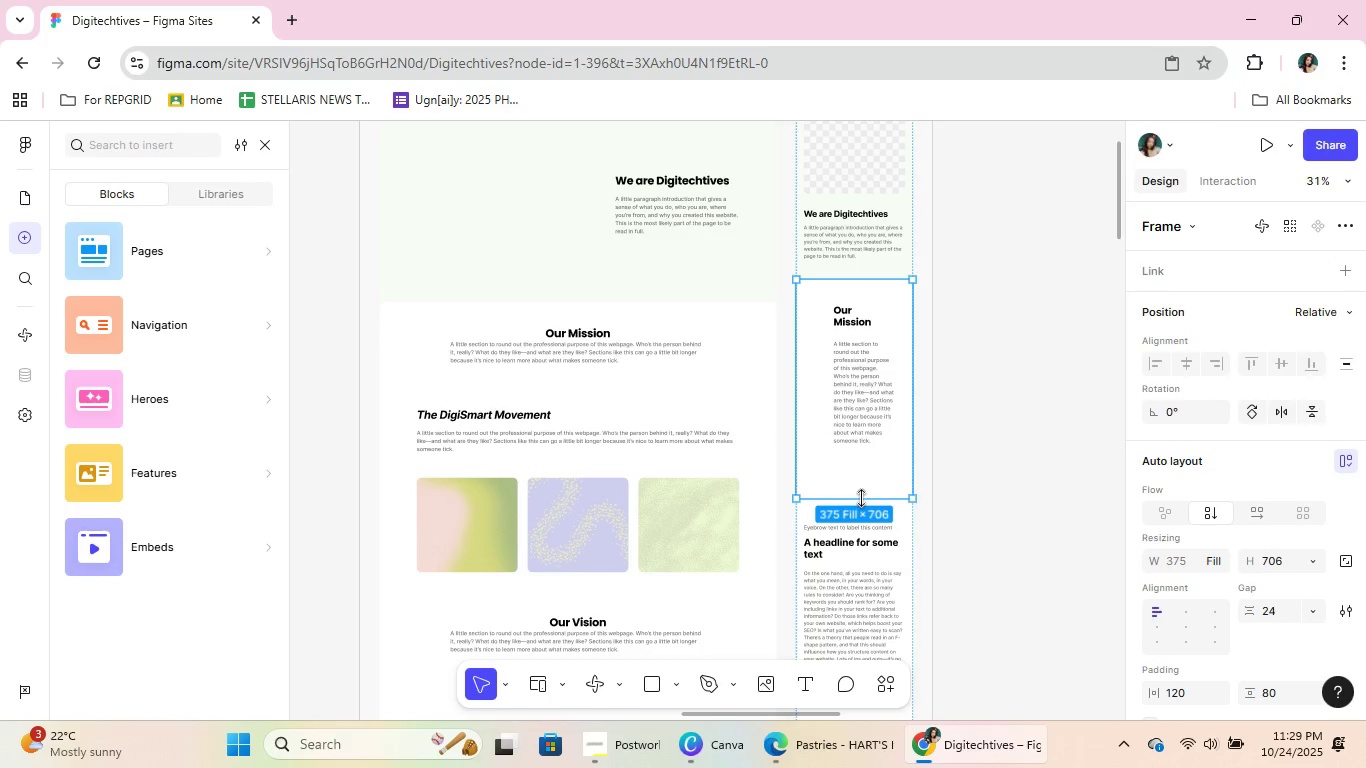 
left_click_drag(start_coordinate=[861, 498], to_coordinate=[872, 450])
 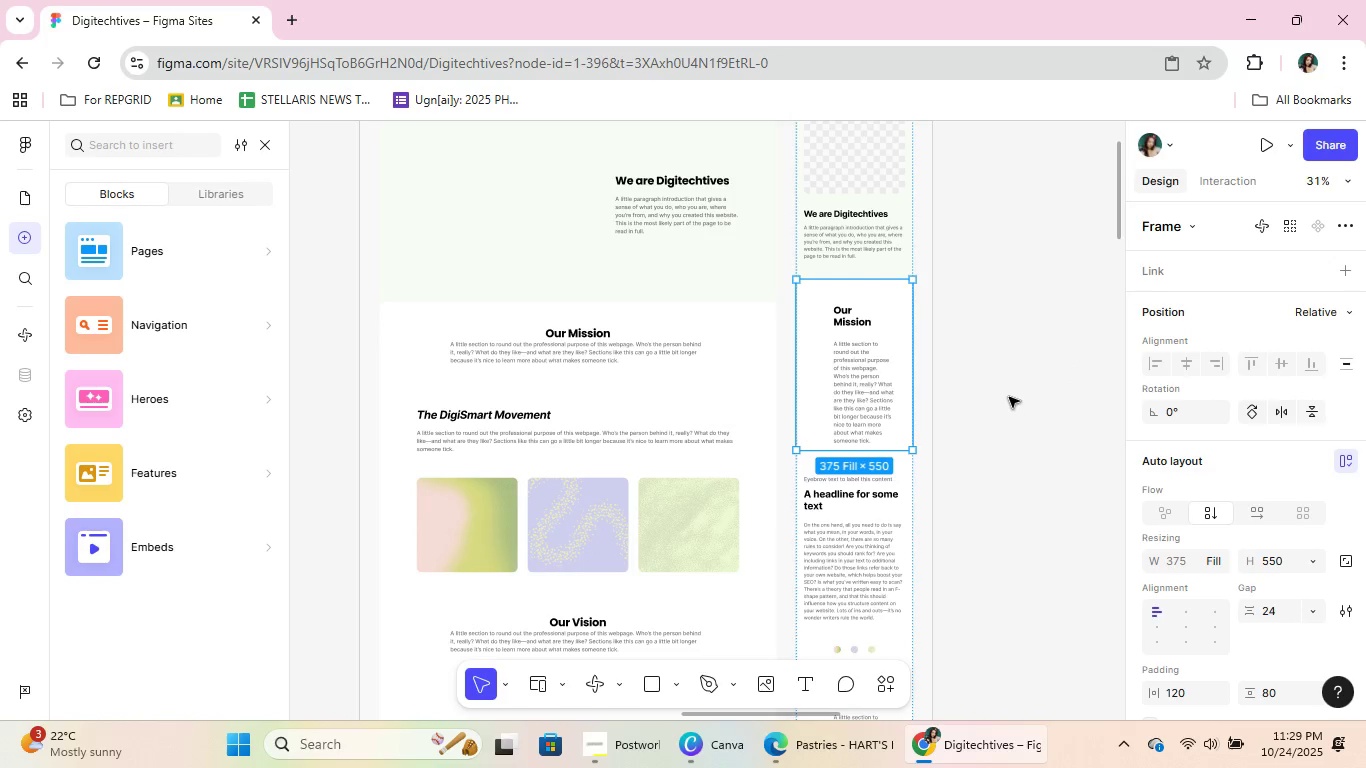 
left_click([1009, 397])
 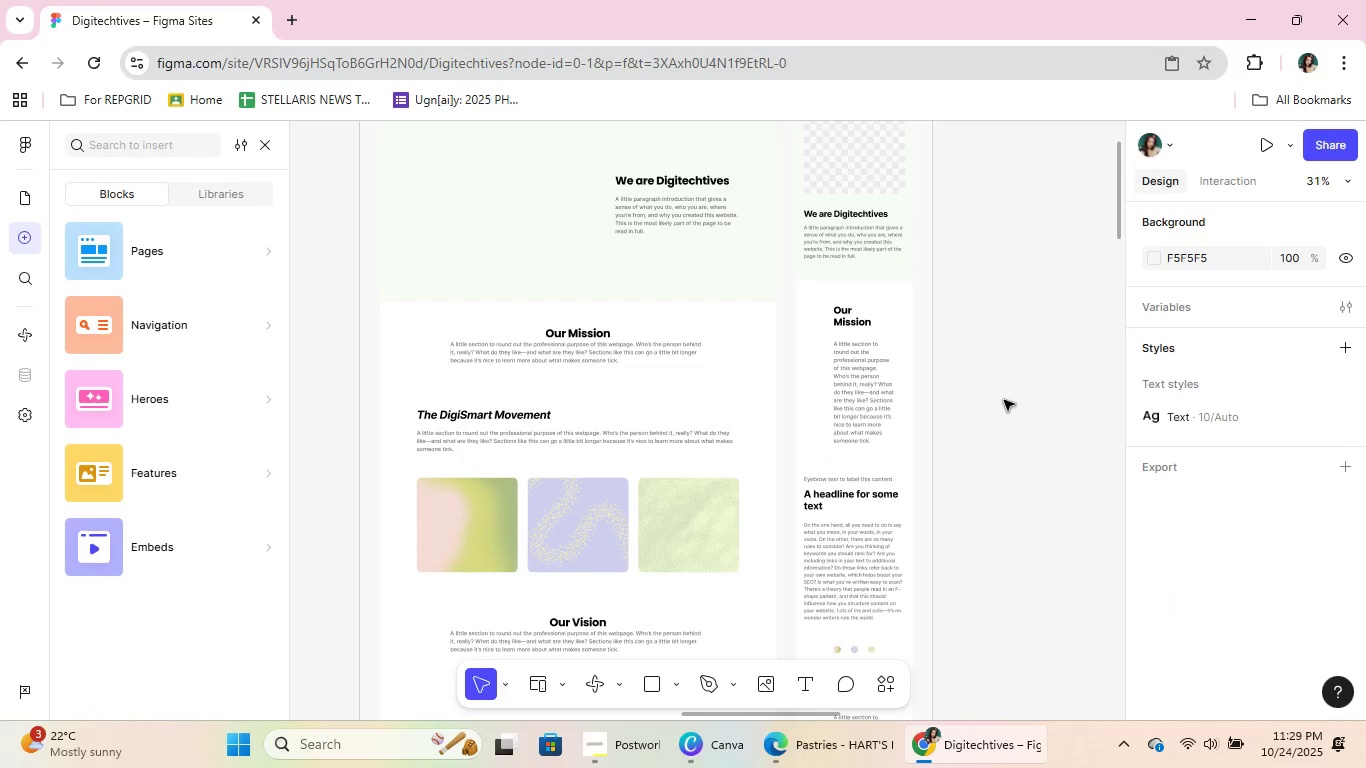 
scroll: coordinate [1000, 412], scroll_direction: down, amount: 6.0
 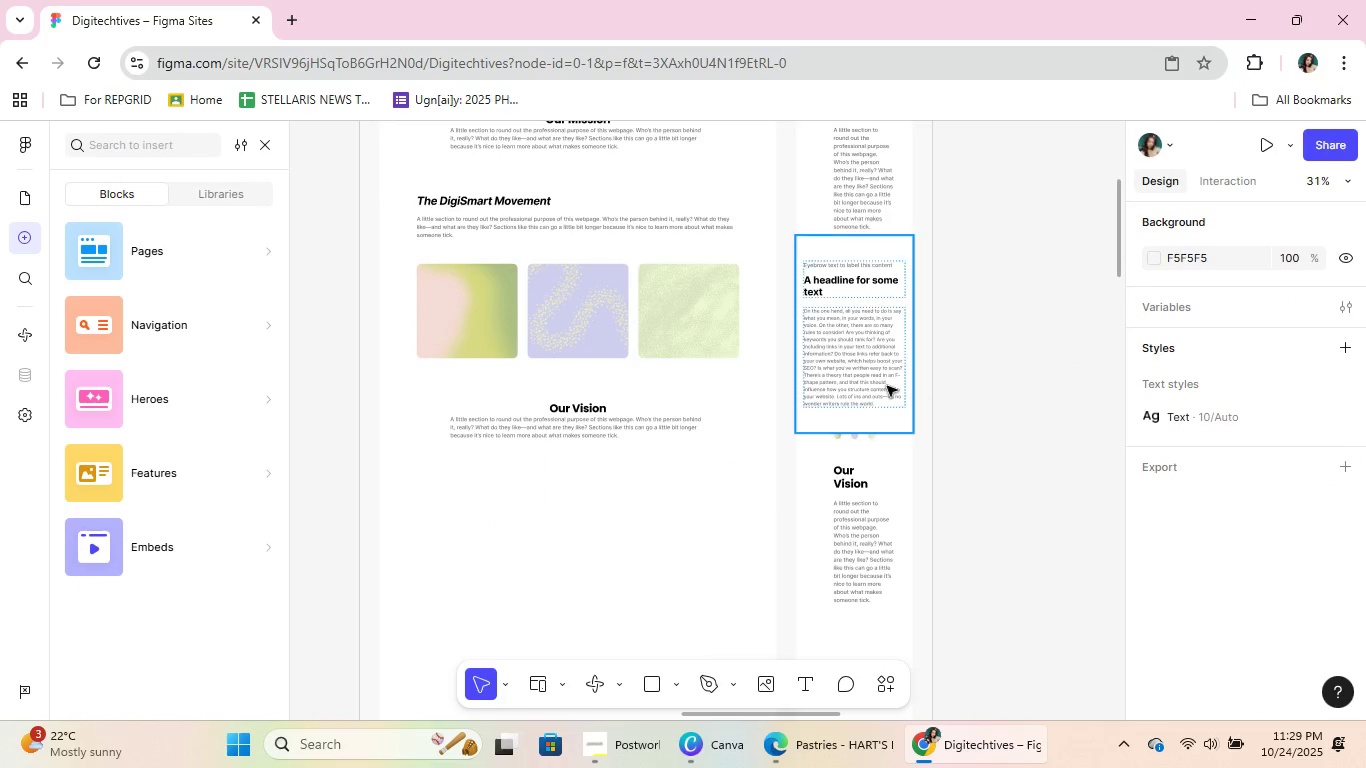 
left_click([886, 386])
 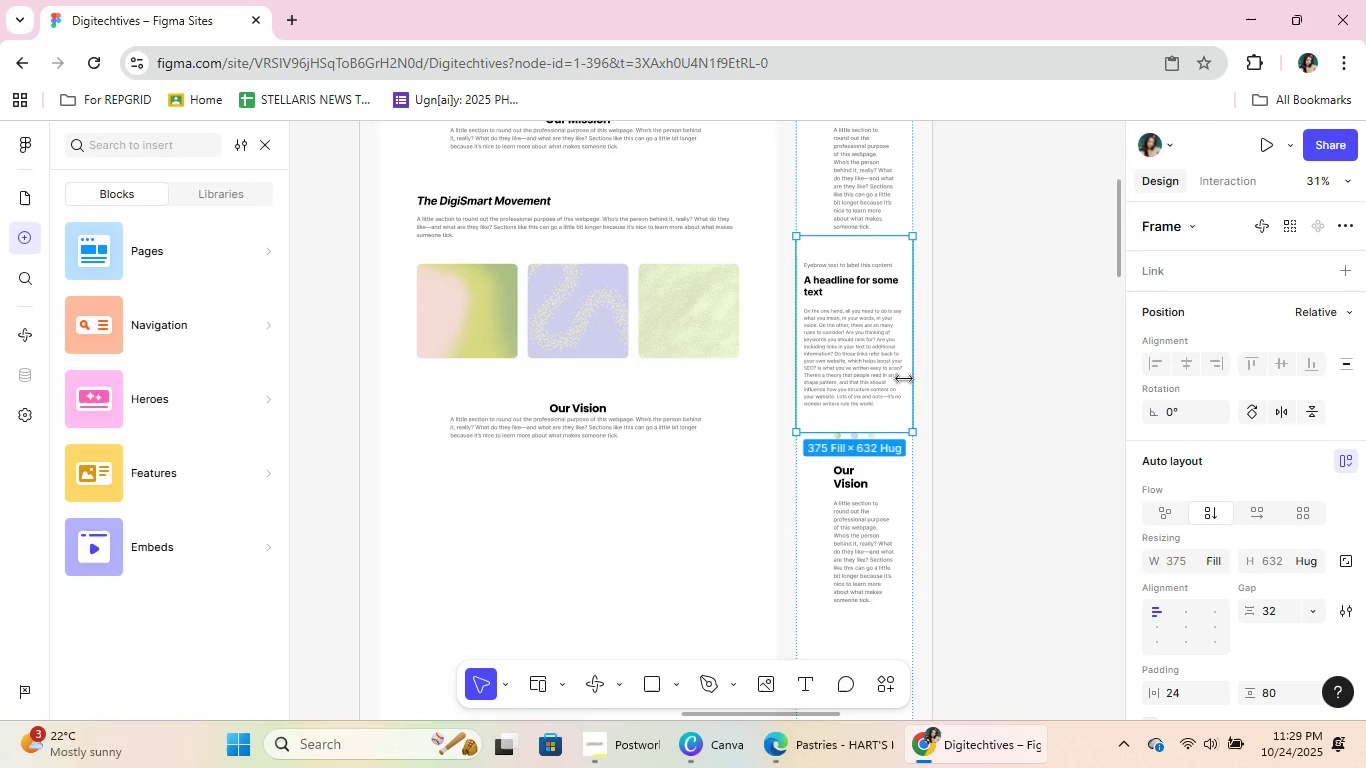 
scroll: coordinate [974, 477], scroll_direction: down, amount: 5.0
 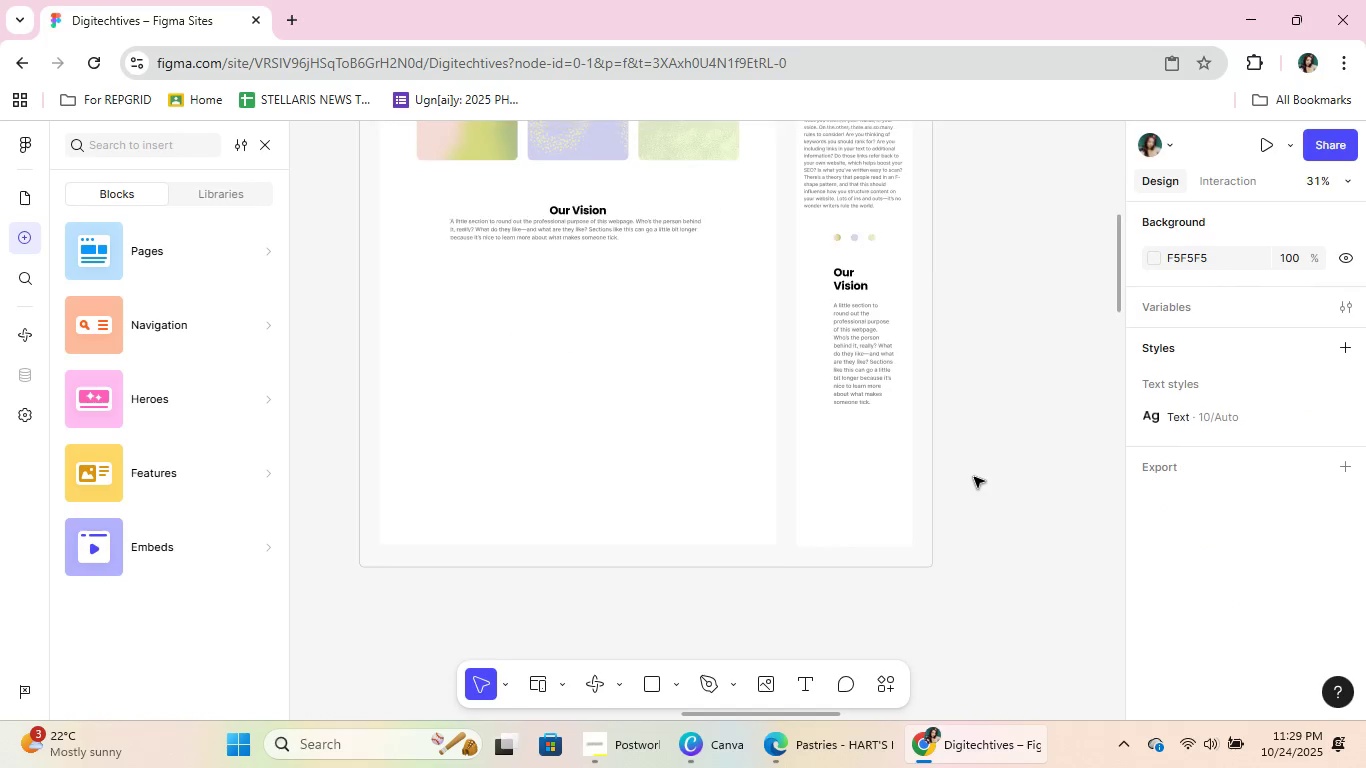 
scroll: coordinate [986, 444], scroll_direction: up, amount: 10.0
 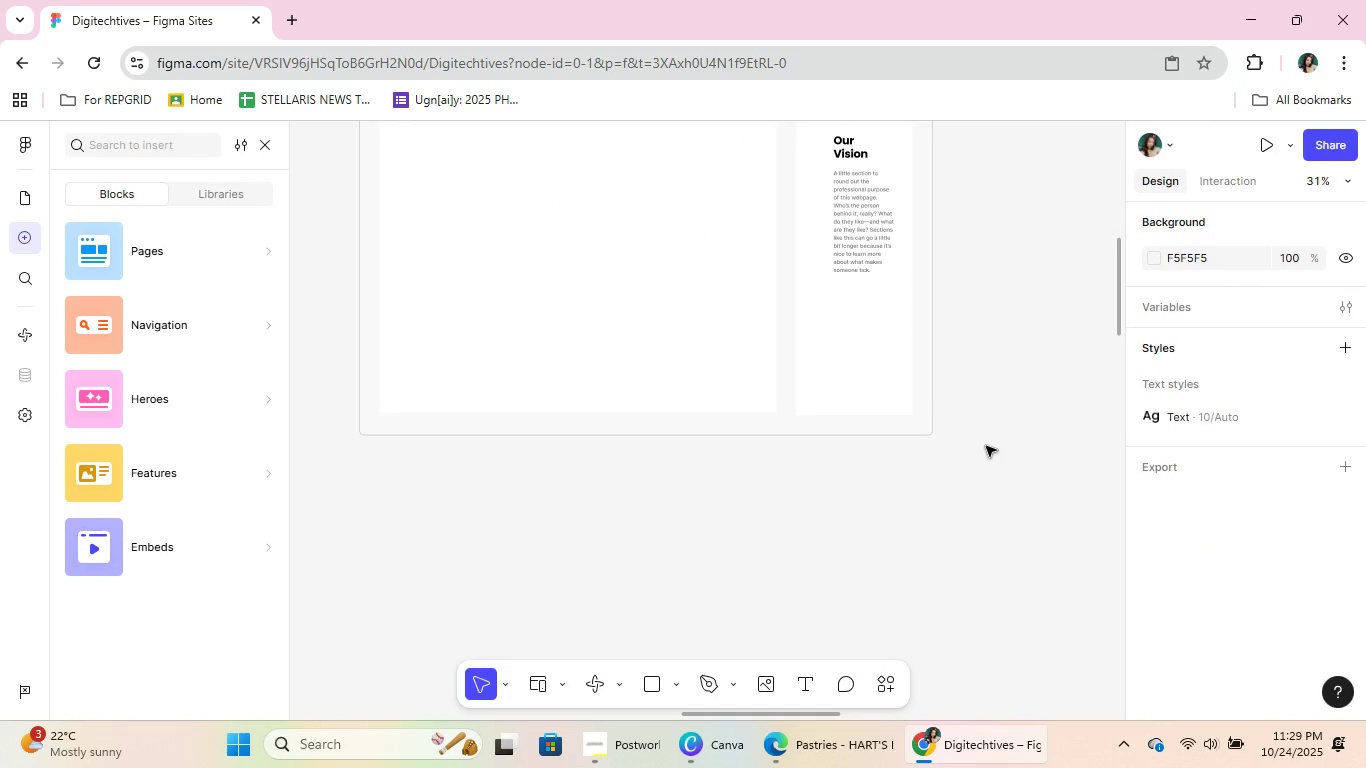 
hold_key(key=ControlLeft, duration=0.31)
 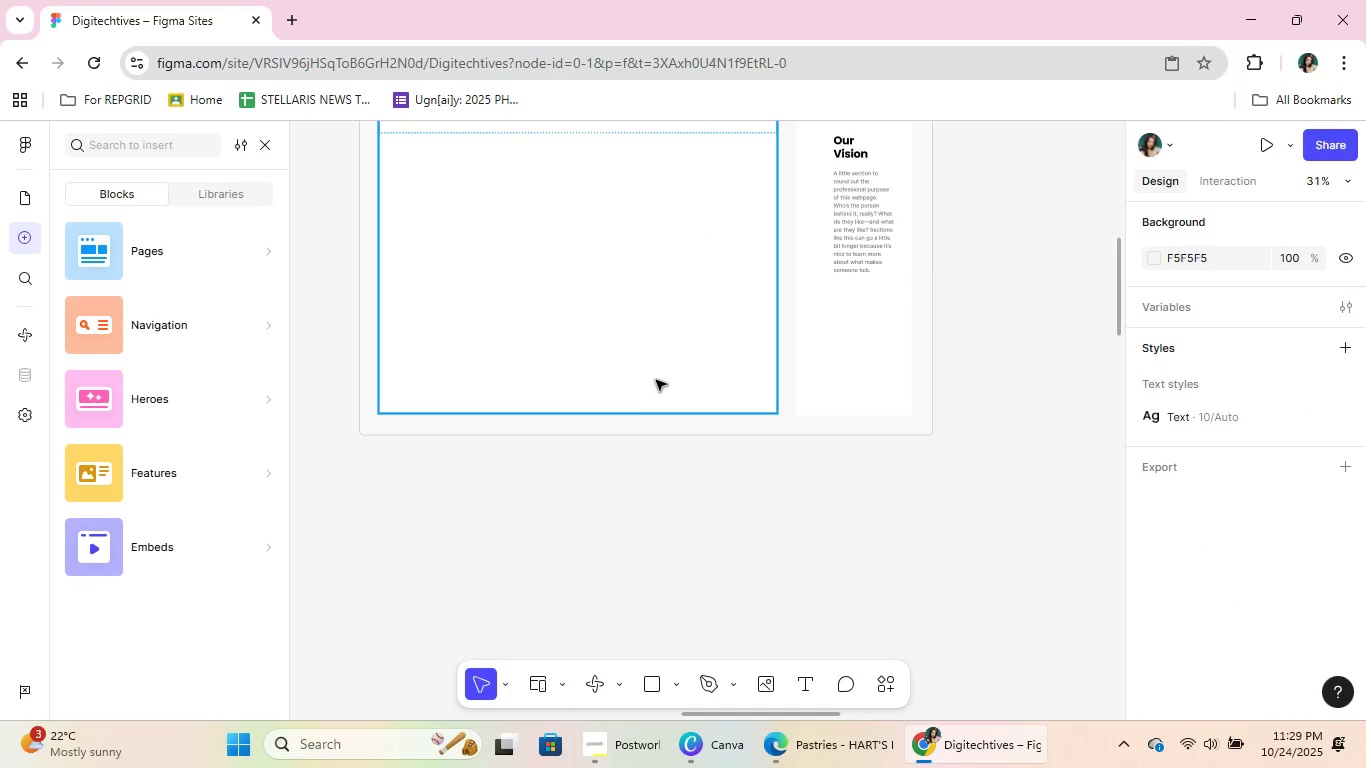 
hold_key(key=ControlLeft, duration=0.37)
scroll: coordinate [649, 395], scroll_direction: down, amount: 3.0
 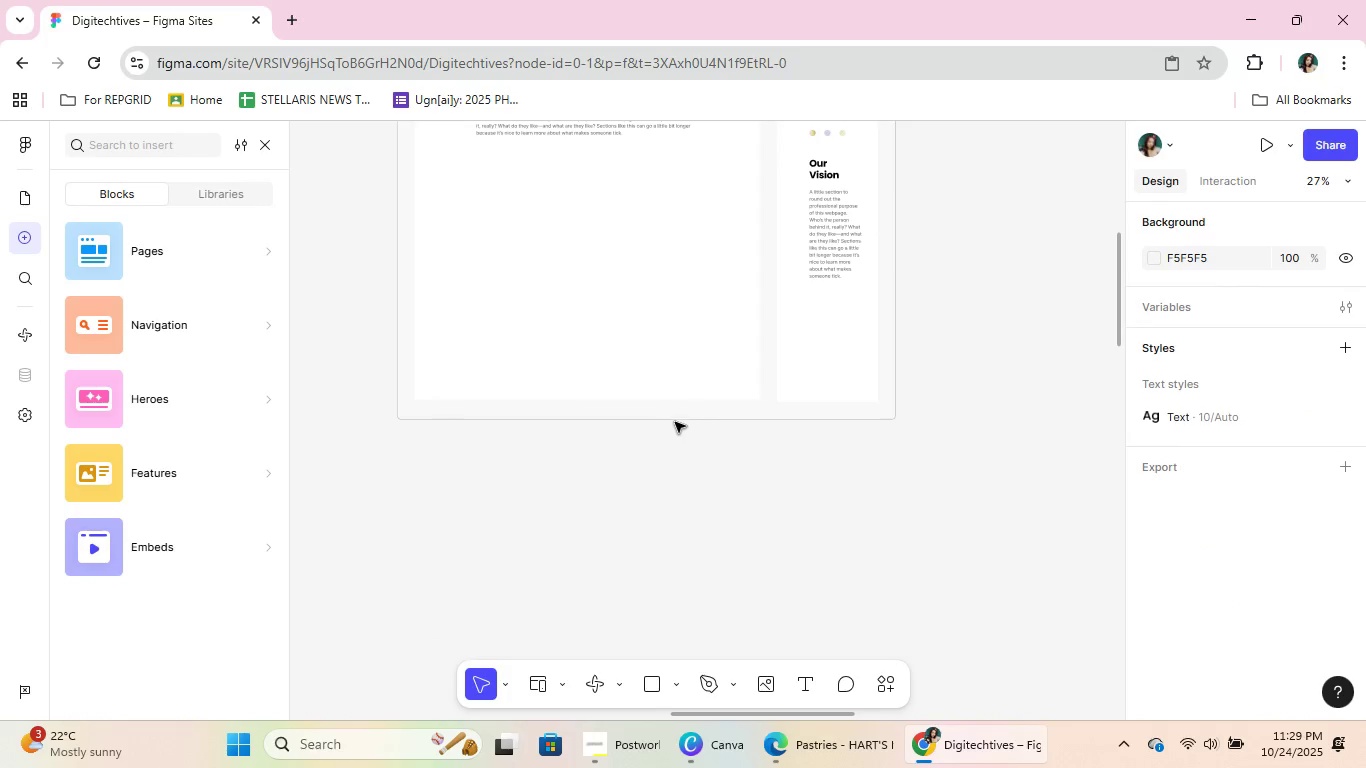 
hold_key(key=ControlLeft, duration=1.14)
scroll: coordinate [666, 416], scroll_direction: down, amount: 9.0
 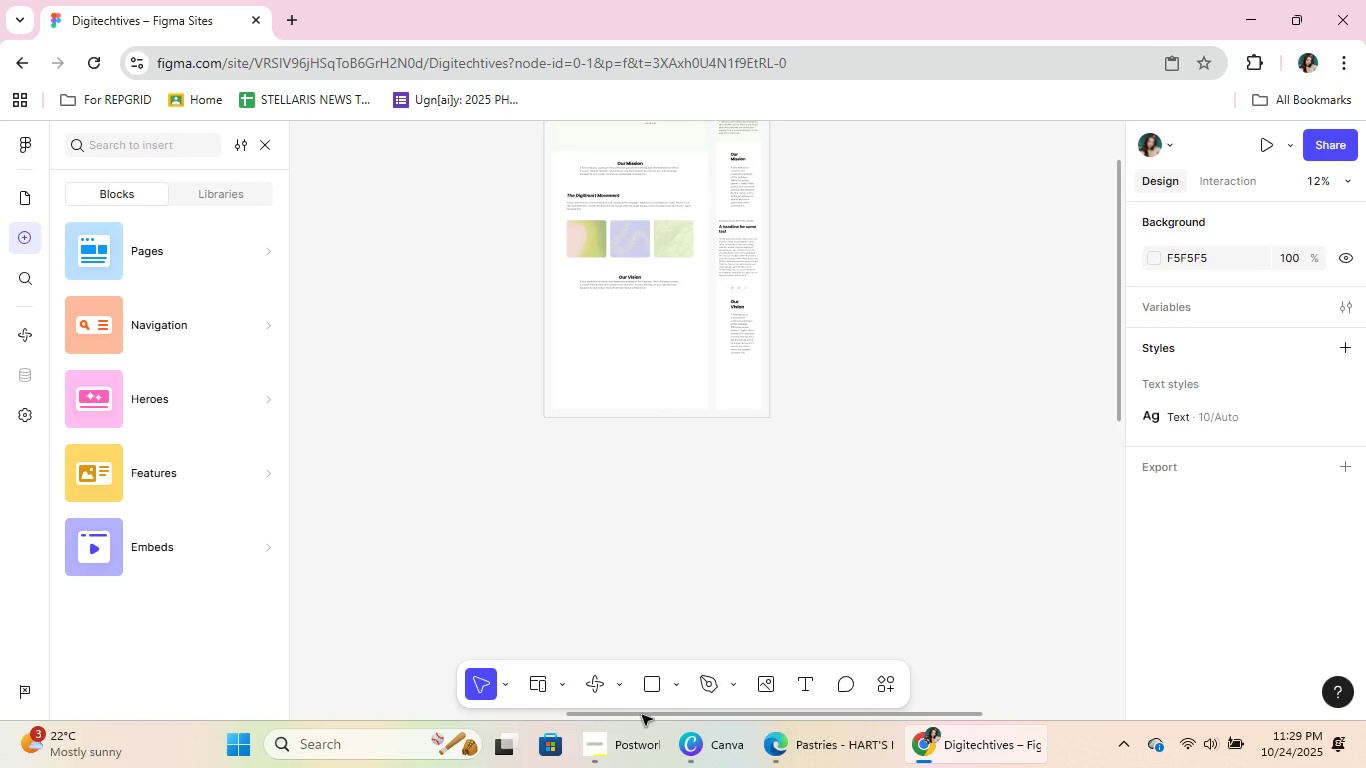 
left_click_drag(start_coordinate=[642, 715], to_coordinate=[396, 710])
 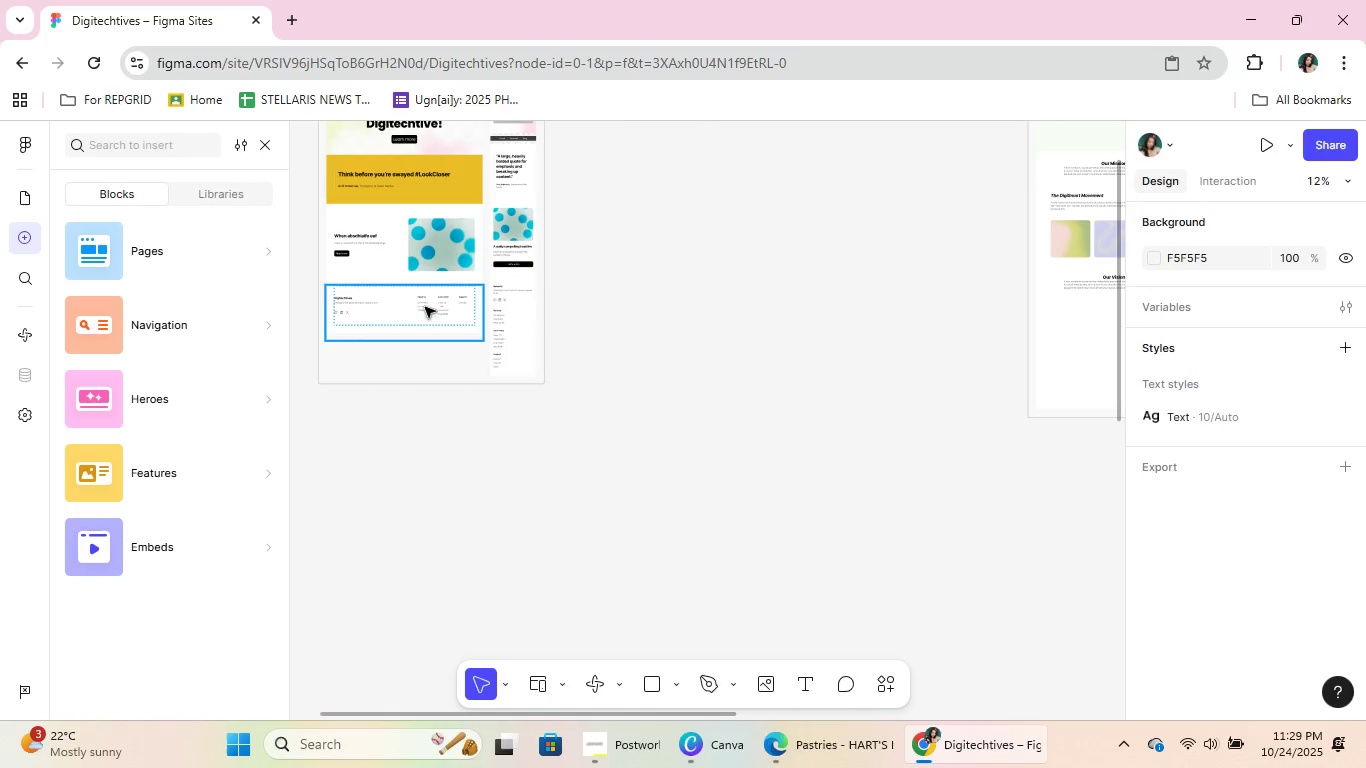 
left_click([427, 305])
 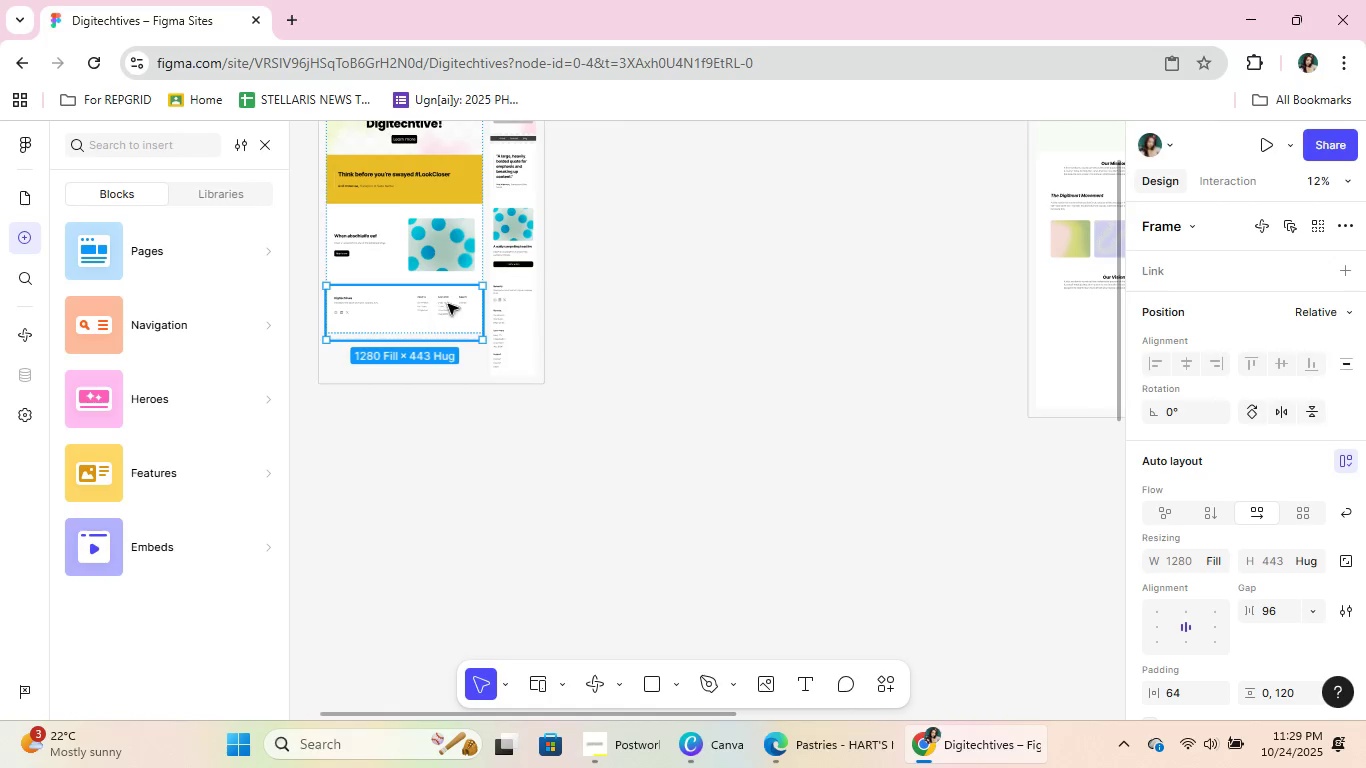 
key(Control+C)
 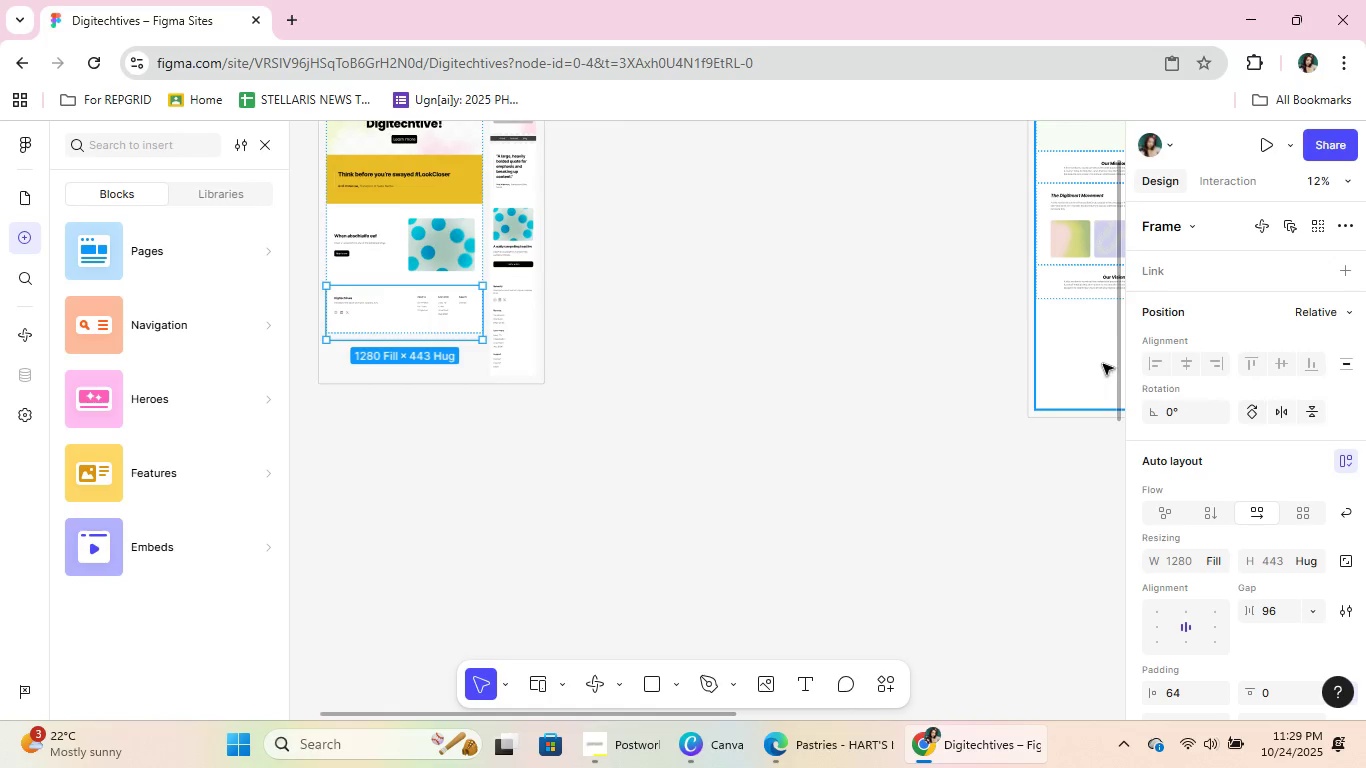 
left_click([1102, 364])
 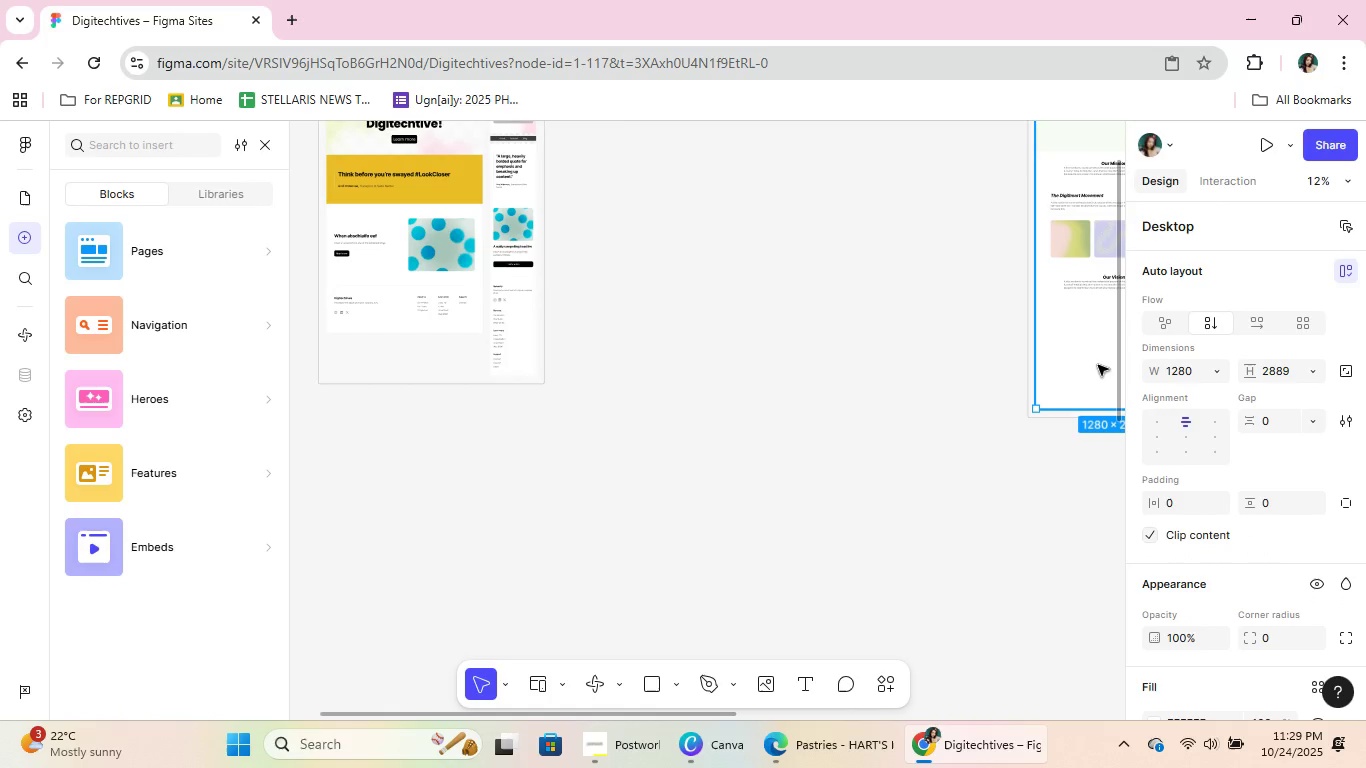 
left_click([1098, 365])
 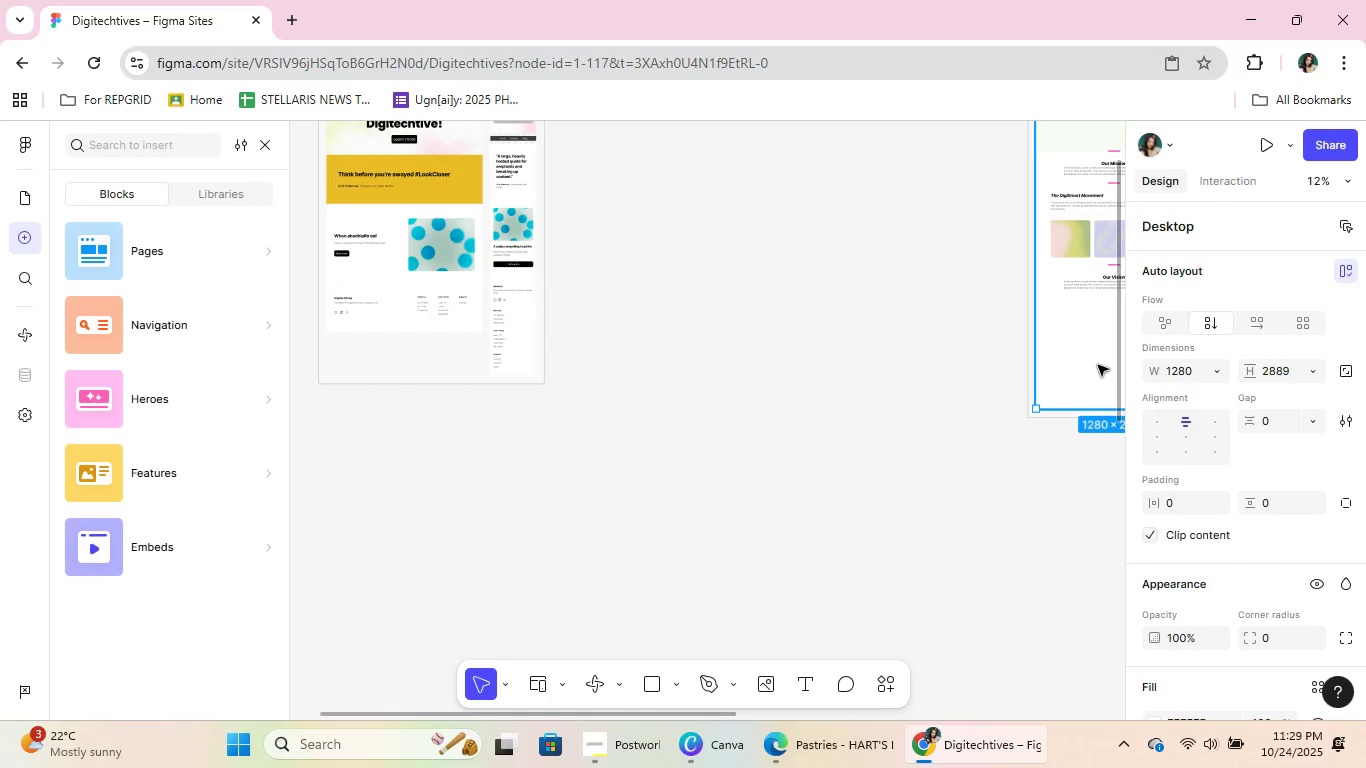 
key(Control+V)
 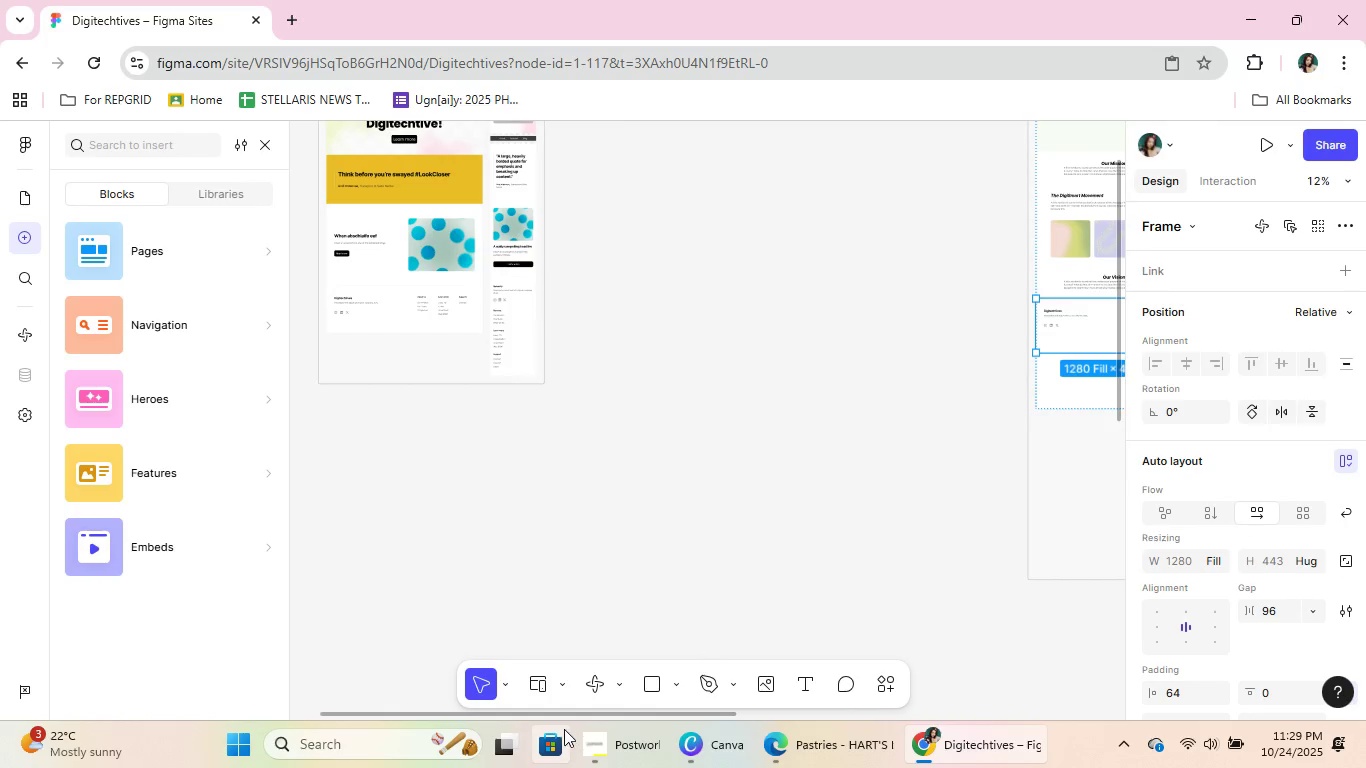 
left_click_drag(start_coordinate=[570, 713], to_coordinate=[845, 708])
 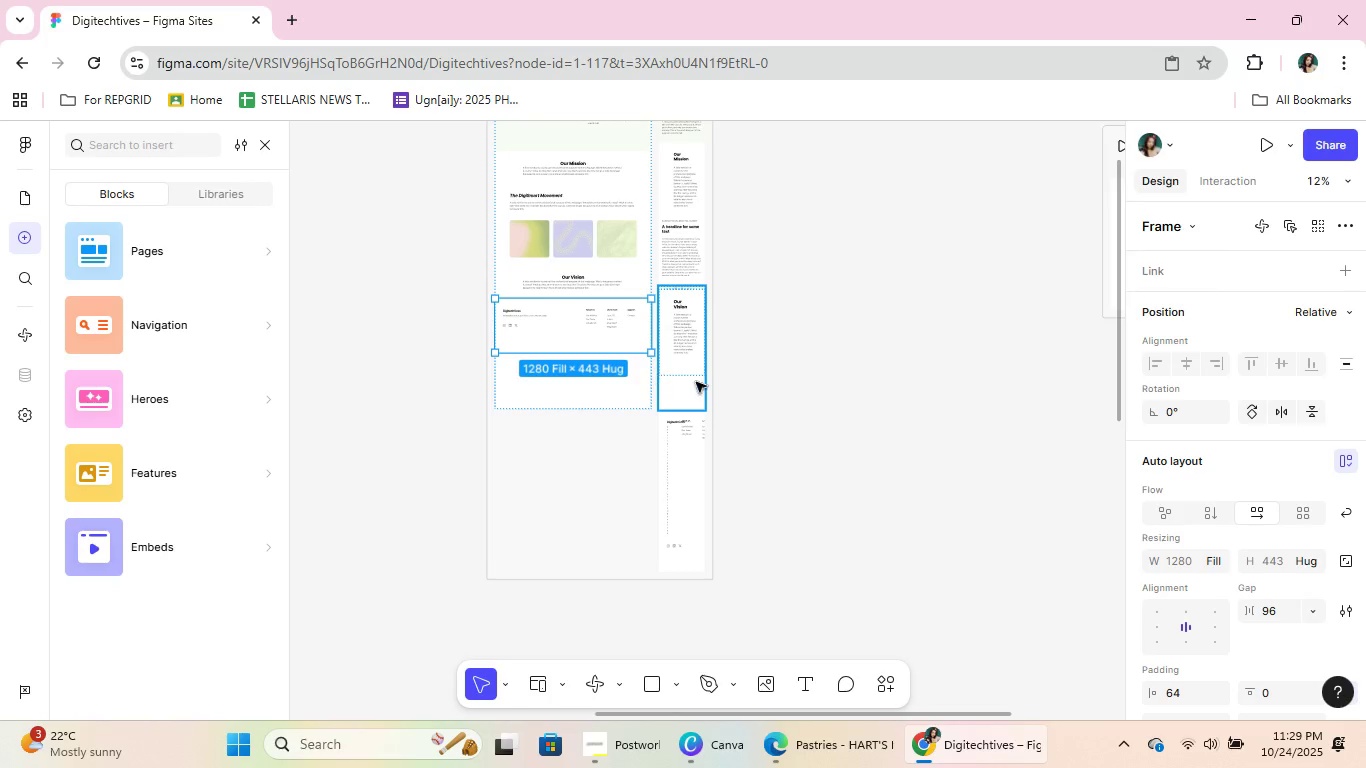 
hold_key(key=ControlLeft, duration=1.34)
scroll: coordinate [697, 514], scroll_direction: up, amount: 15.0
 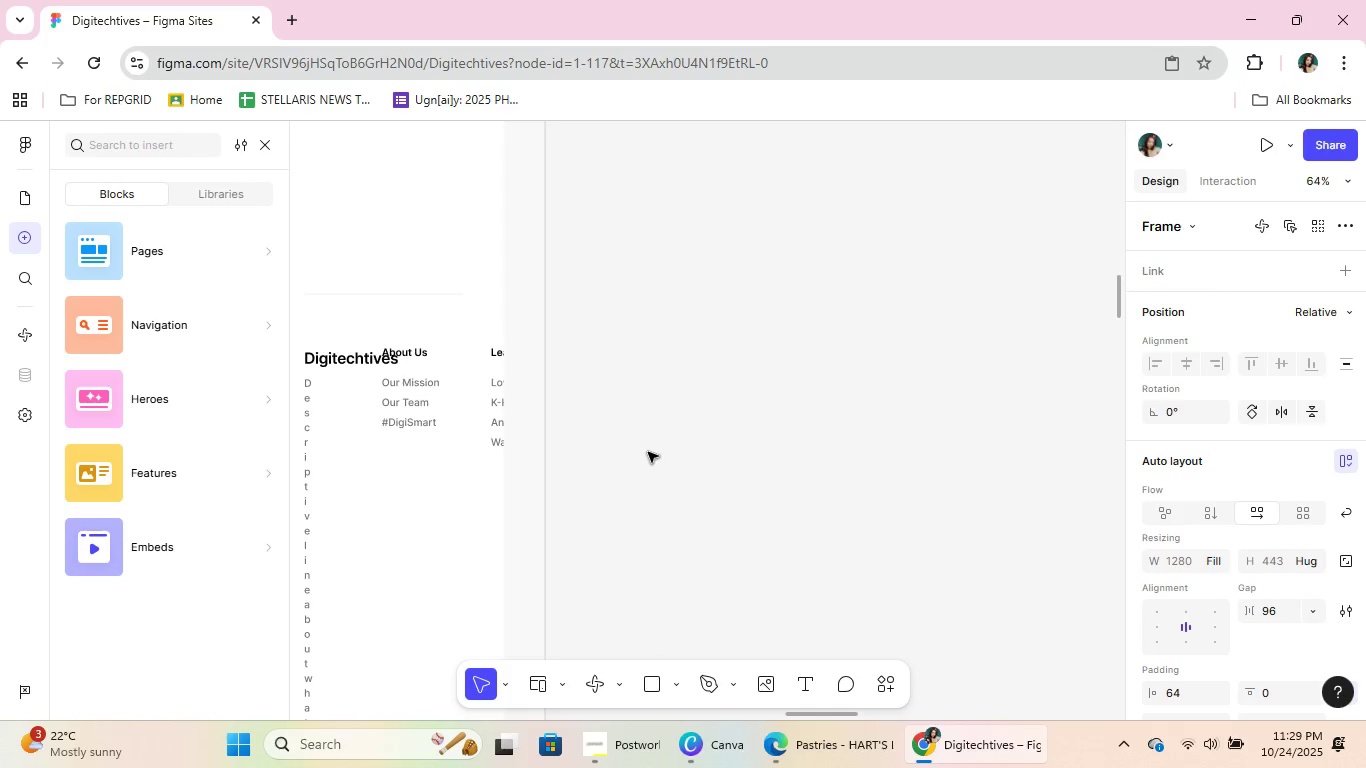 
hold_key(key=ControlLeft, duration=0.61)
scroll: coordinate [647, 452], scroll_direction: down, amount: 6.0
 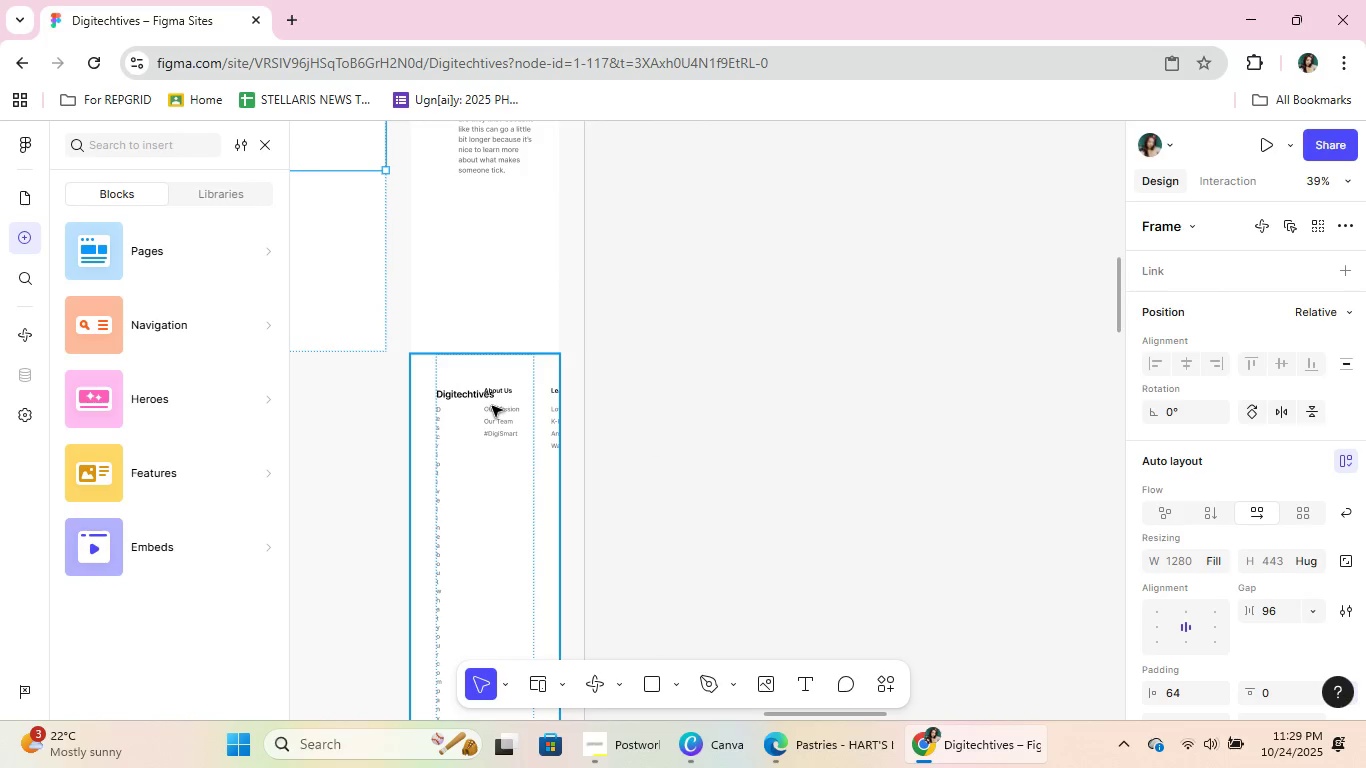 
left_click([492, 405])
 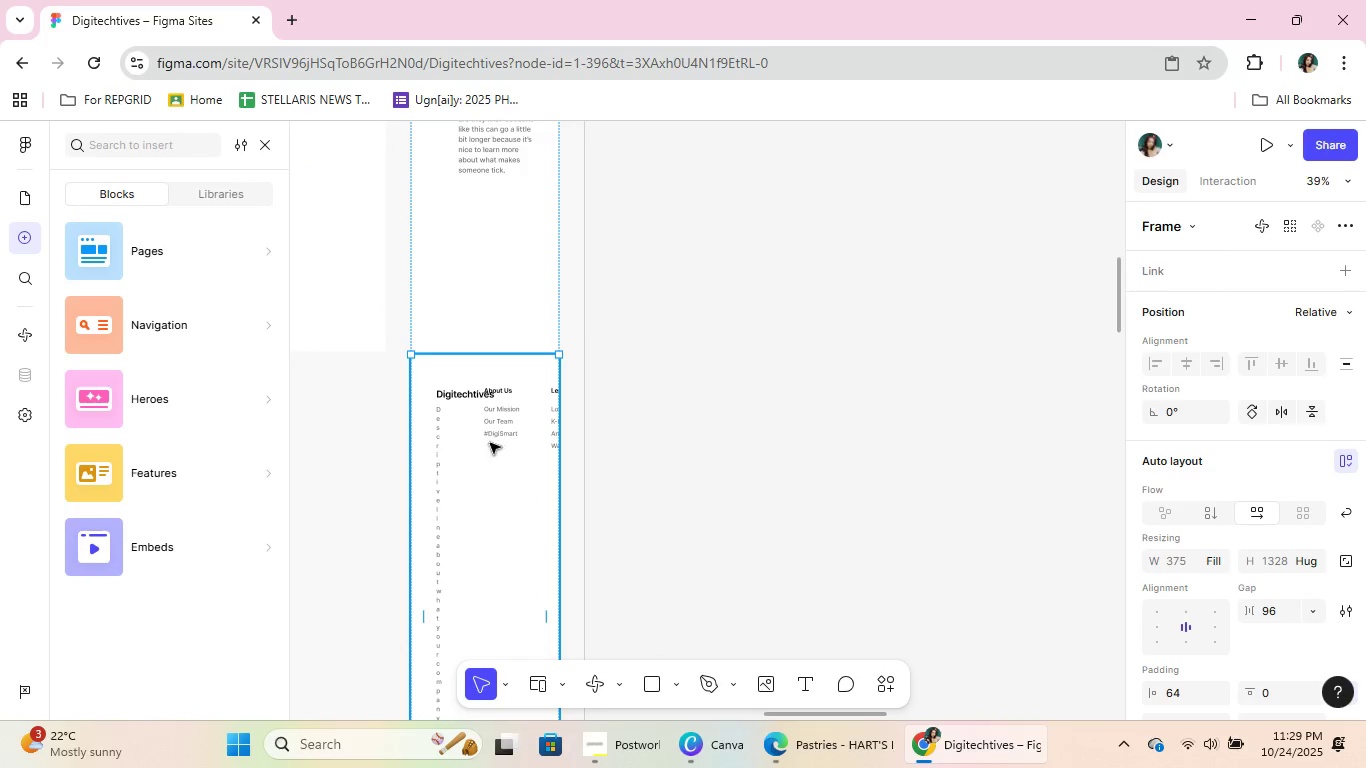 
left_click_drag(start_coordinate=[490, 443], to_coordinate=[494, 286])
 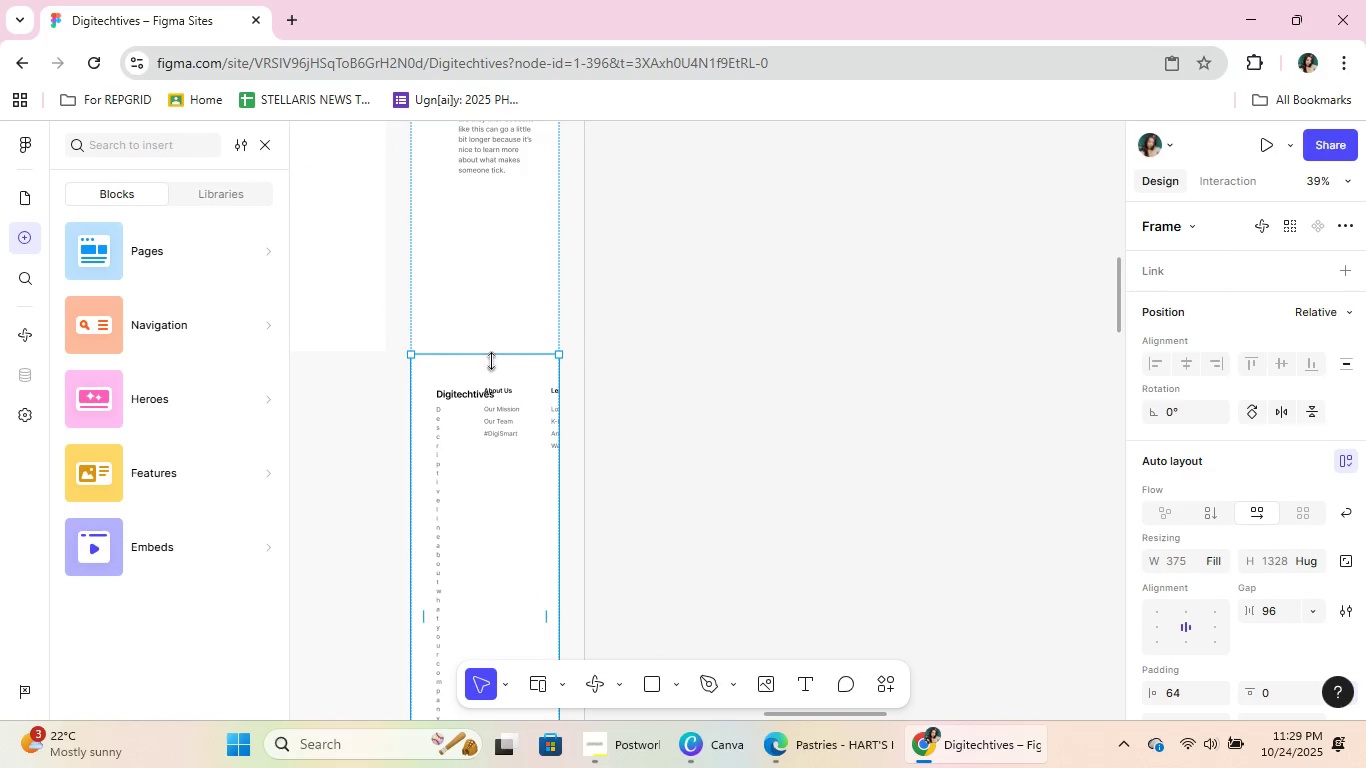 
left_click_drag(start_coordinate=[495, 356], to_coordinate=[483, 326])
 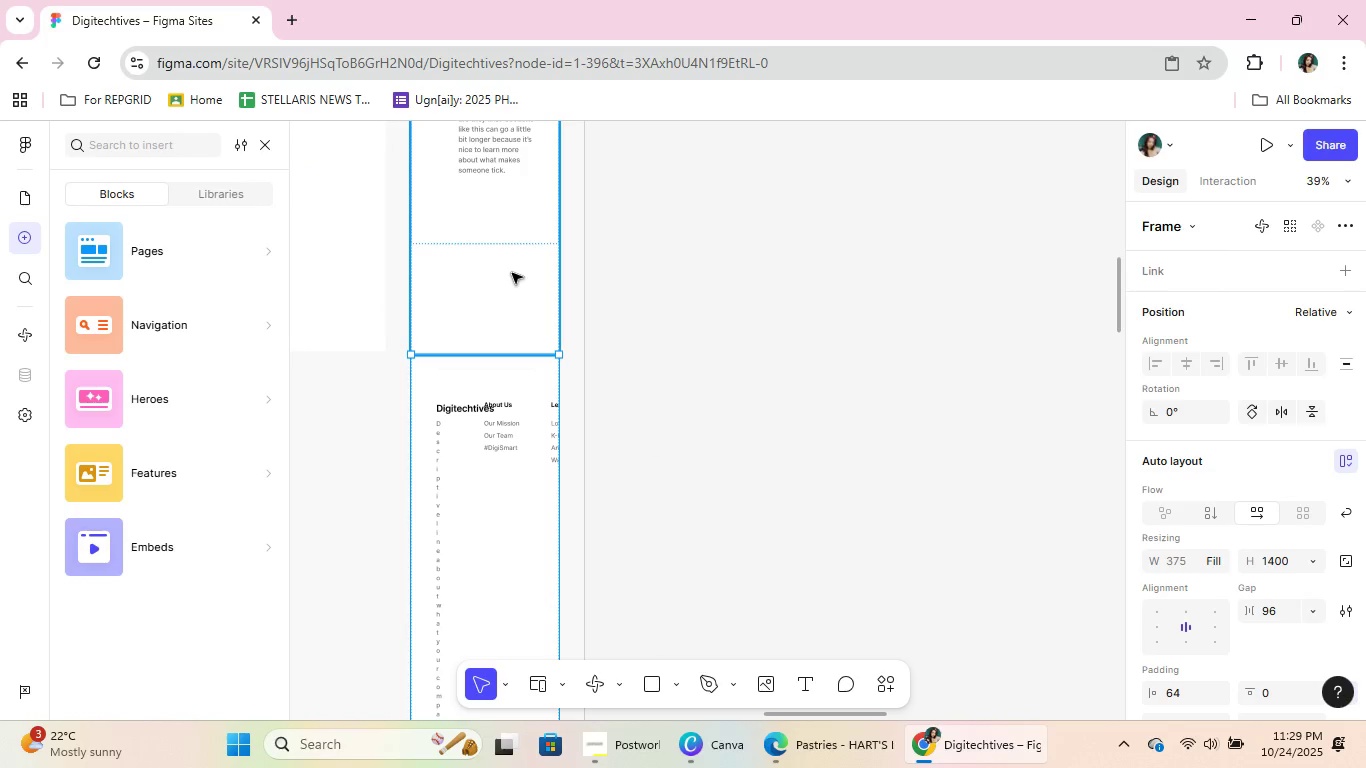 
left_click([512, 273])
 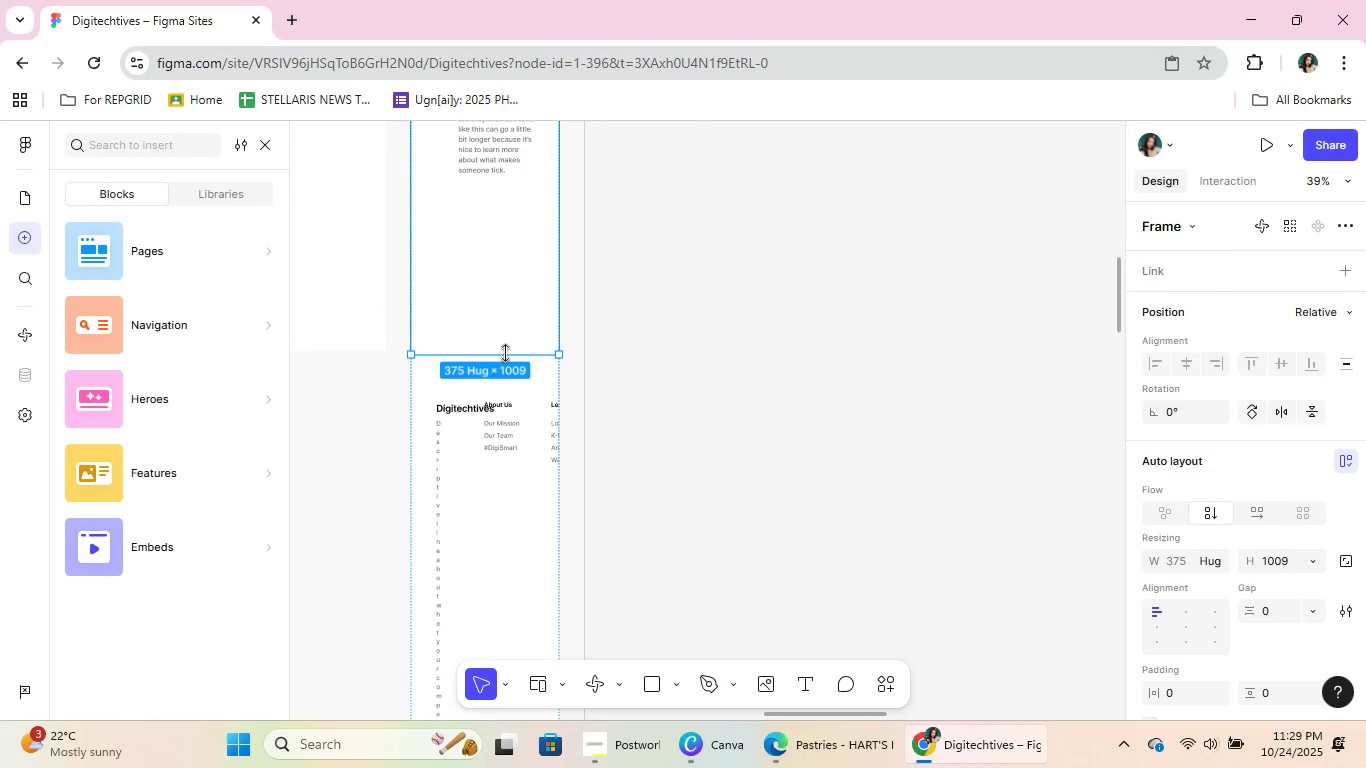 
left_click_drag(start_coordinate=[505, 353], to_coordinate=[521, 204])
 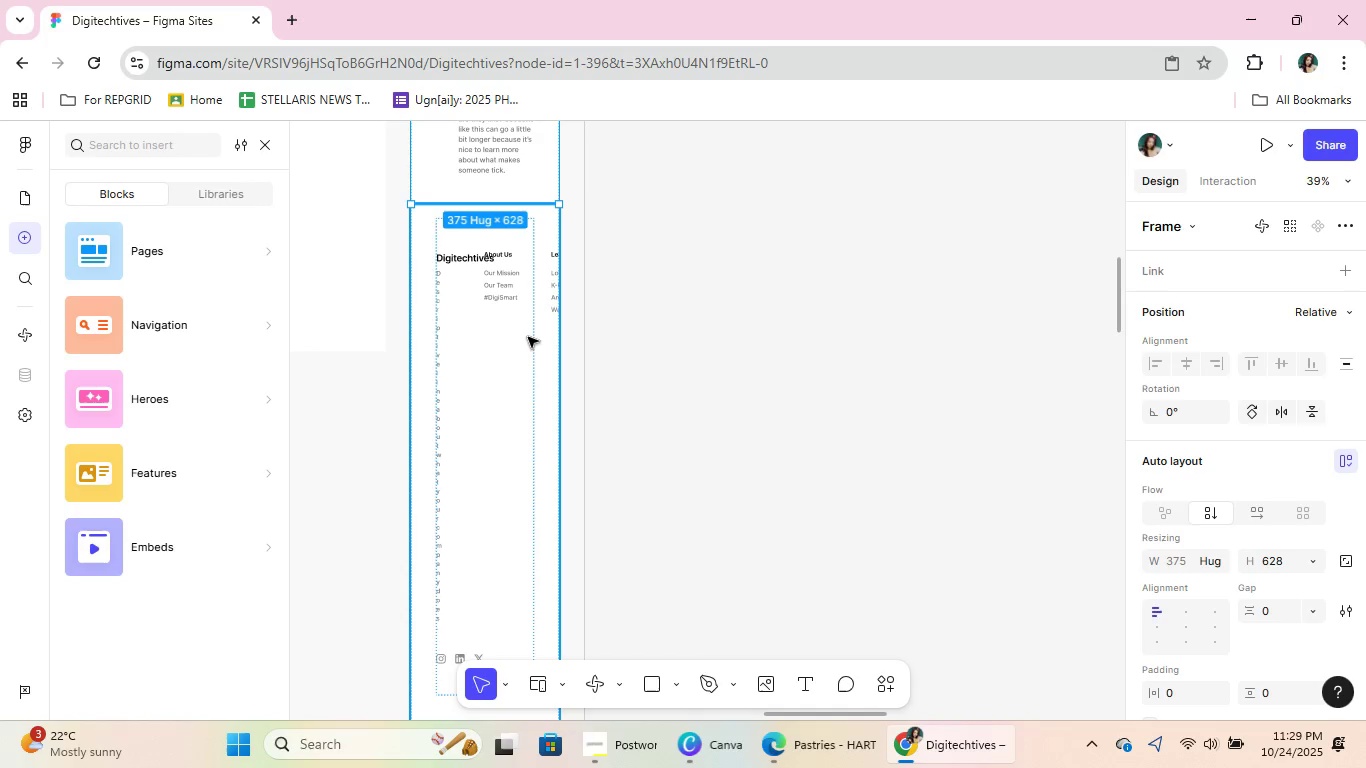 
double_click([528, 337])
 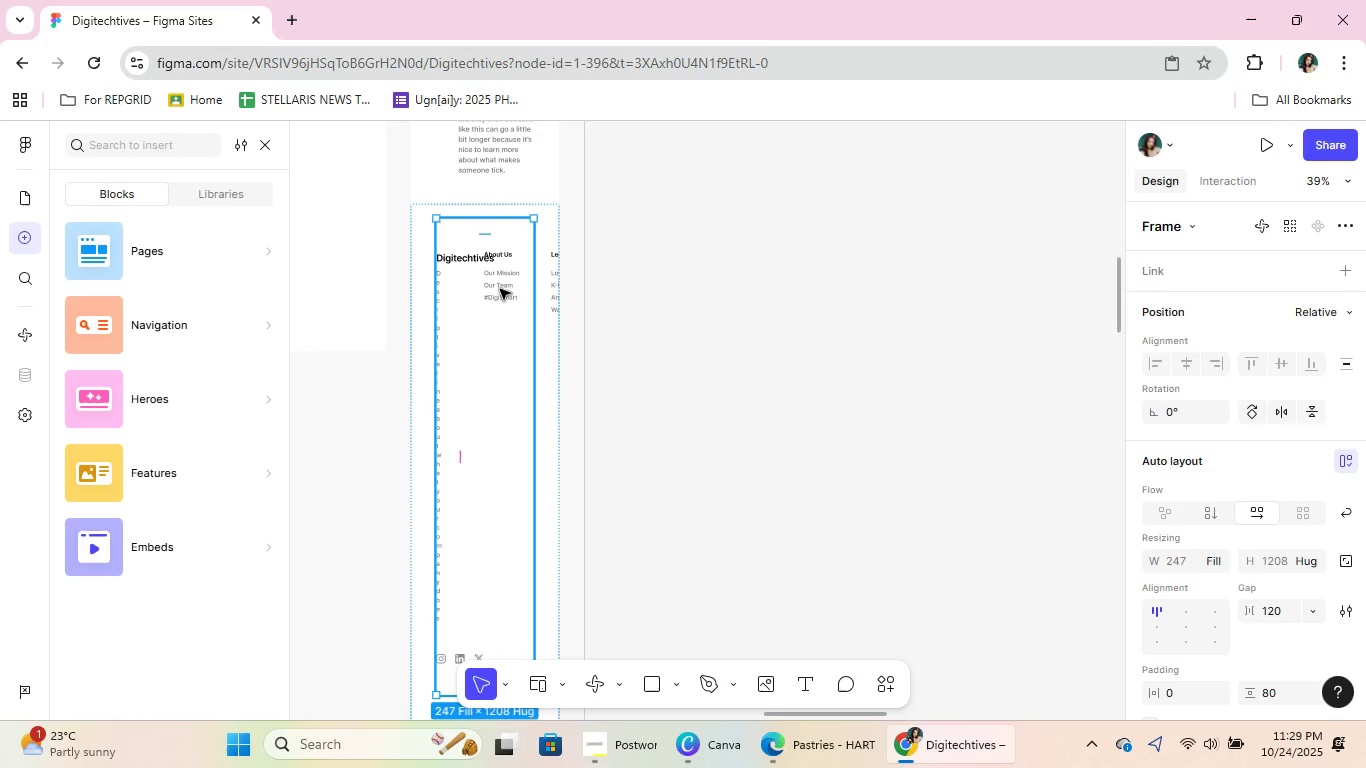 
left_click([500, 289])
 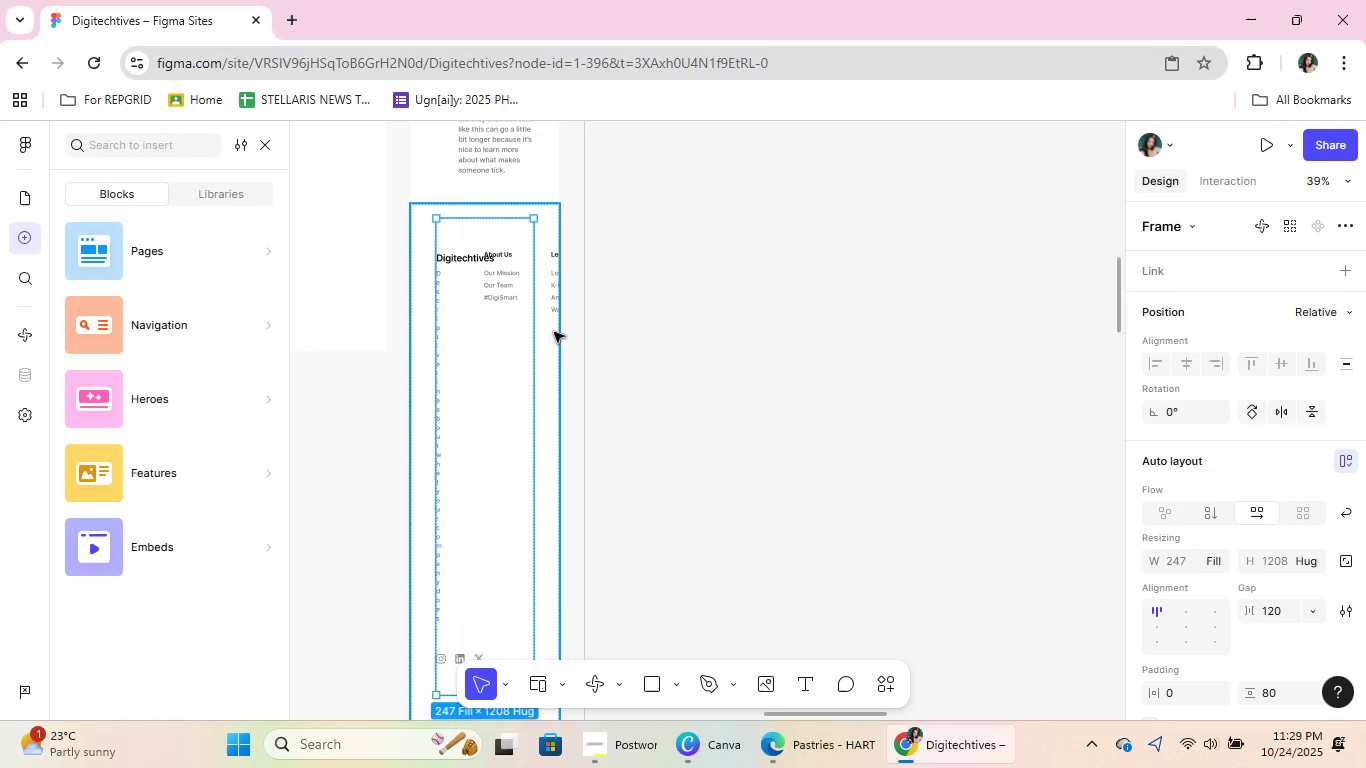 
key(Backspace)
 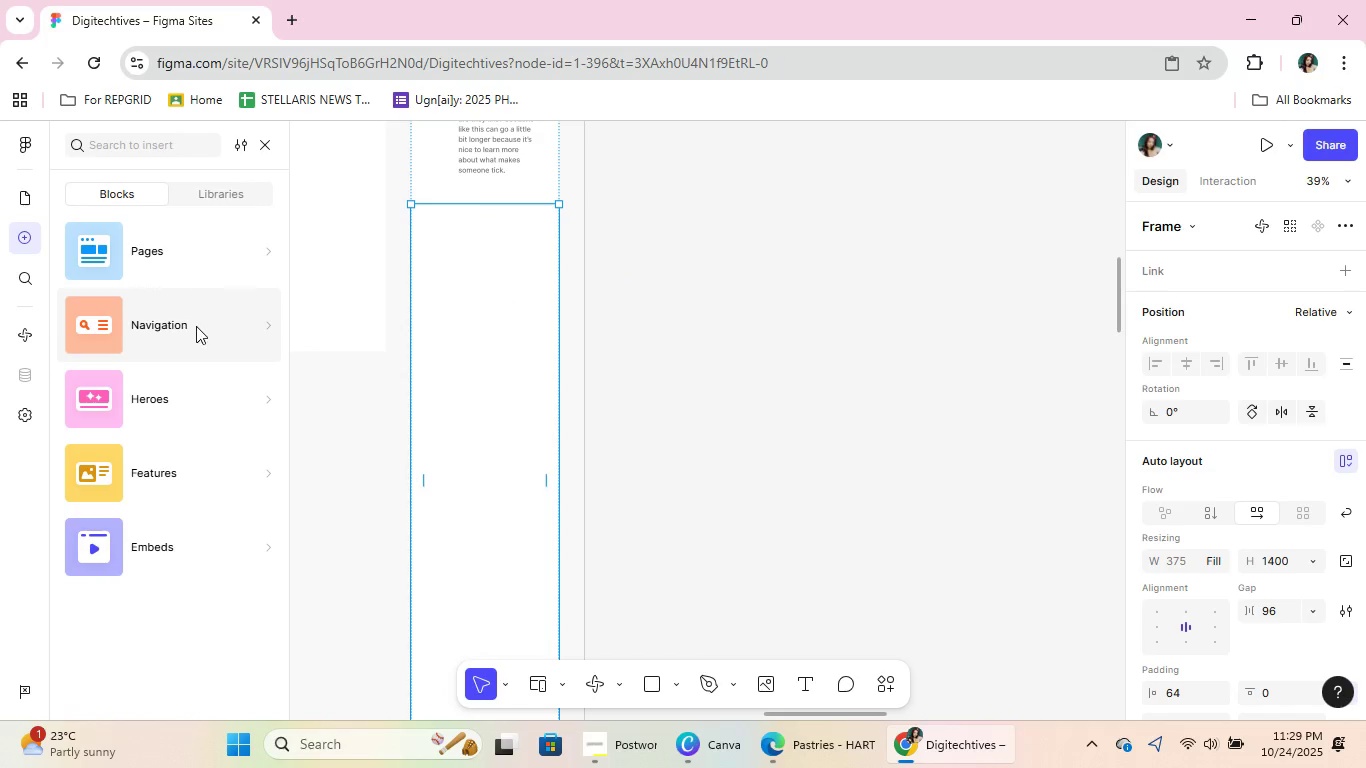 
mouse_move([197, 421])
 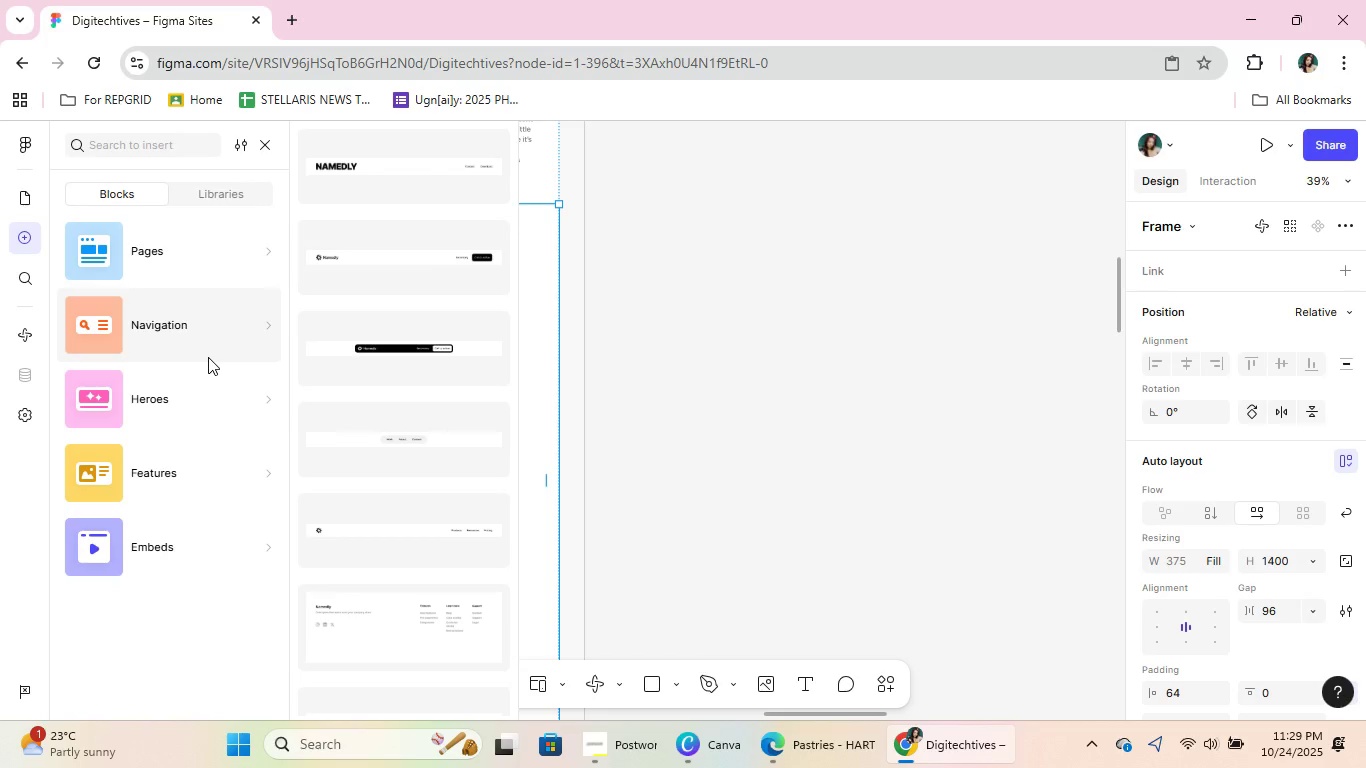 
mouse_move([237, 369])
 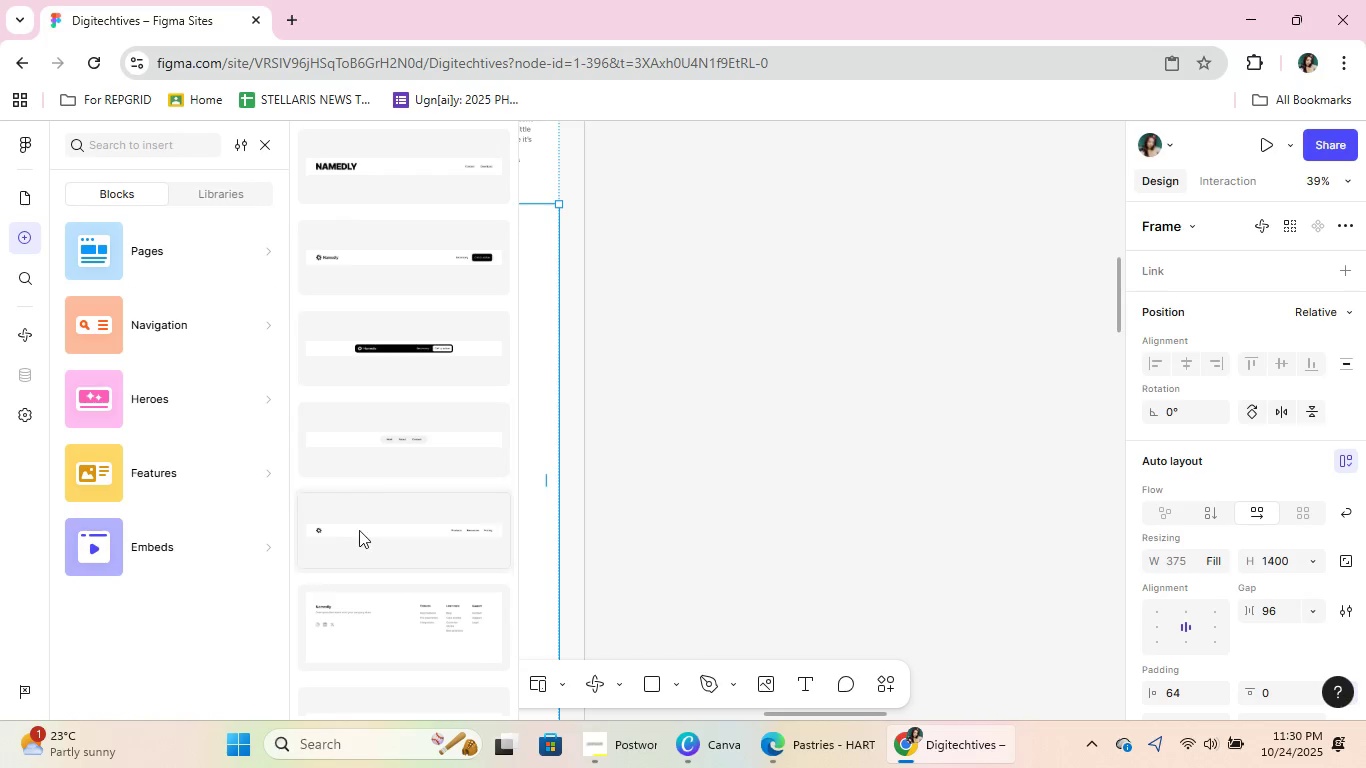 
left_click([373, 607])
 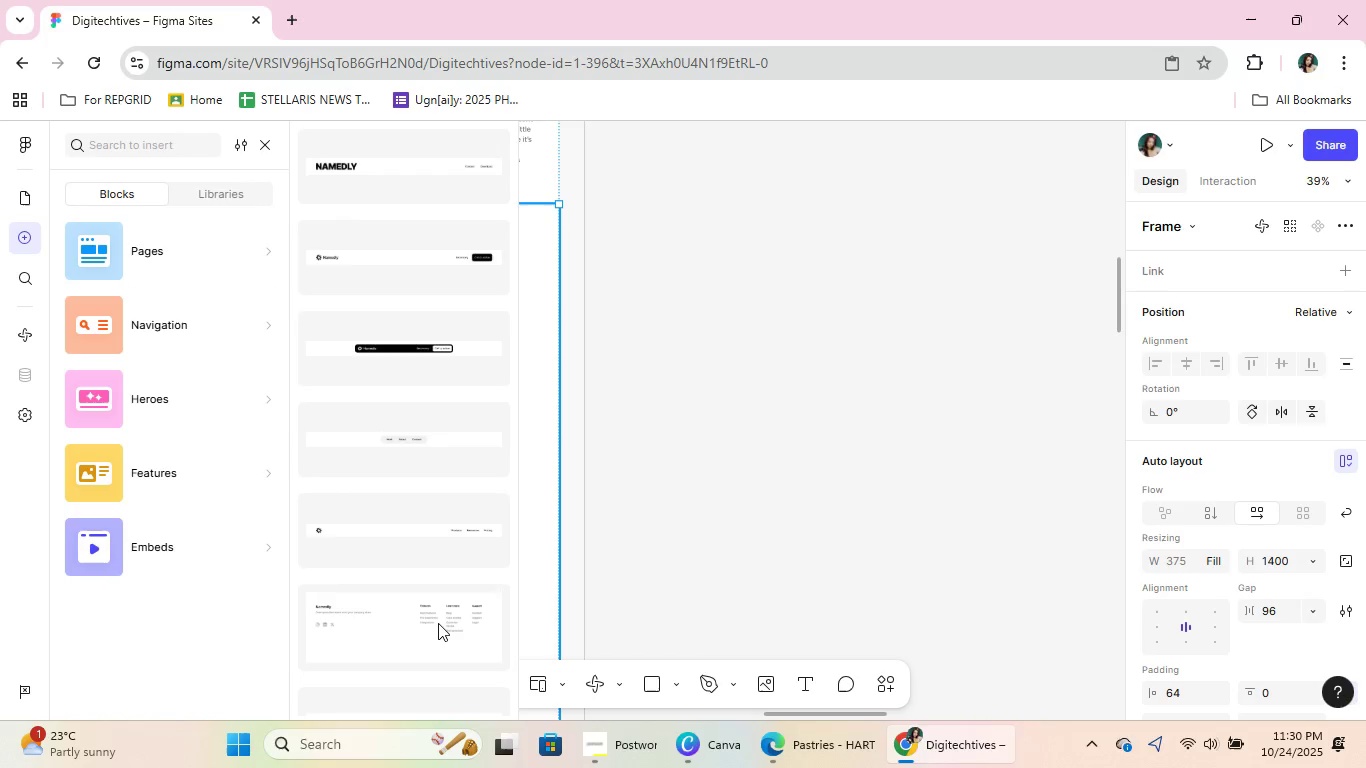 
left_click([438, 623])
 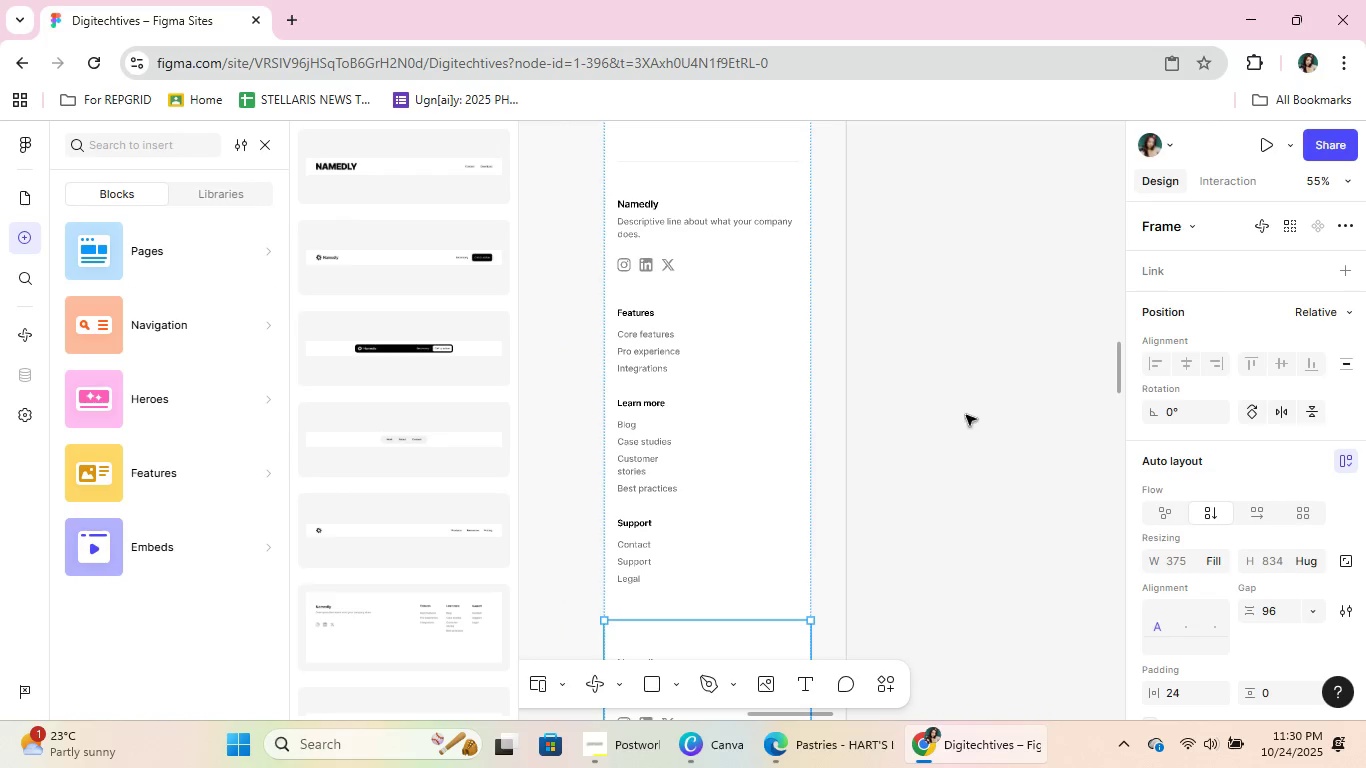 
left_click([976, 381])
 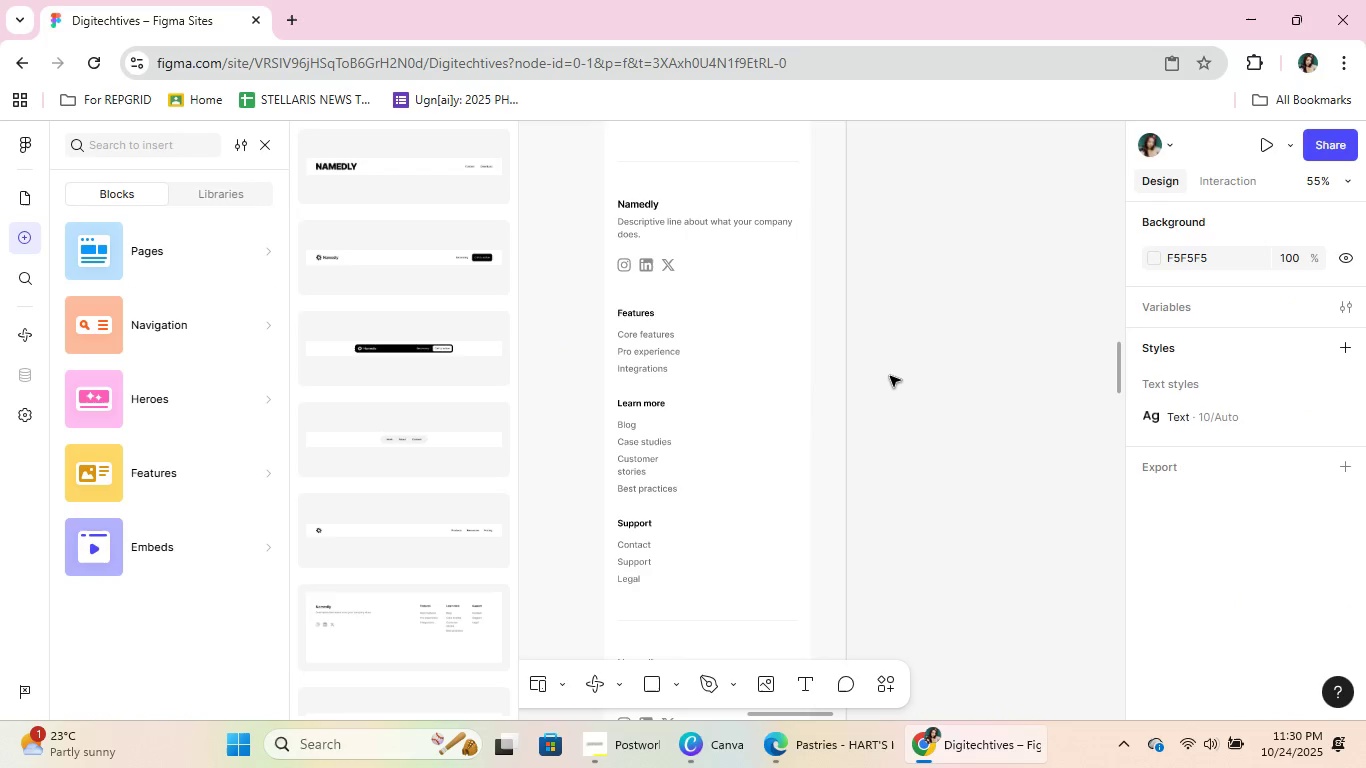 
scroll: coordinate [885, 425], scroll_direction: down, amount: 10.0
 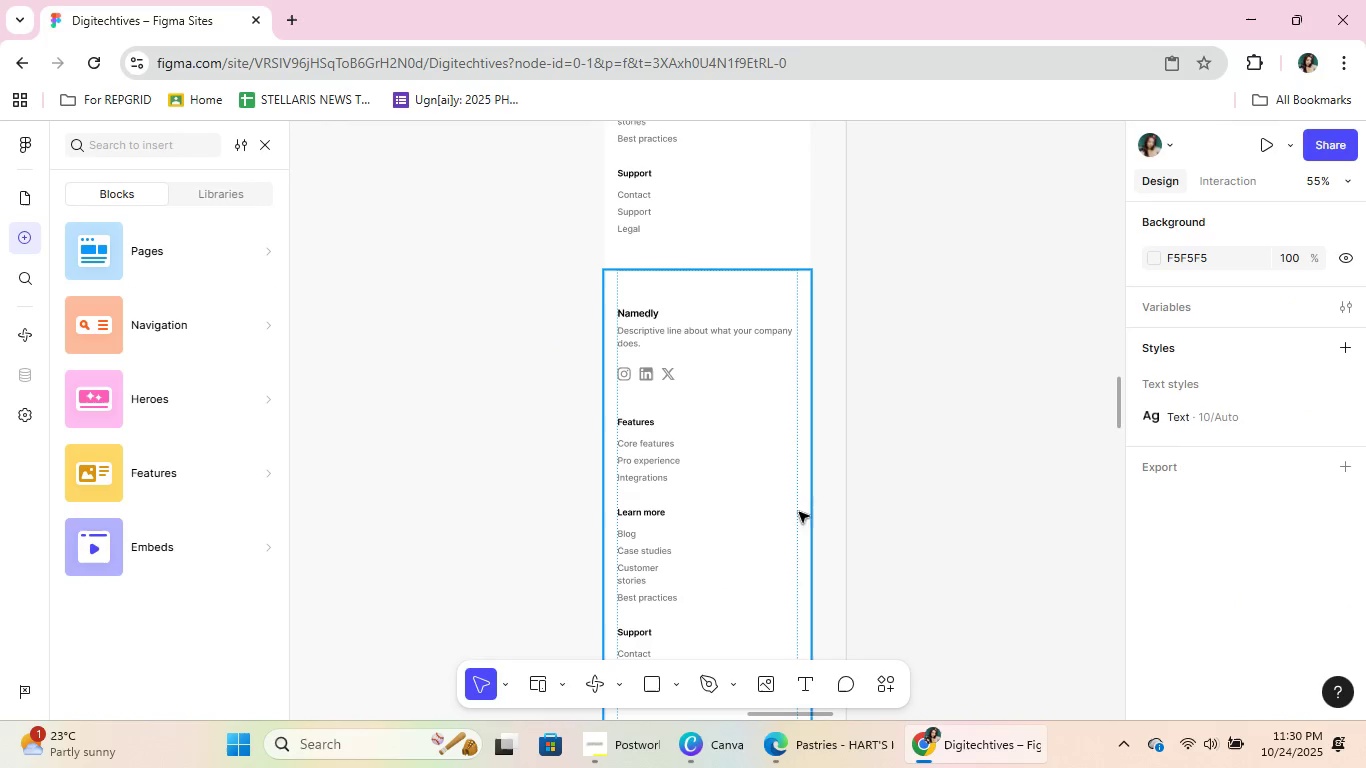 
left_click([761, 517])
 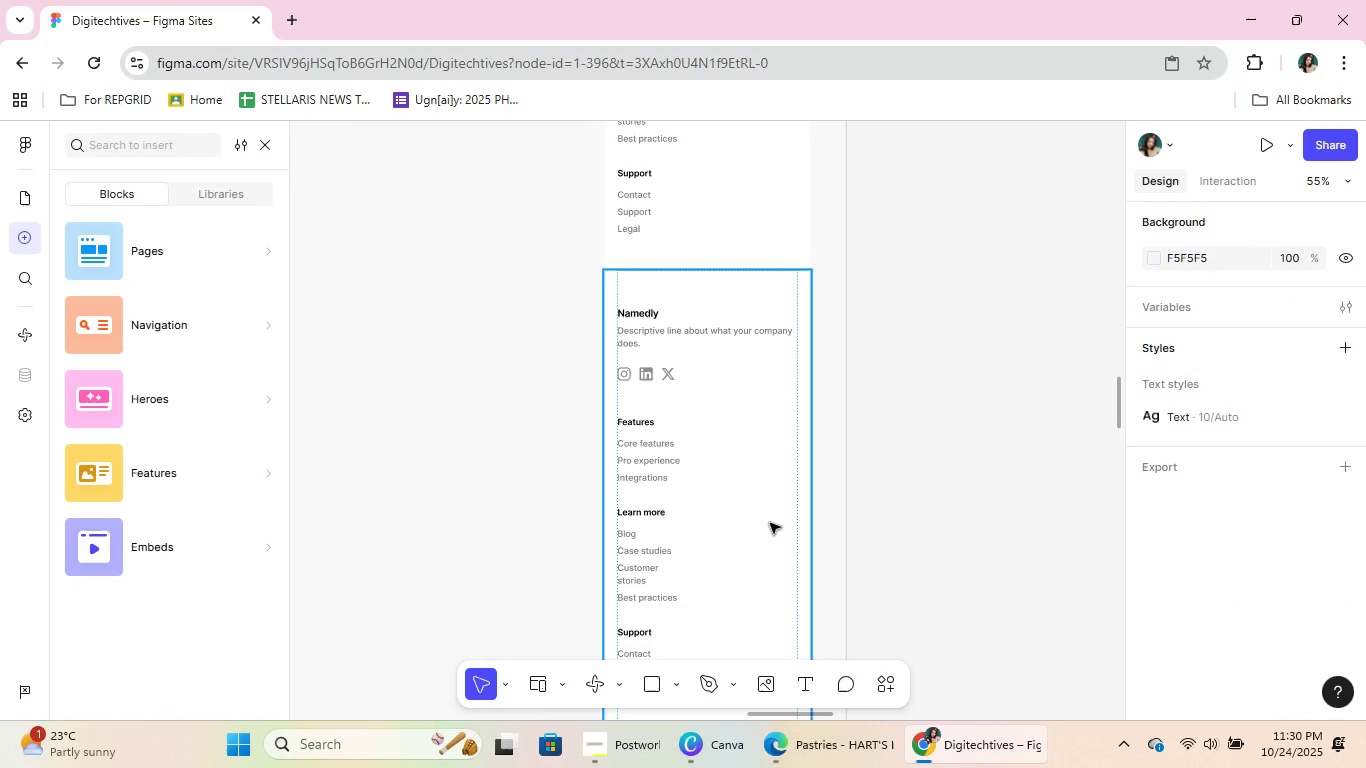 
key(Backslash)
 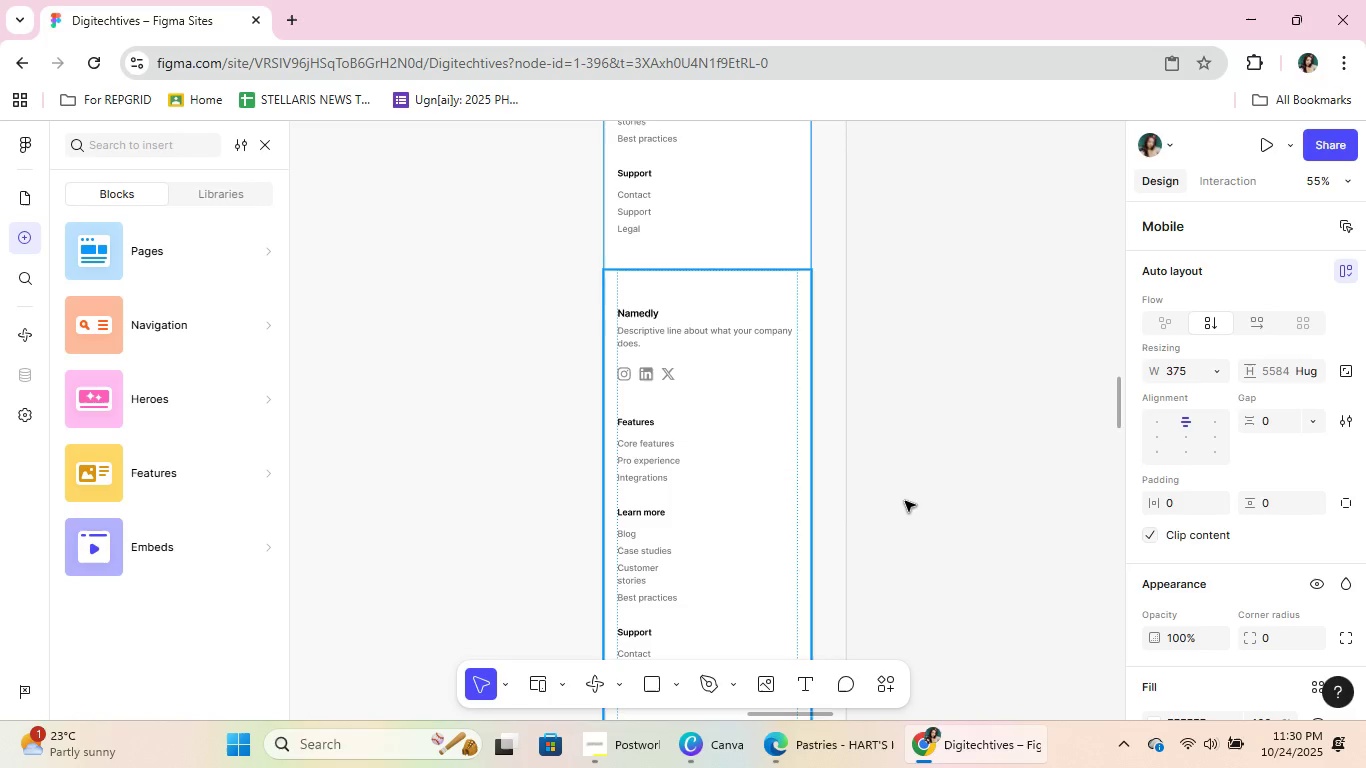 
scroll: coordinate [906, 474], scroll_direction: down, amount: 3.0
 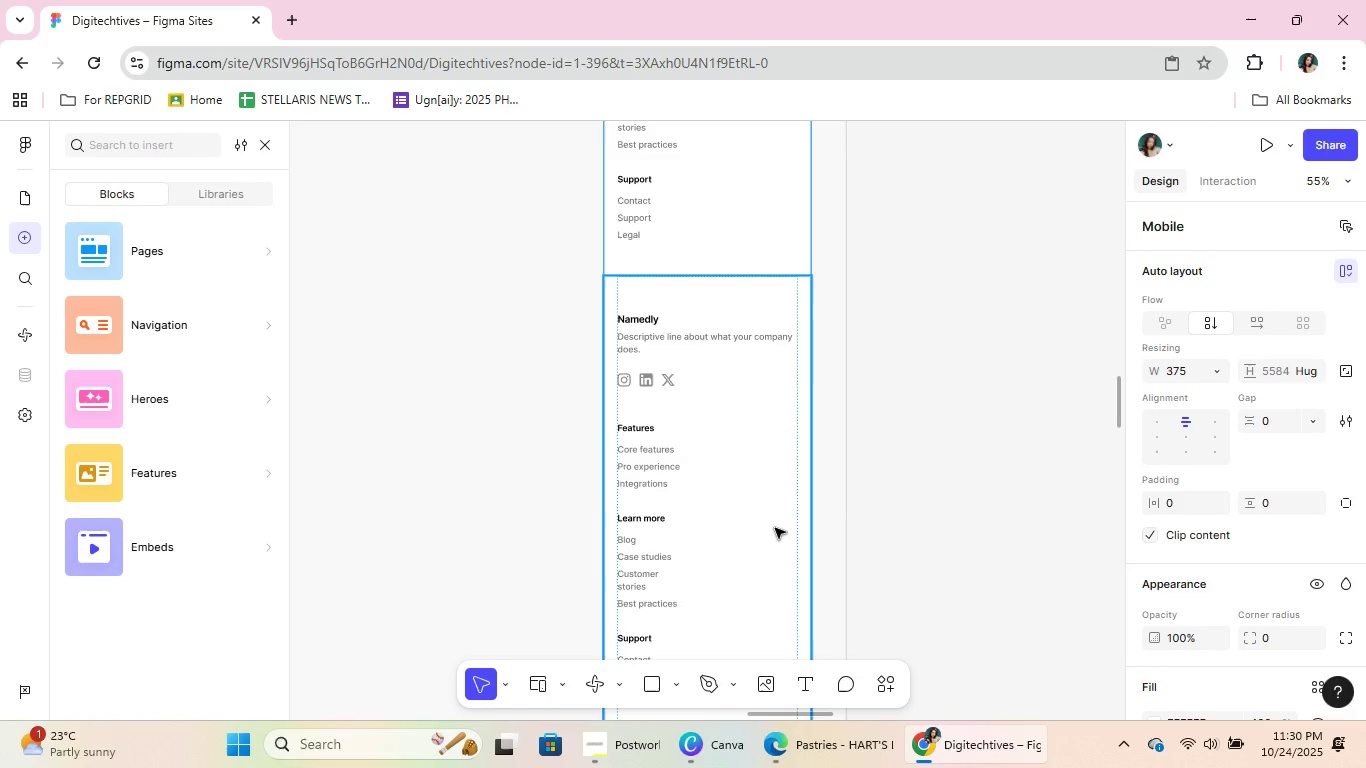 
left_click([775, 528])
 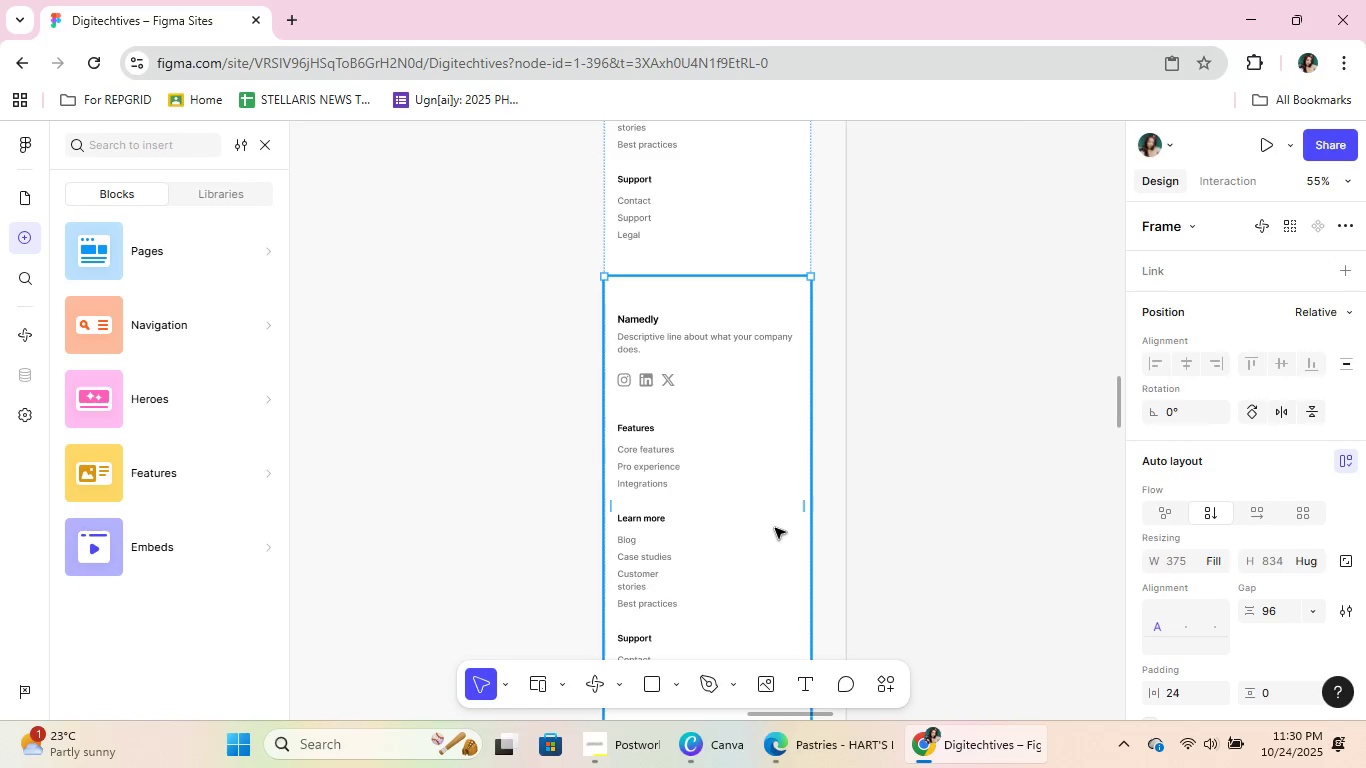 
key(Backspace)
 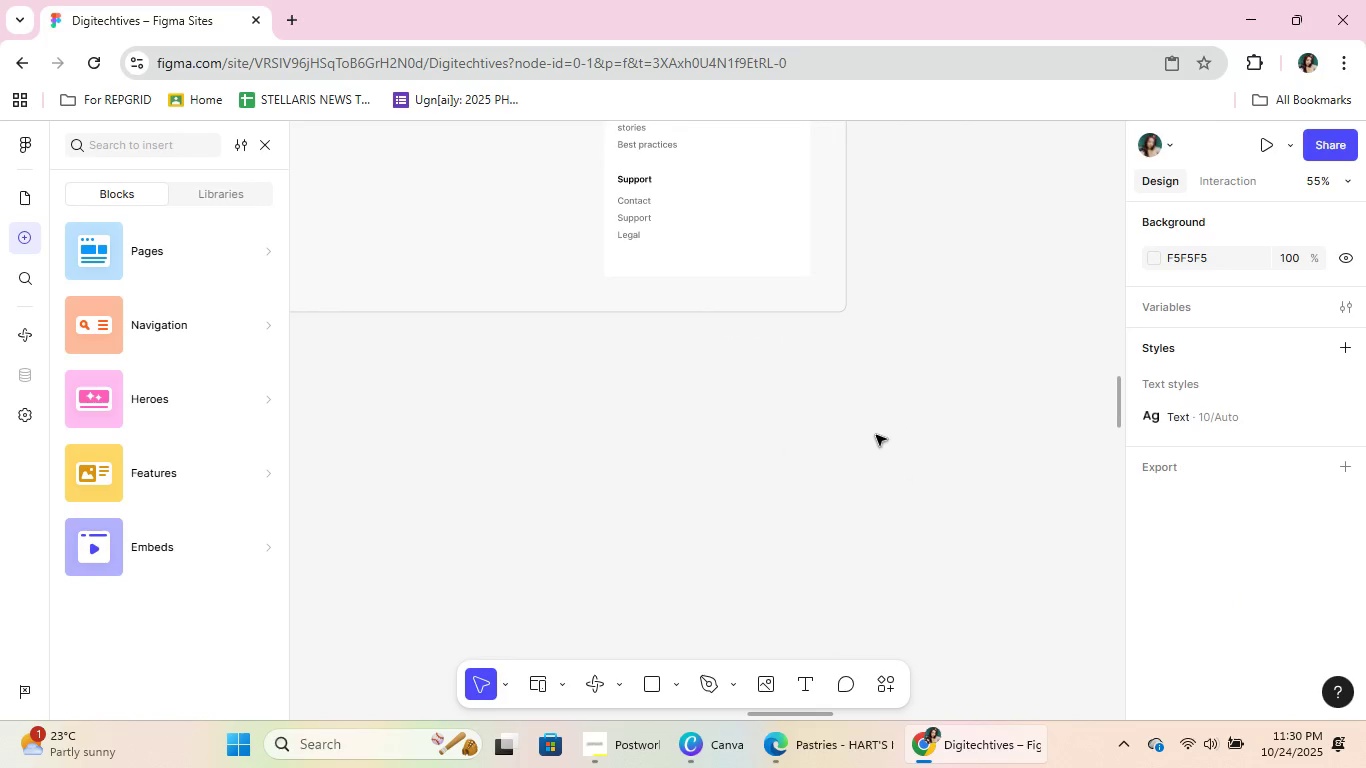 
scroll: coordinate [873, 432], scroll_direction: up, amount: 30.0
 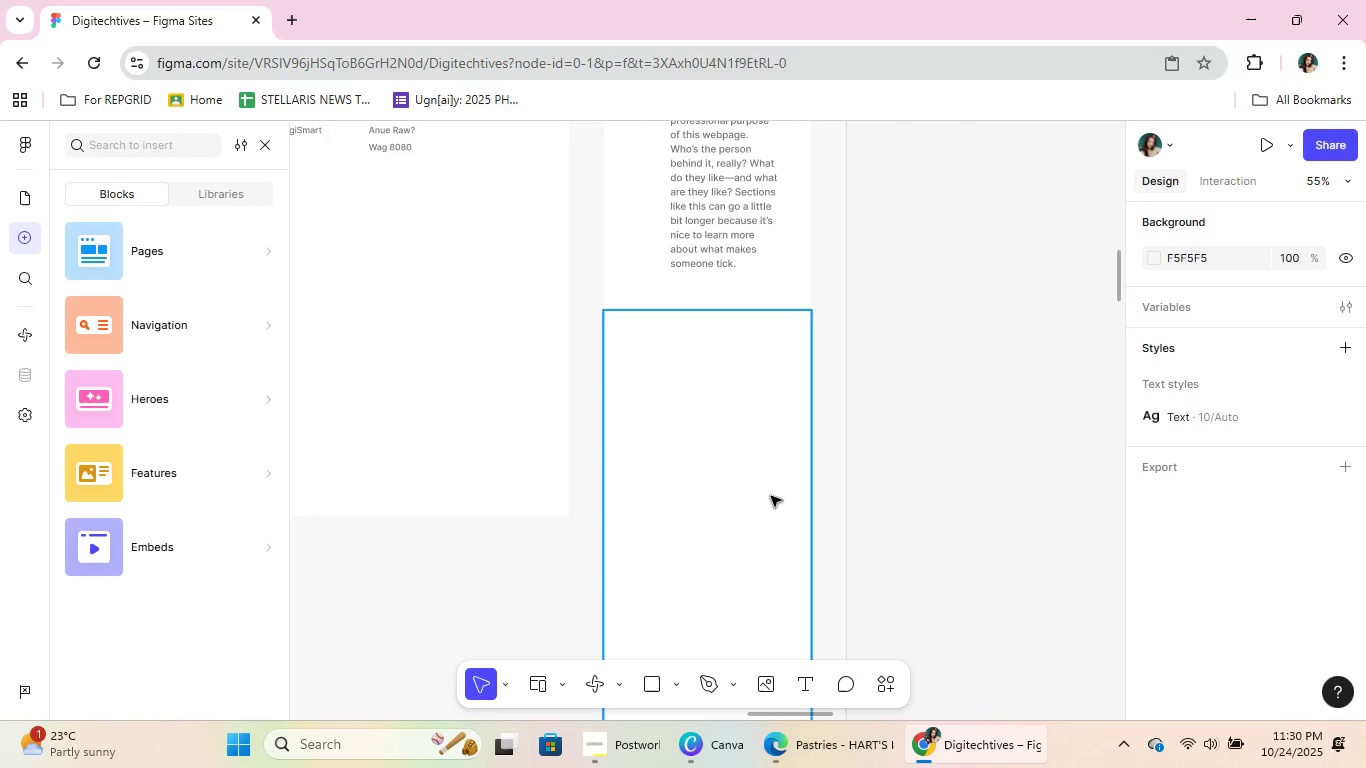 
left_click([771, 496])
 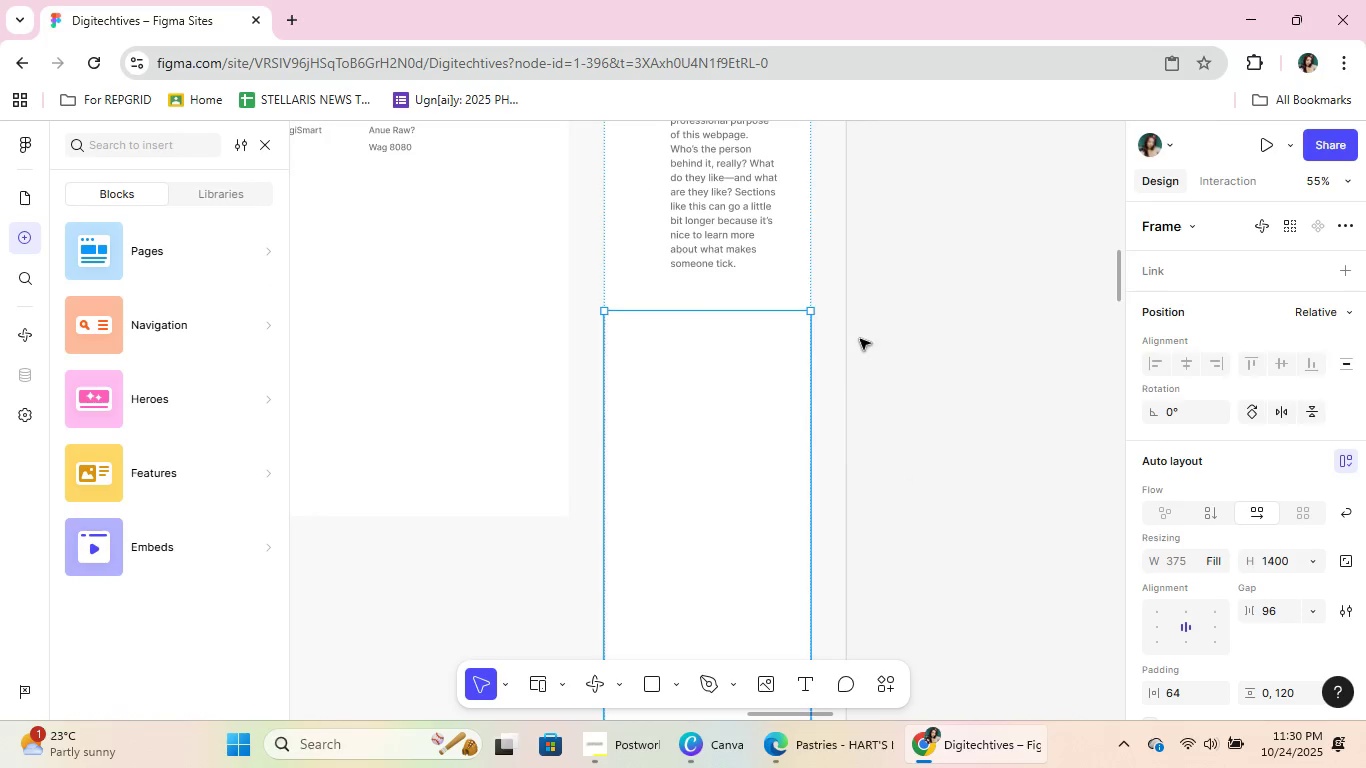 
scroll: coordinate [858, 342], scroll_direction: down, amount: 4.0
 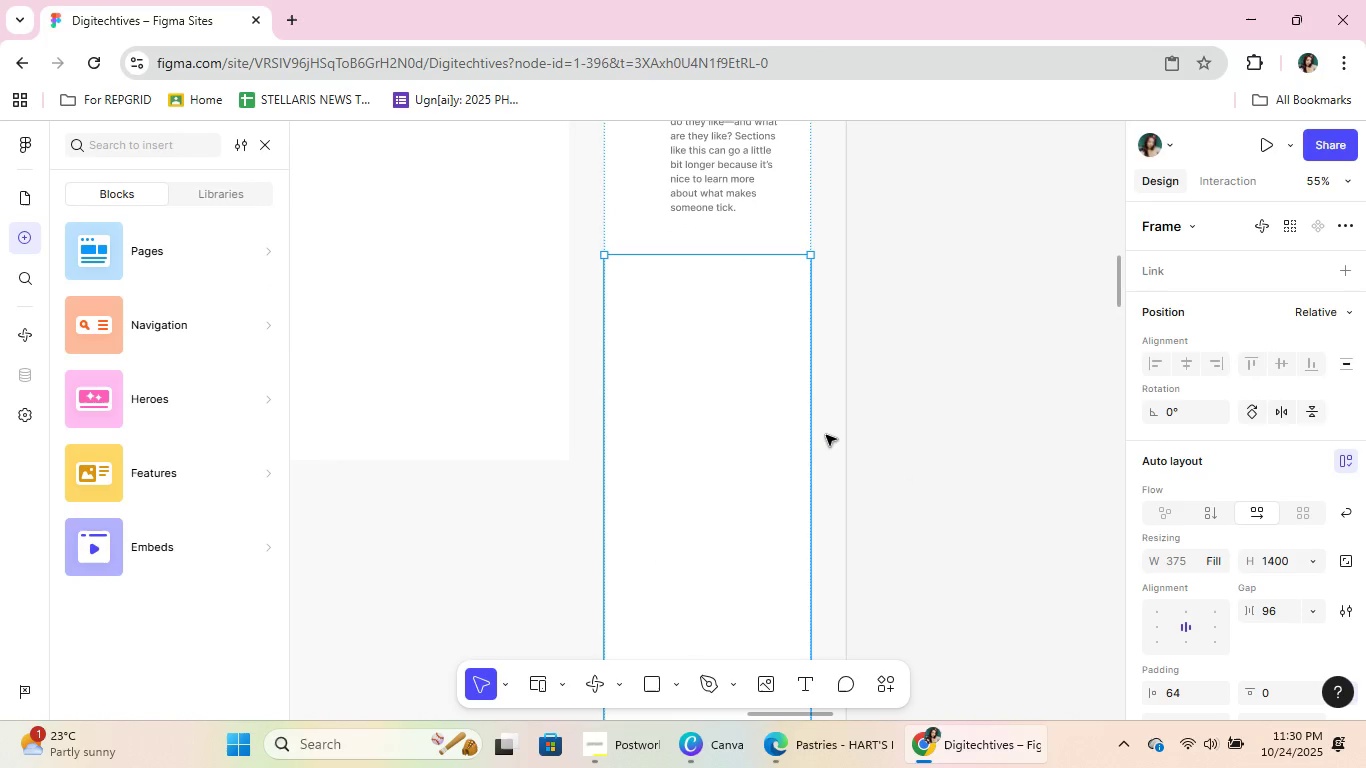 
key(Backspace)
 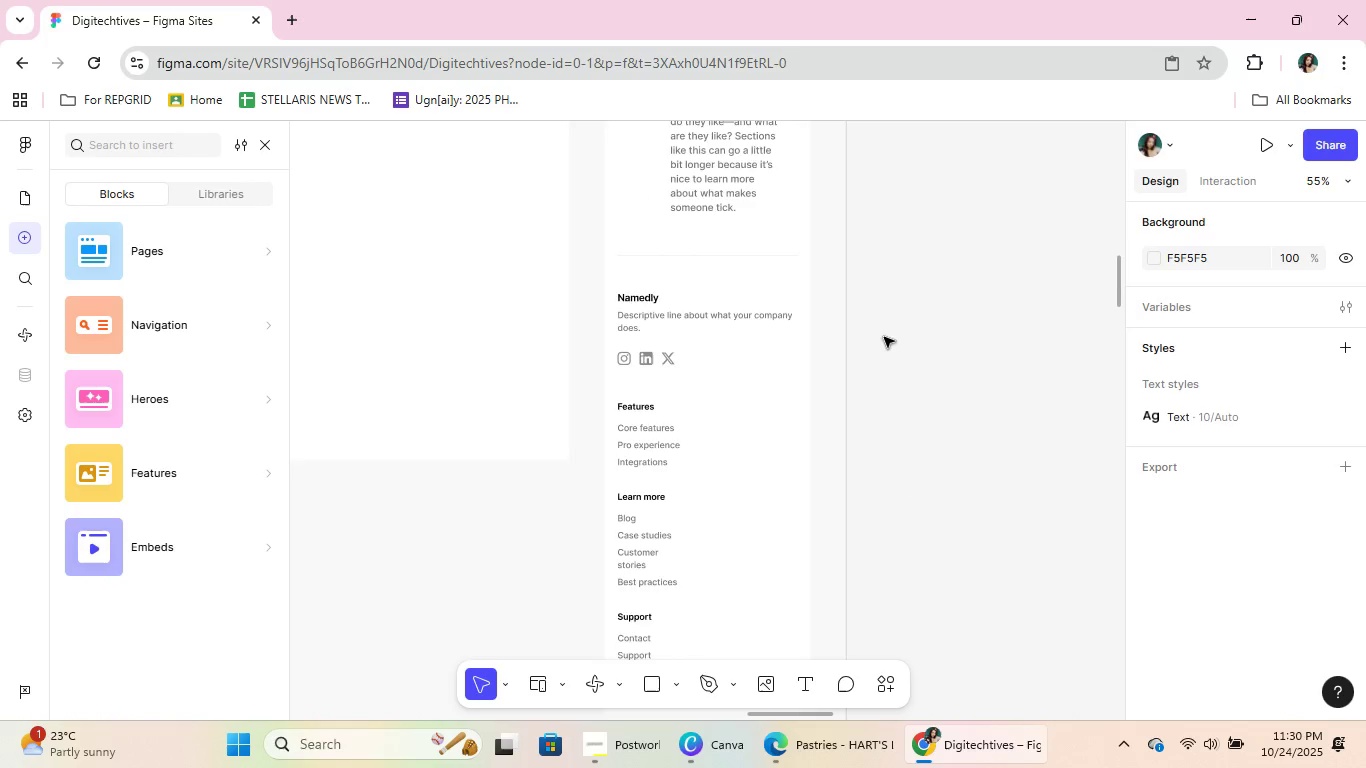 
scroll: coordinate [835, 389], scroll_direction: down, amount: 1.0
 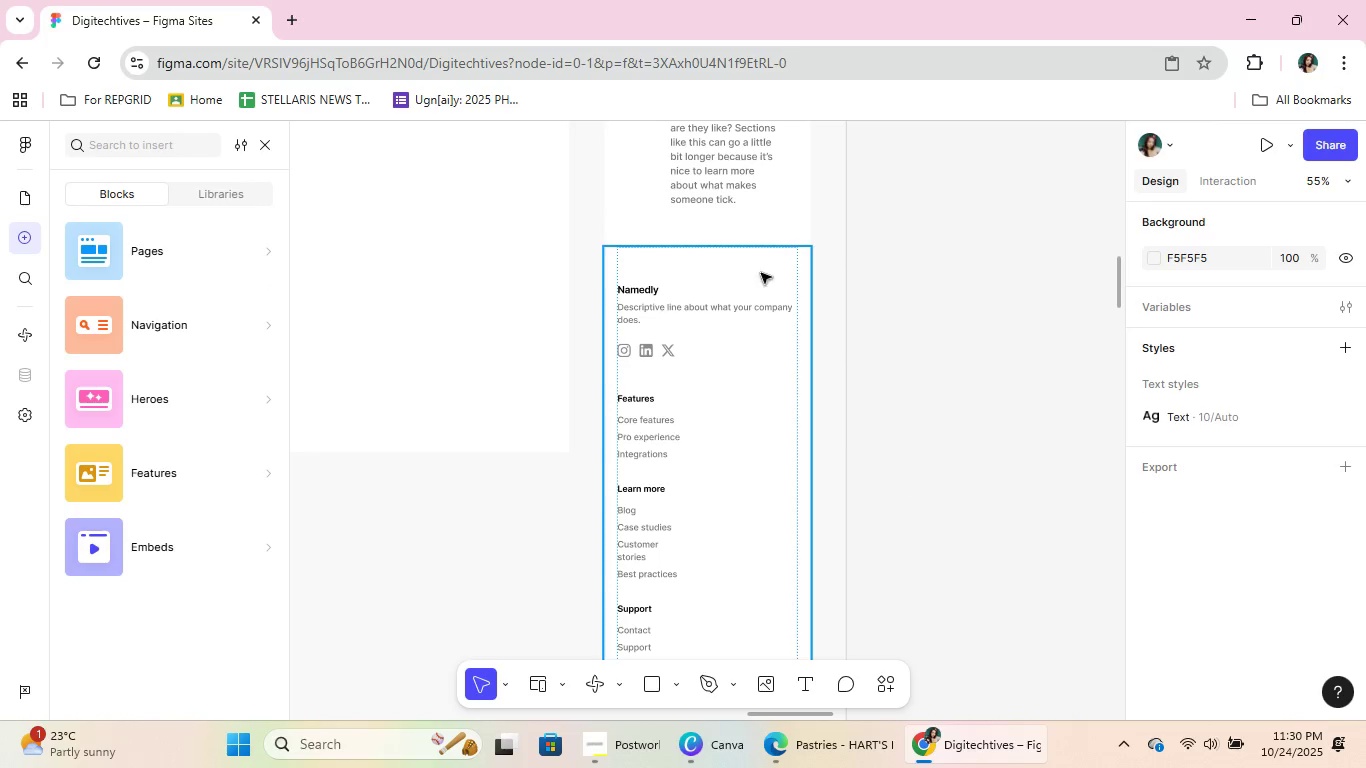 
scroll: coordinate [897, 300], scroll_direction: up, amount: 1.0
 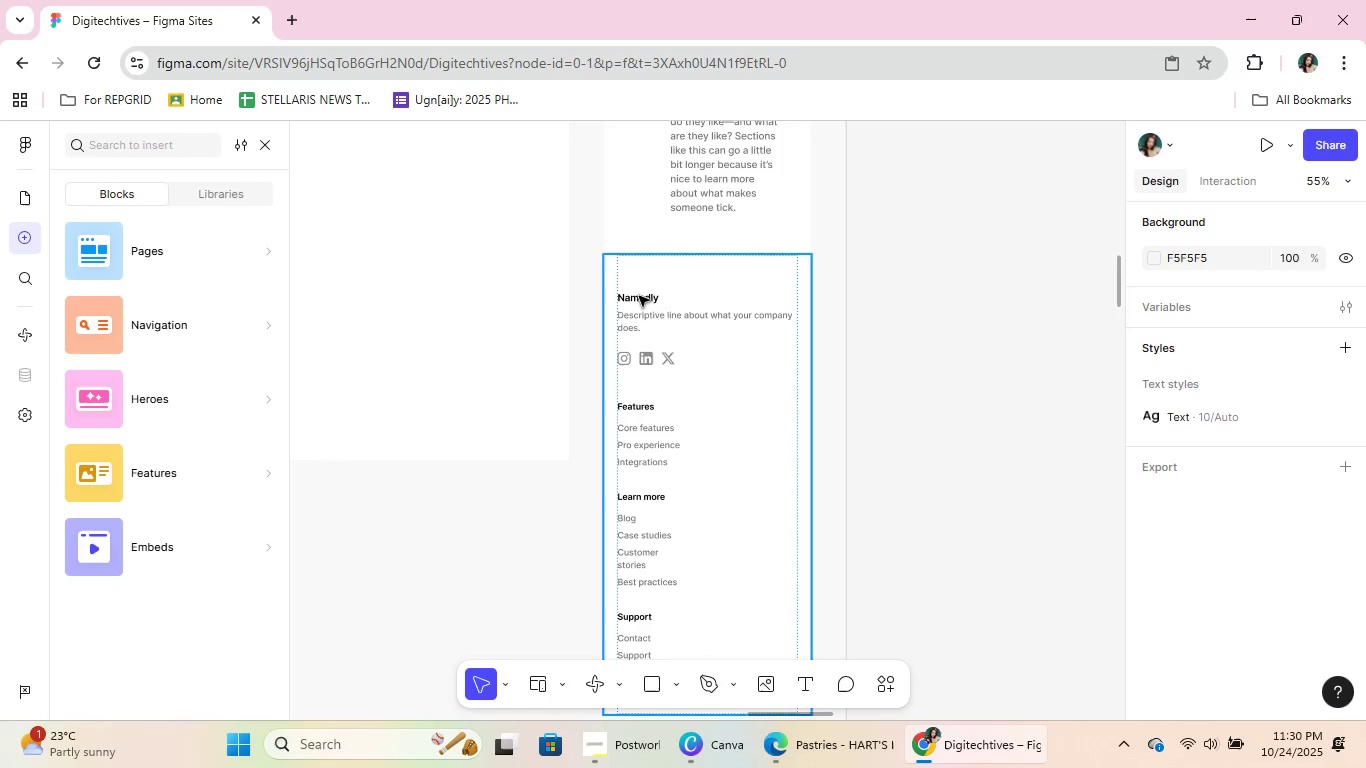 
double_click([639, 296])
 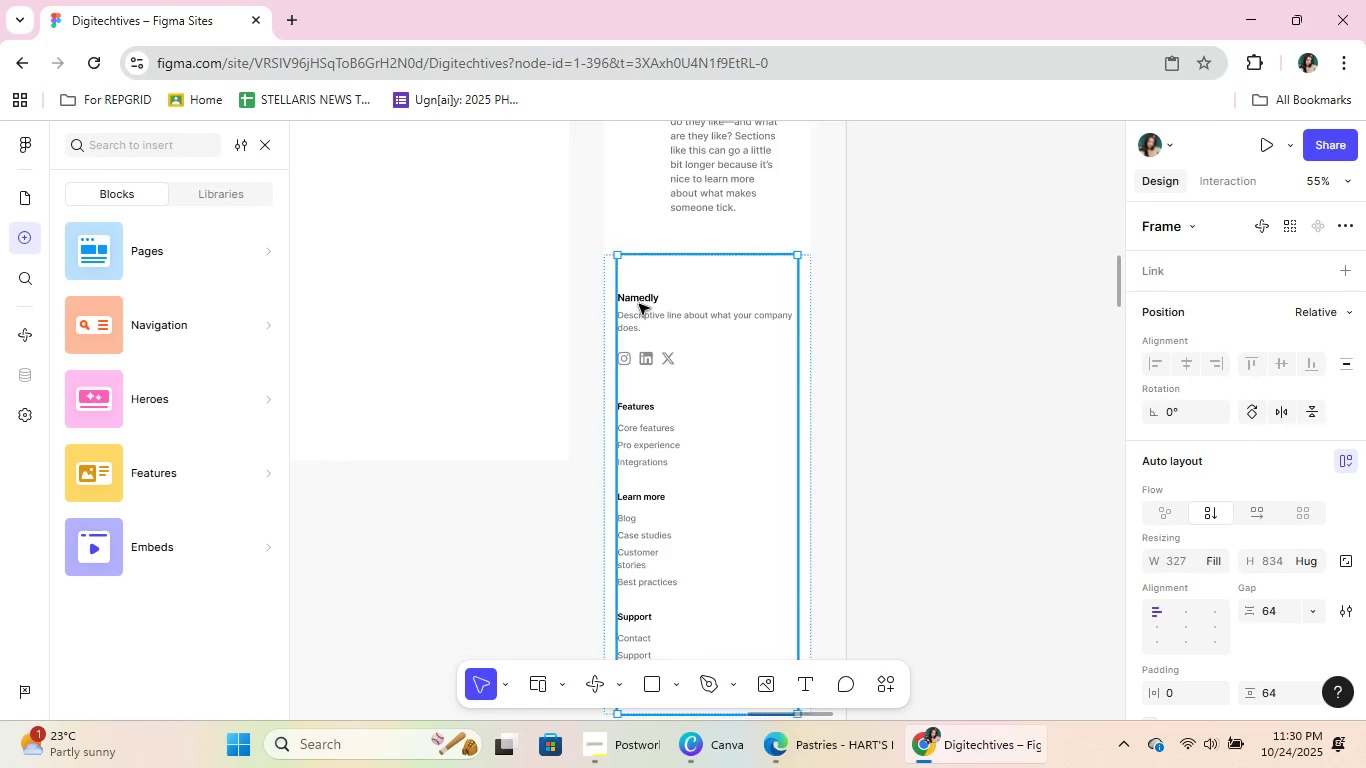 
left_click([639, 304])
 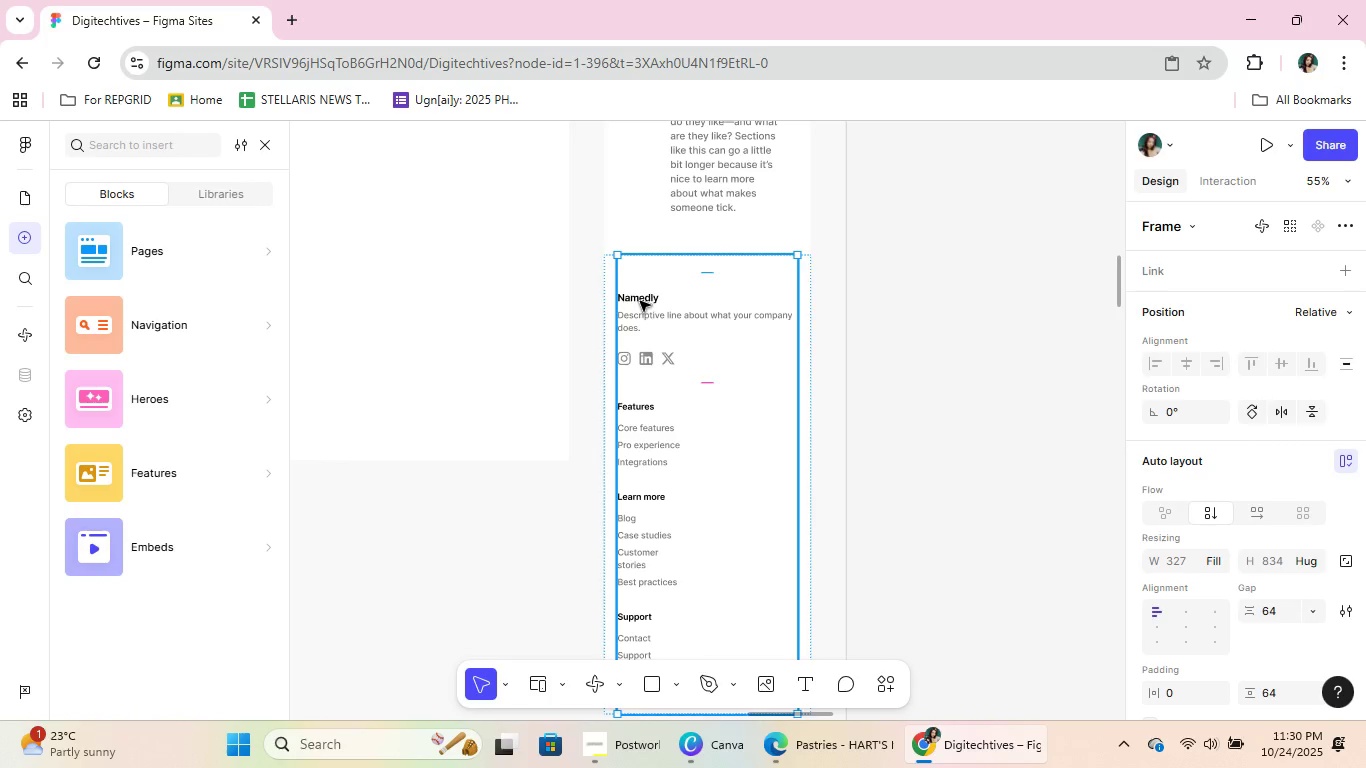 
double_click([640, 301])
 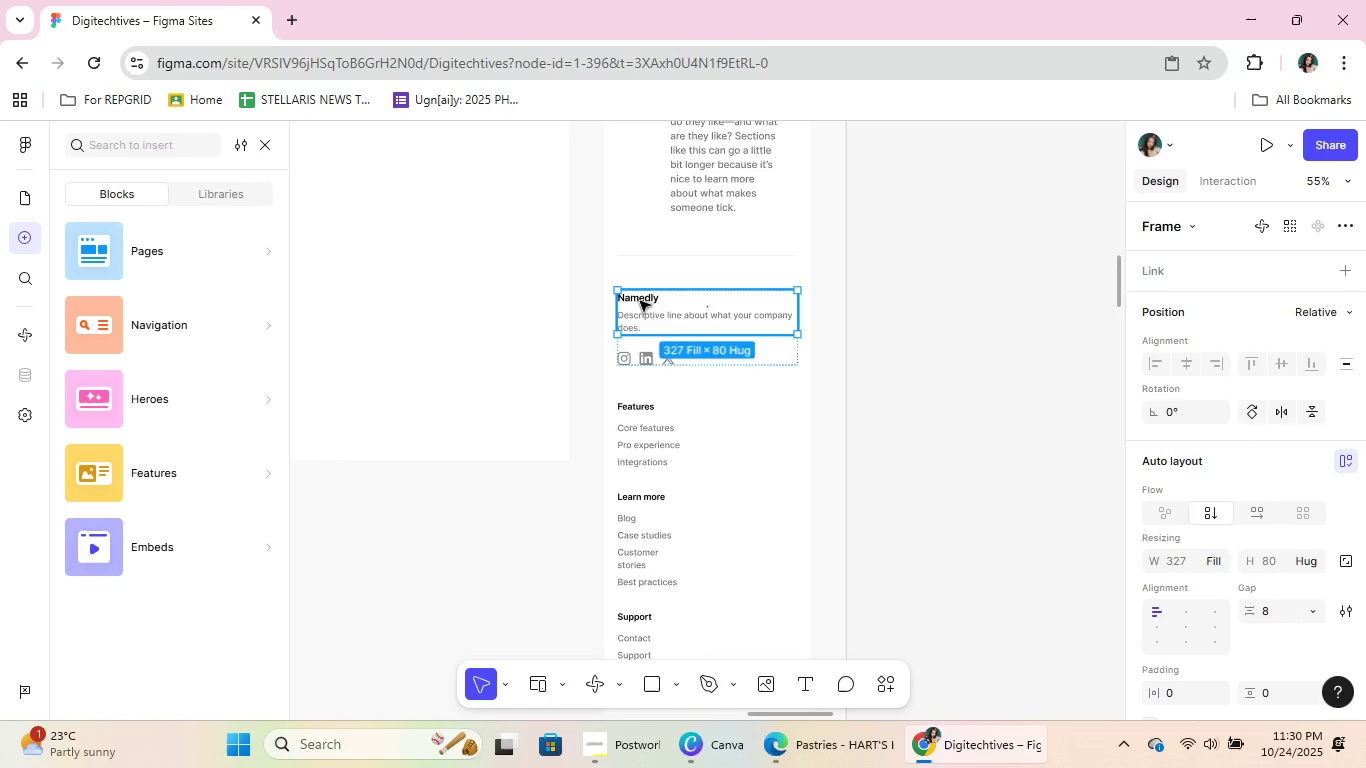 
double_click([640, 301])
 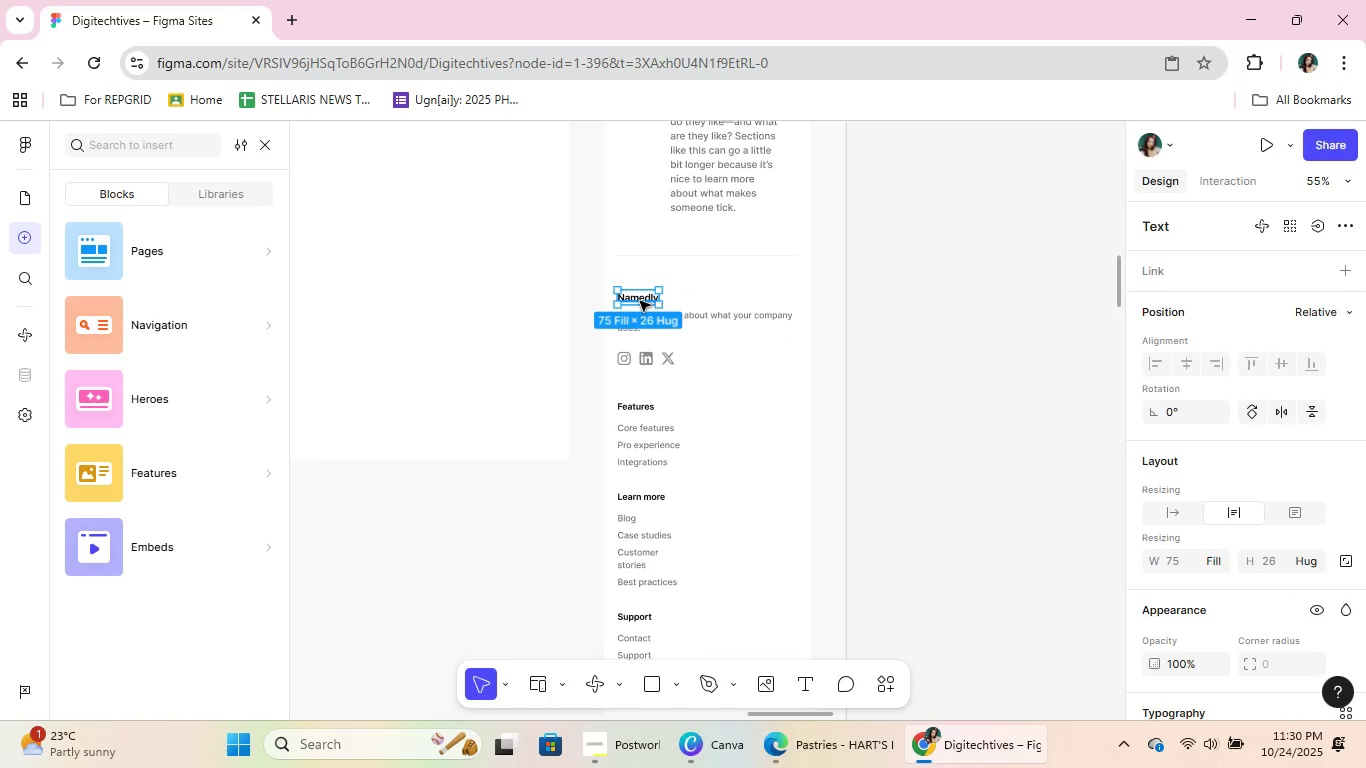 
double_click([640, 301])
 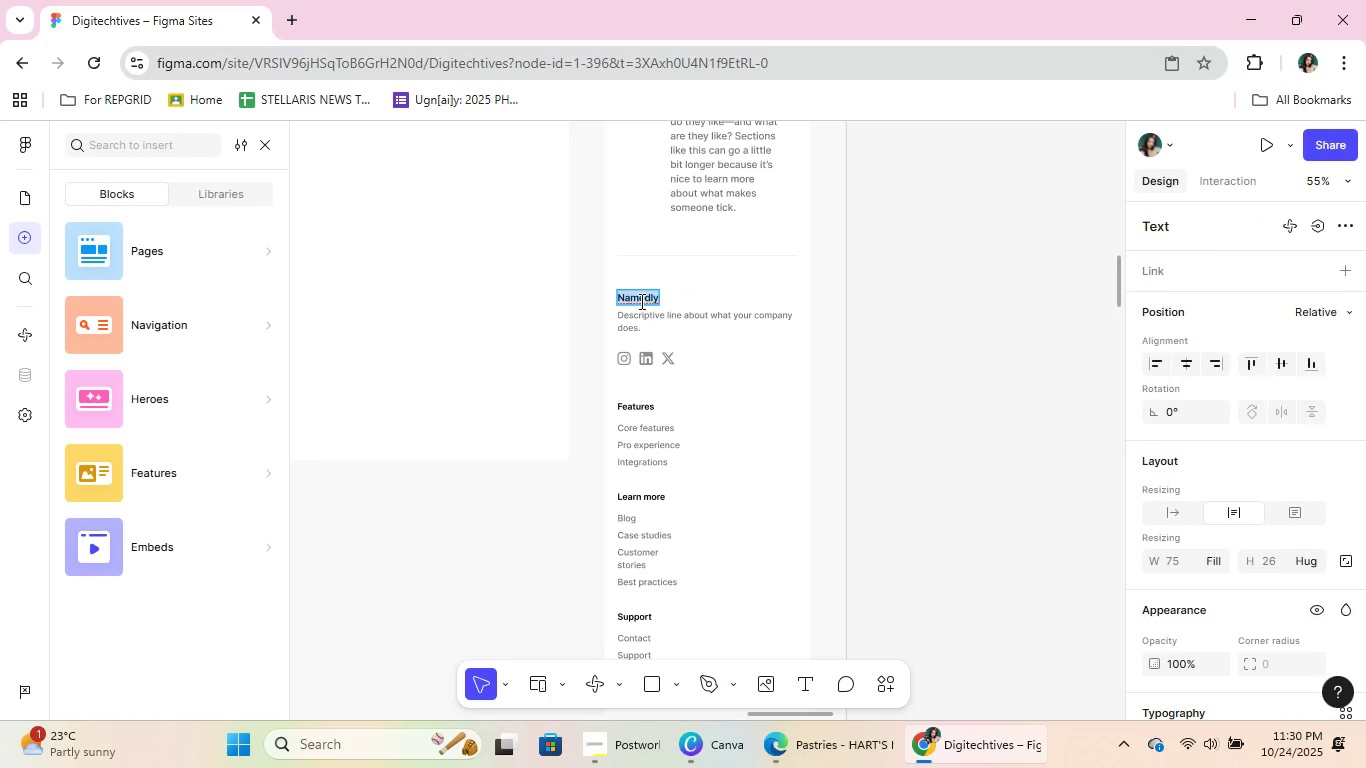 
type(Digitechtives)
 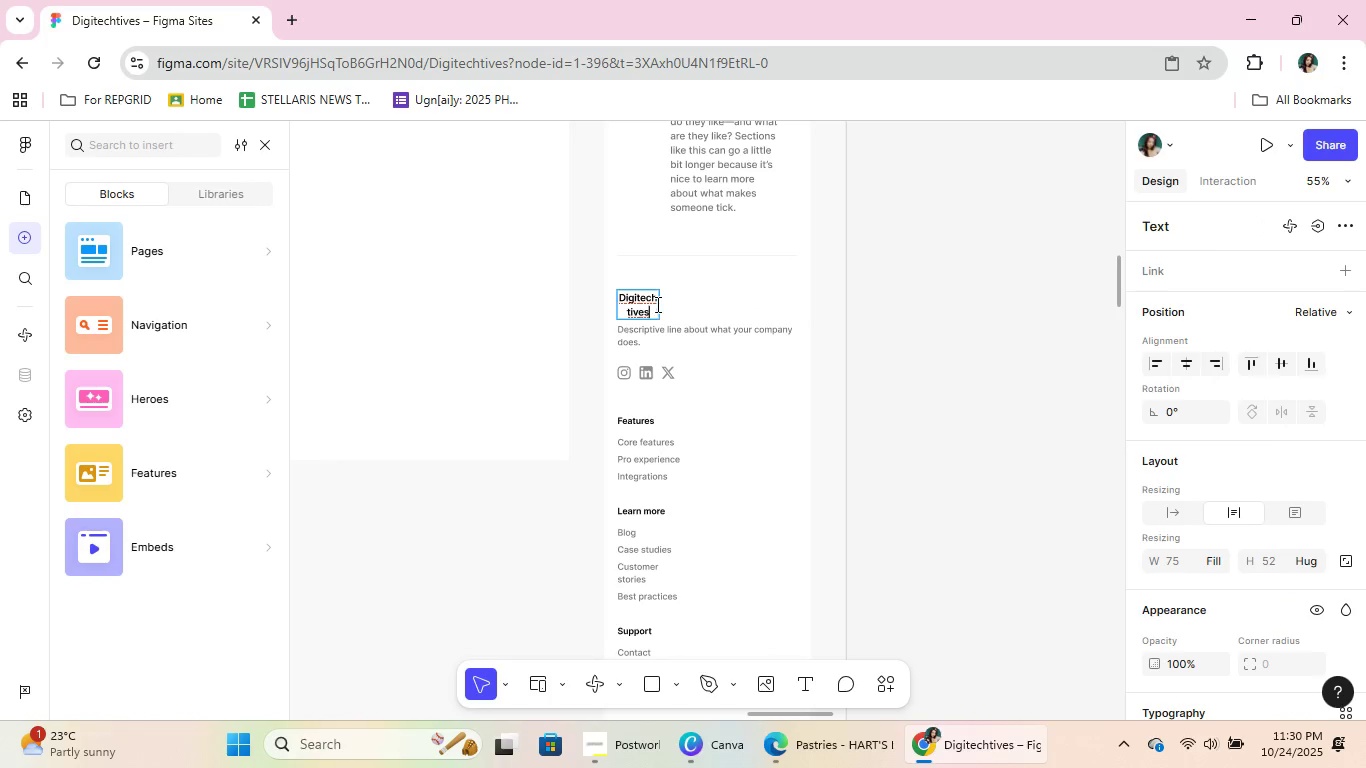 
left_click([656, 314])
 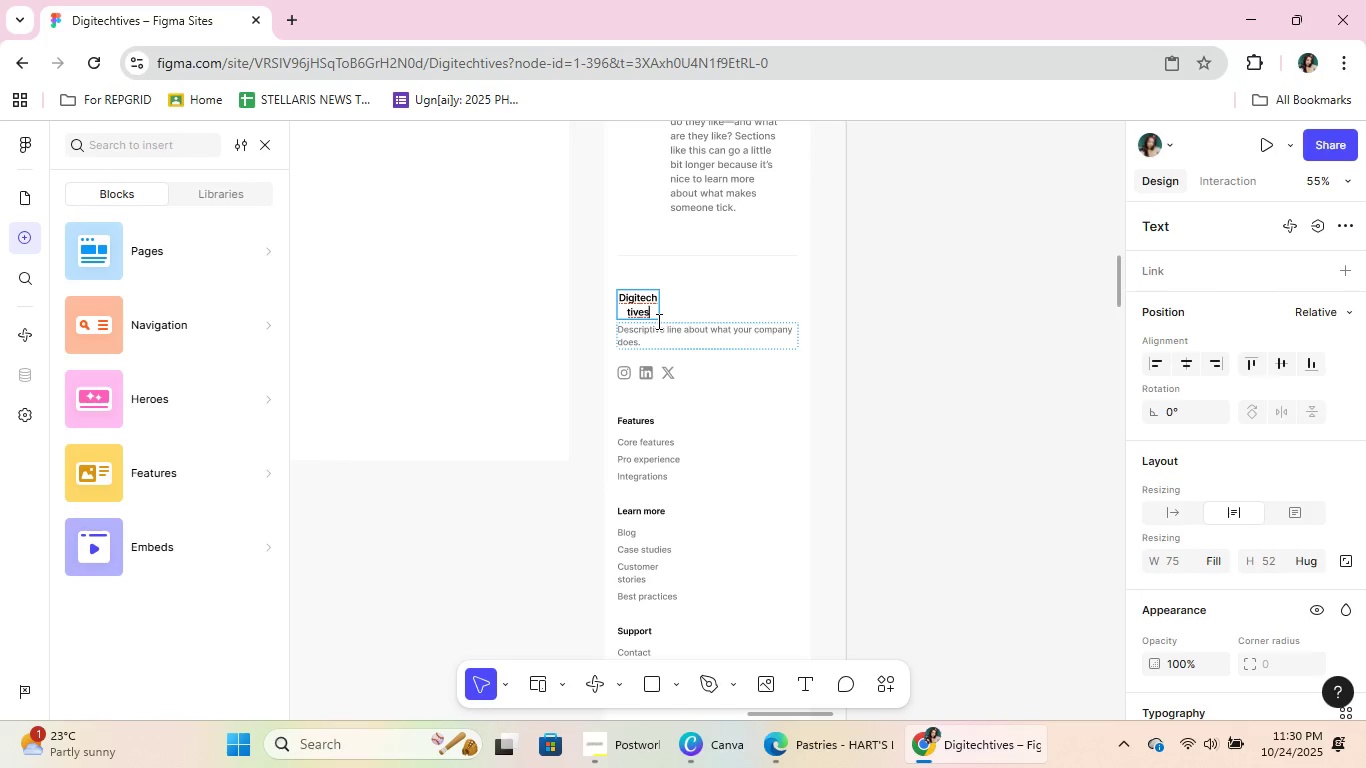 
double_click([680, 301])
 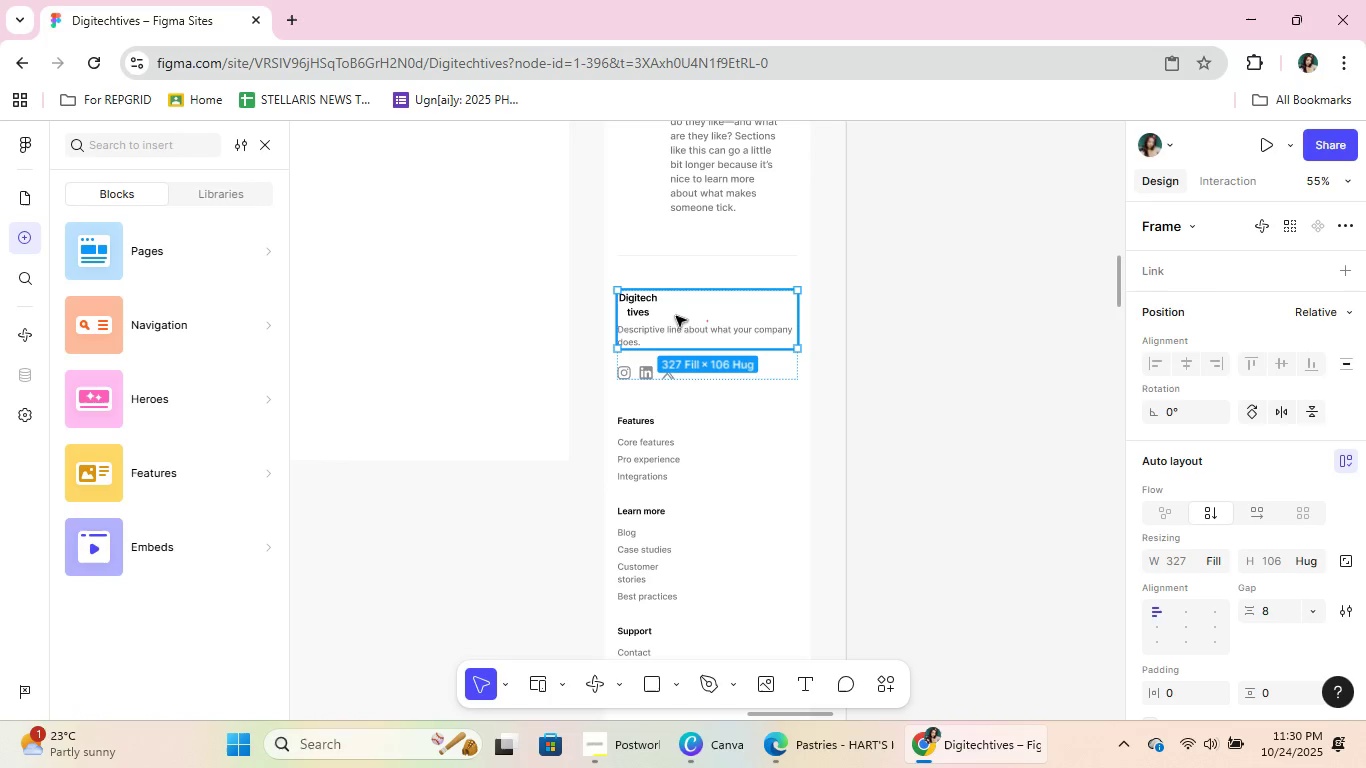 
key(Control+ControlLeft)
 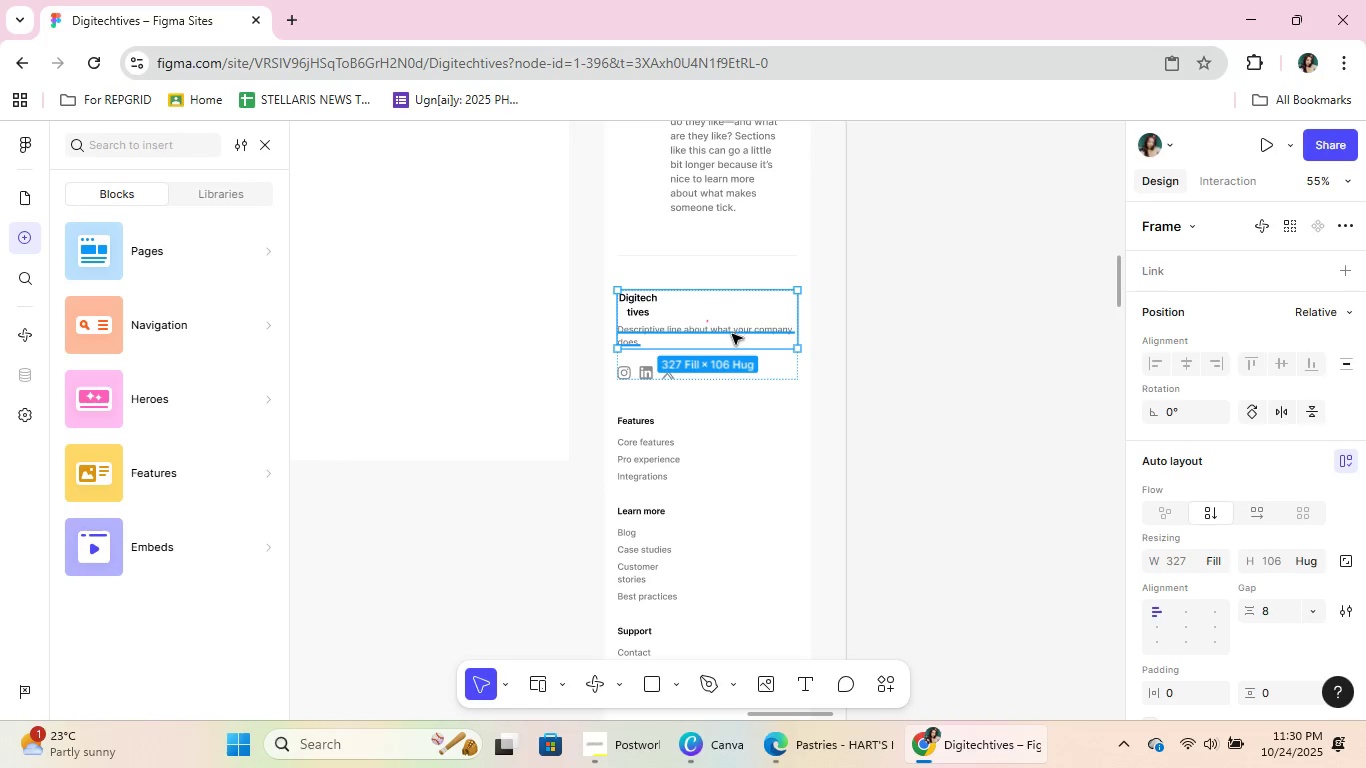 
key(Control+Z)
 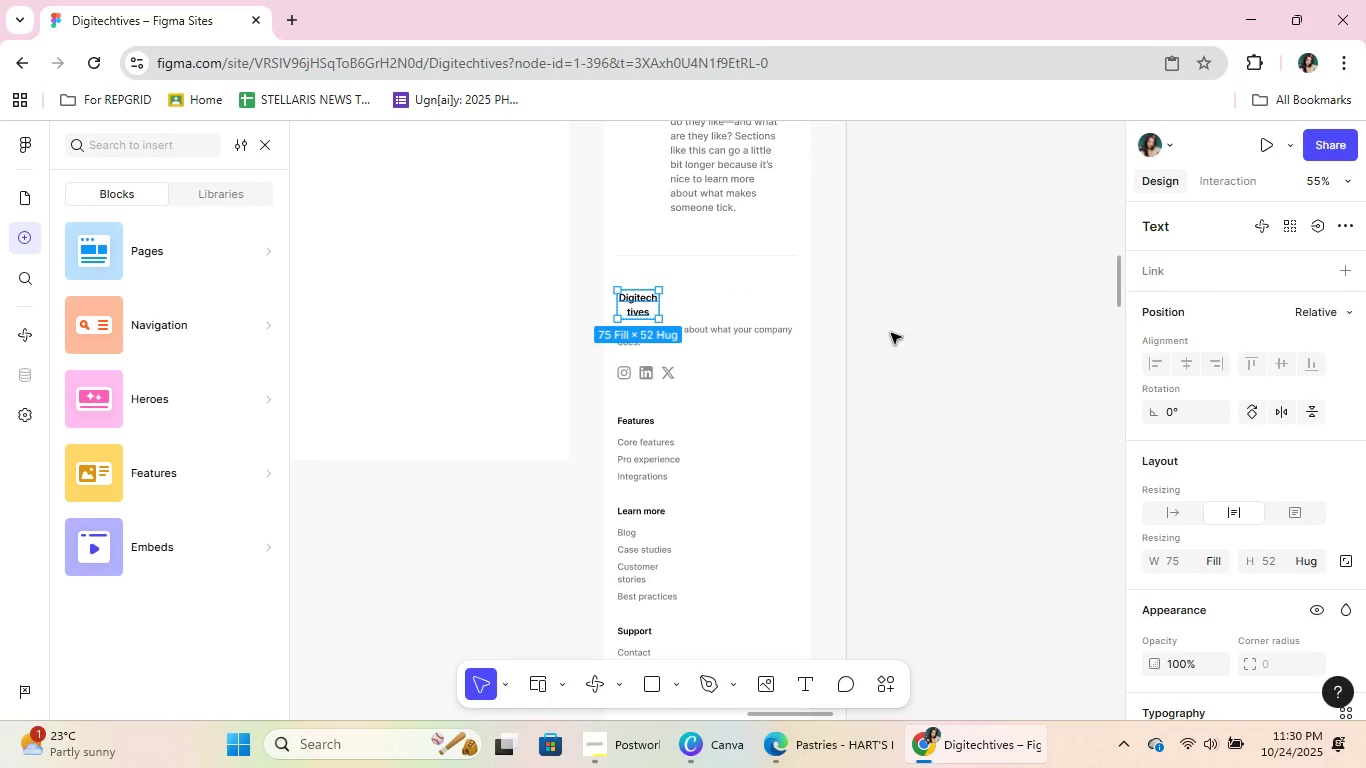 
left_click([918, 333])
 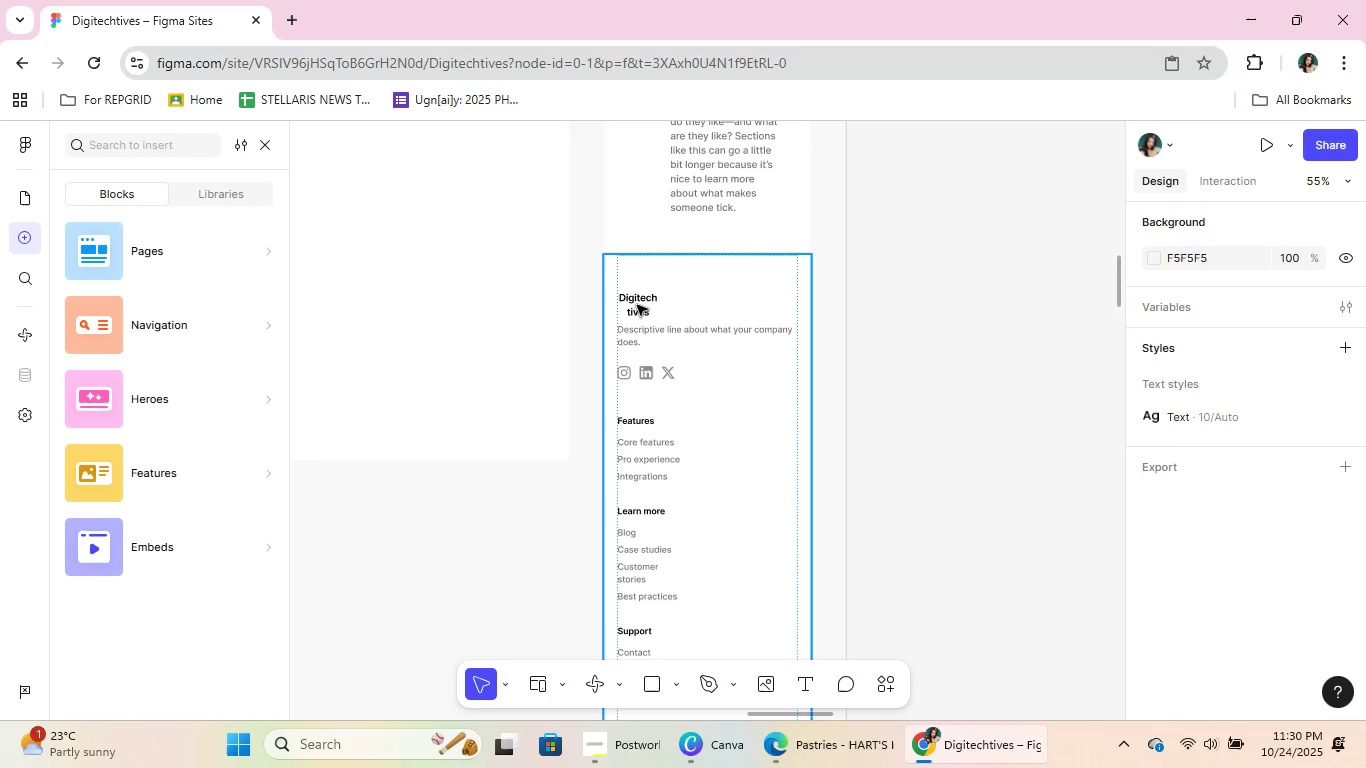 
double_click([637, 305])
 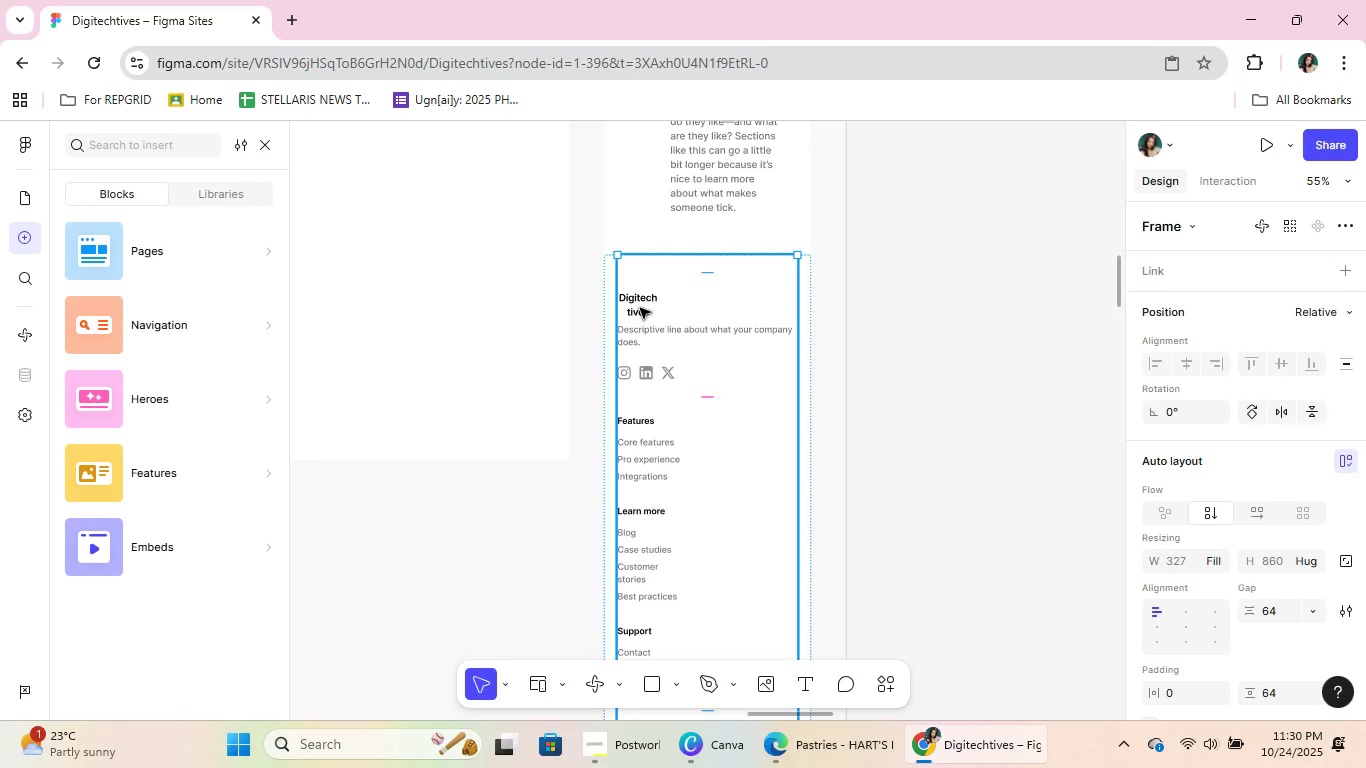 
double_click([640, 308])
 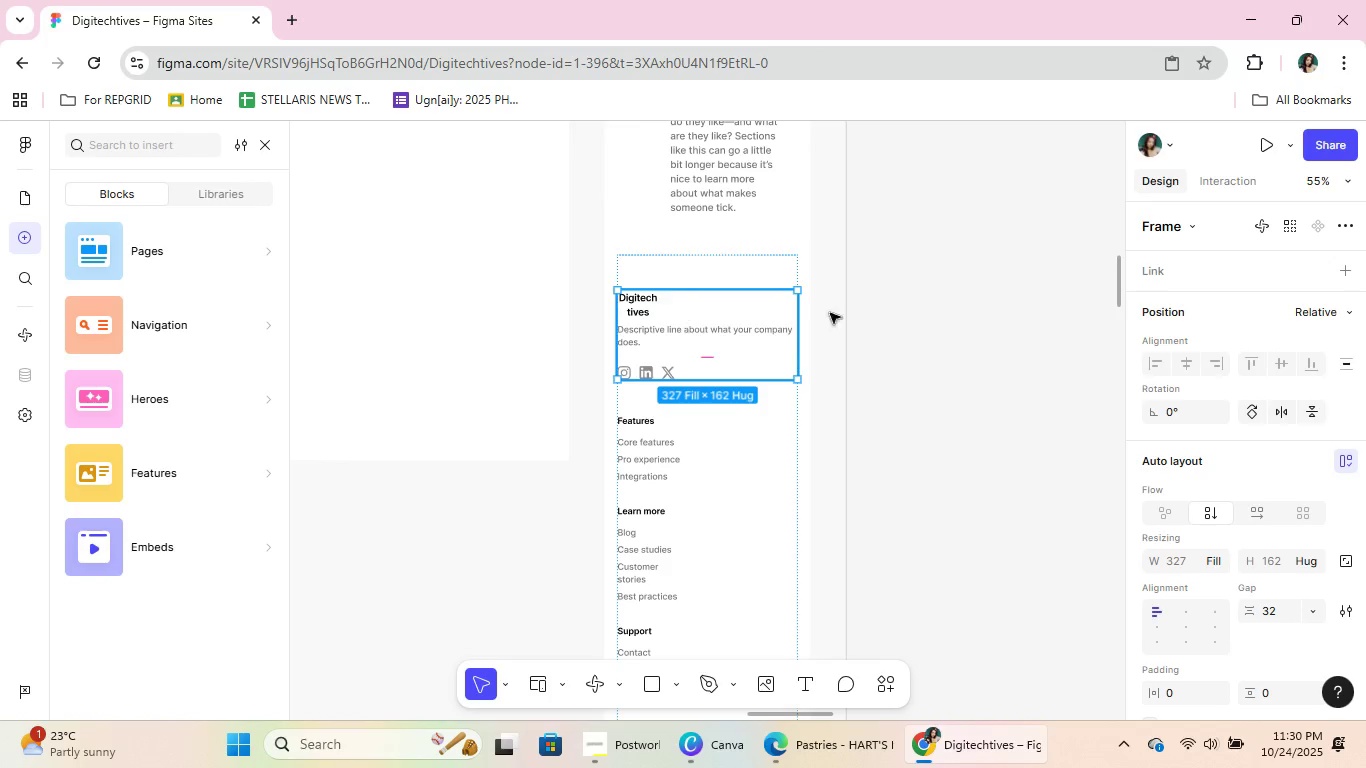 
left_click([870, 315])
 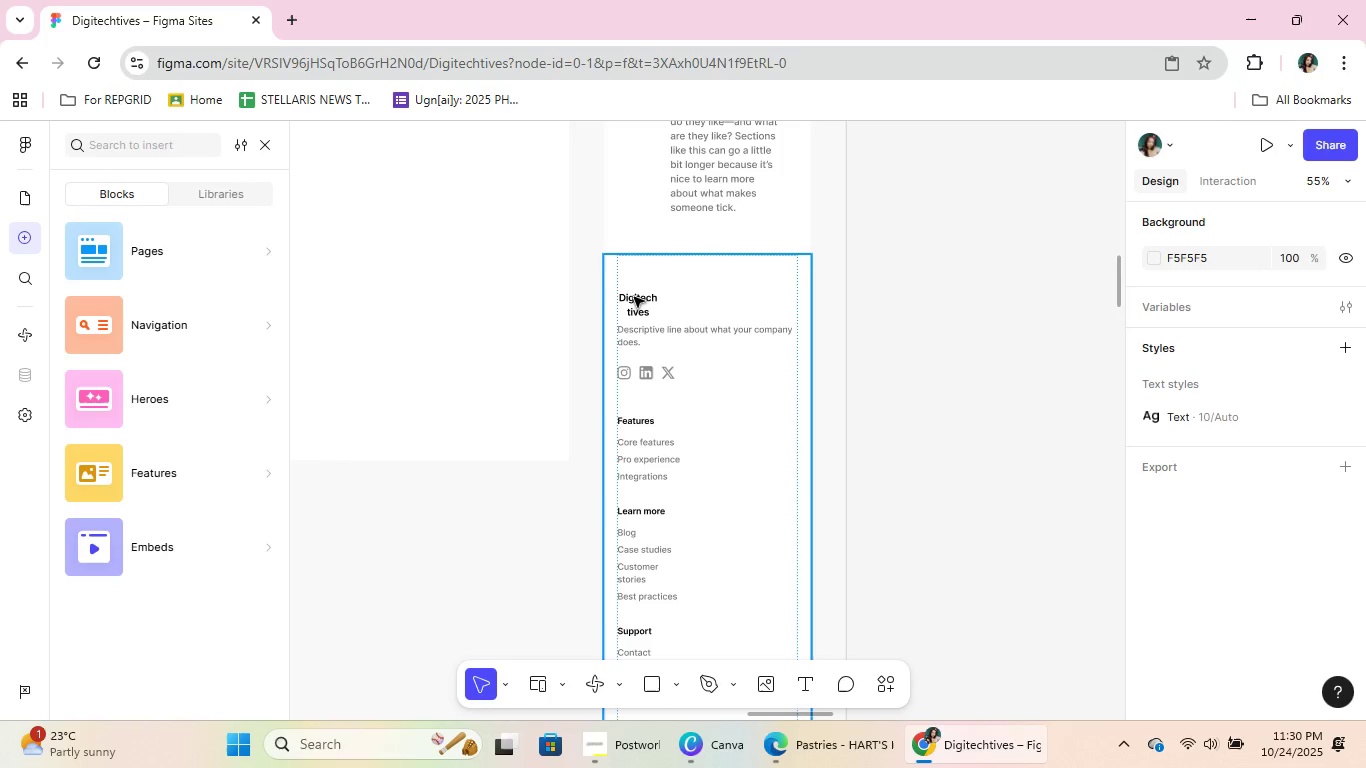 
double_click([634, 297])
 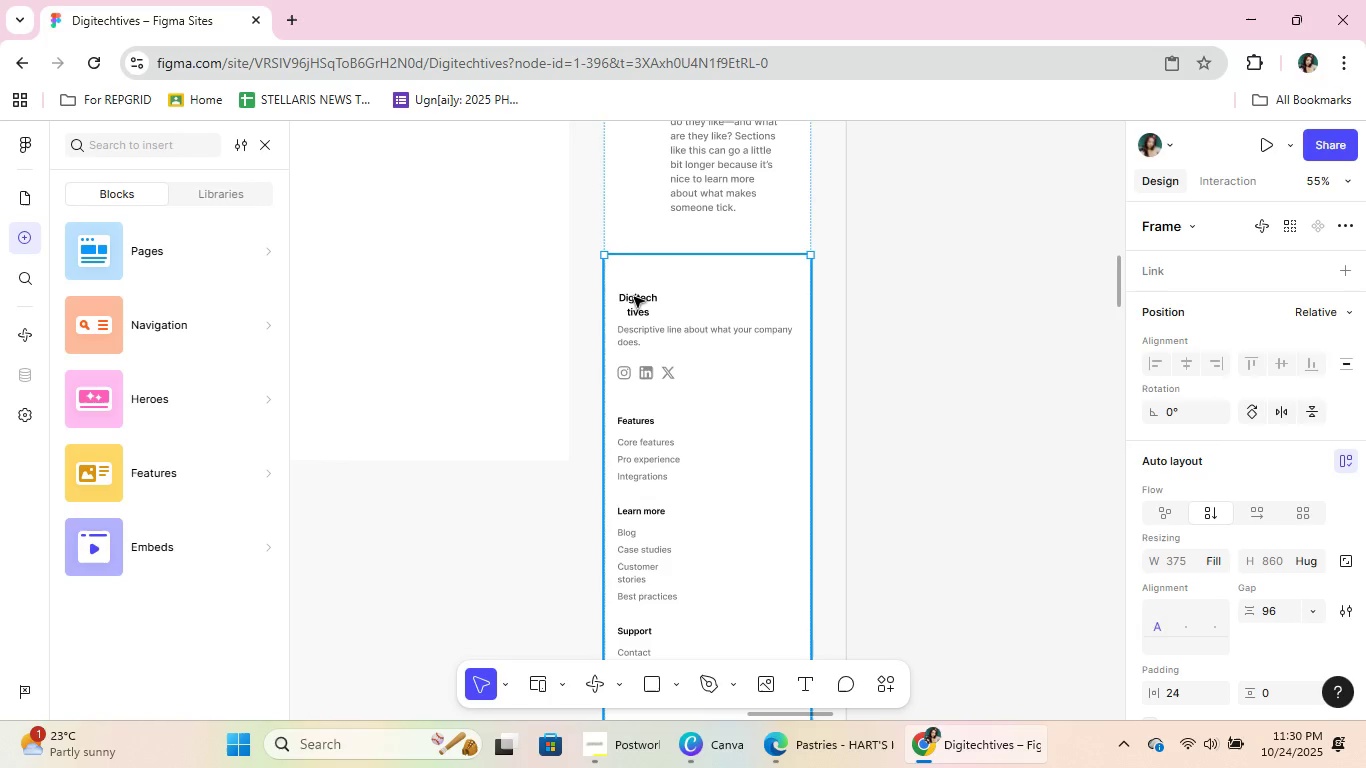 
triple_click([634, 297])
 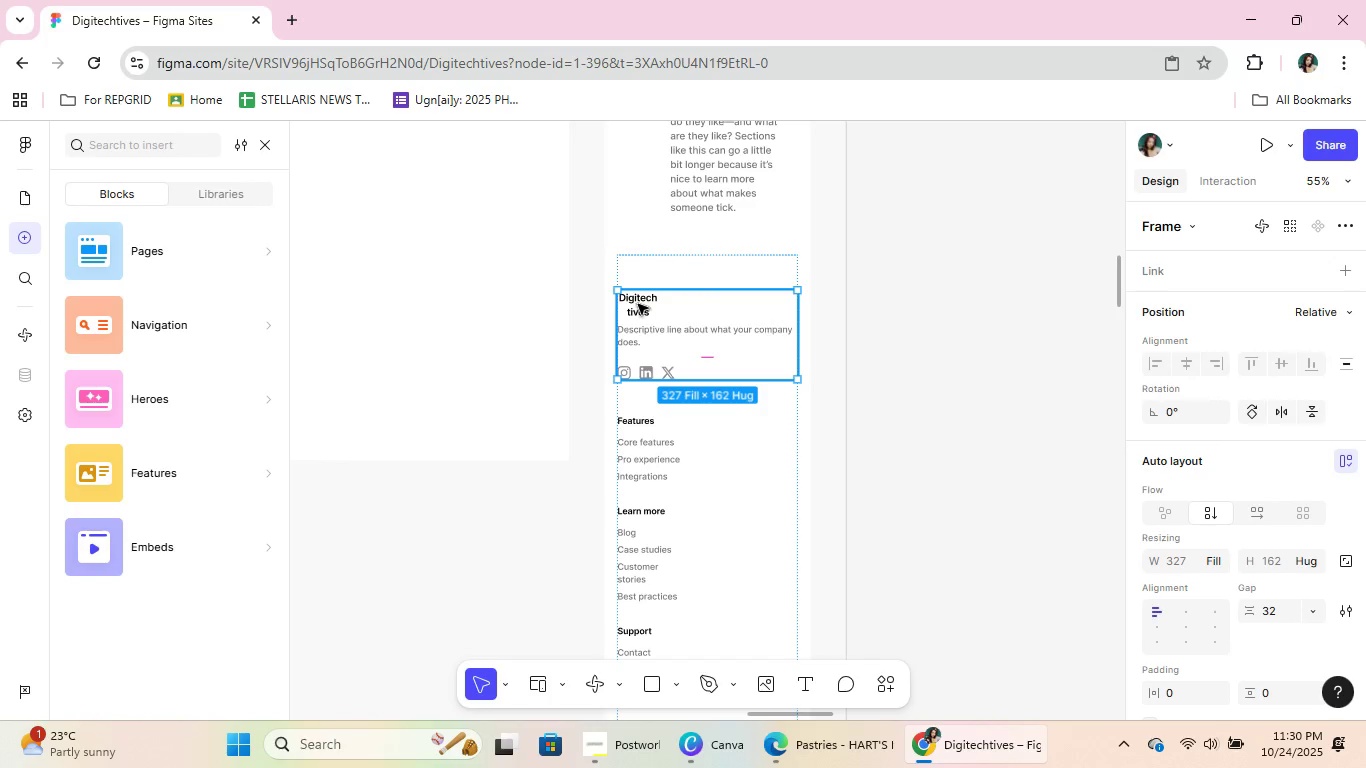 
double_click([638, 304])
 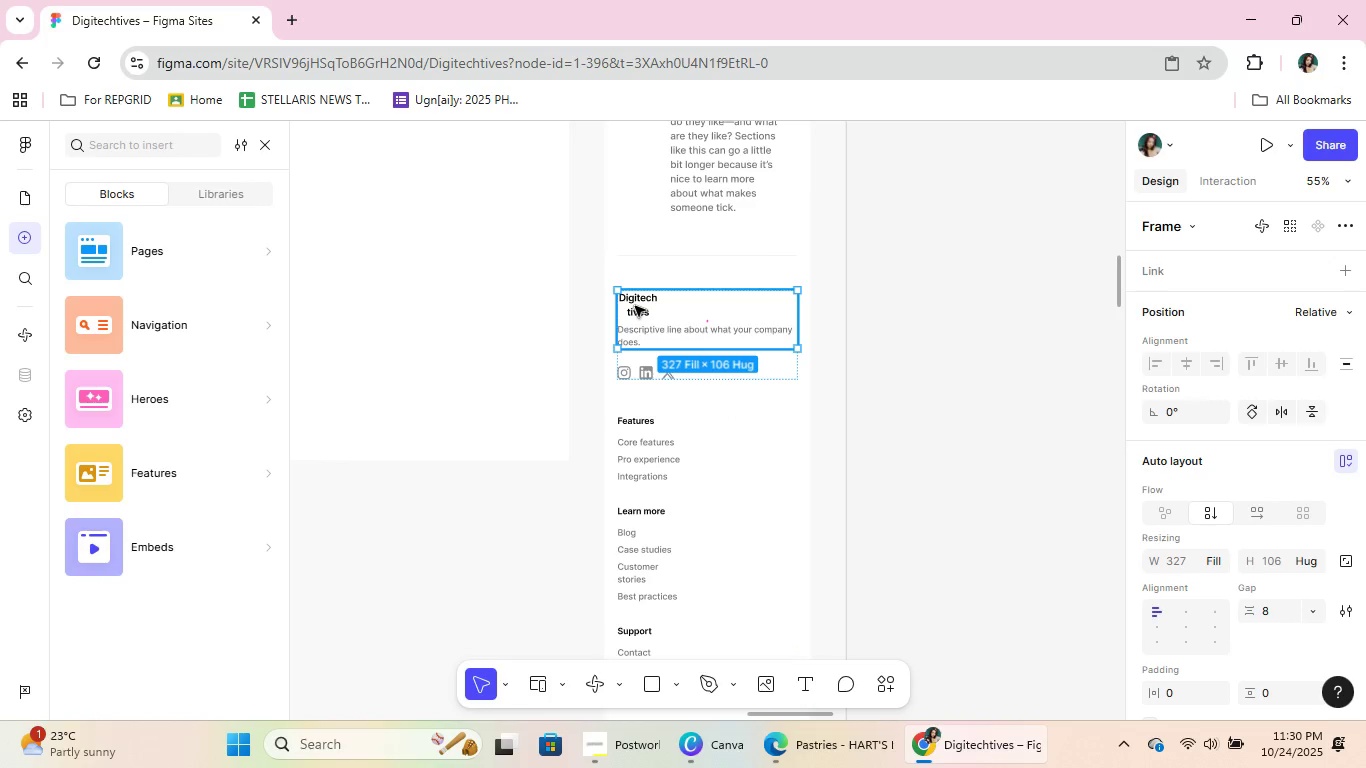 
double_click([633, 306])
 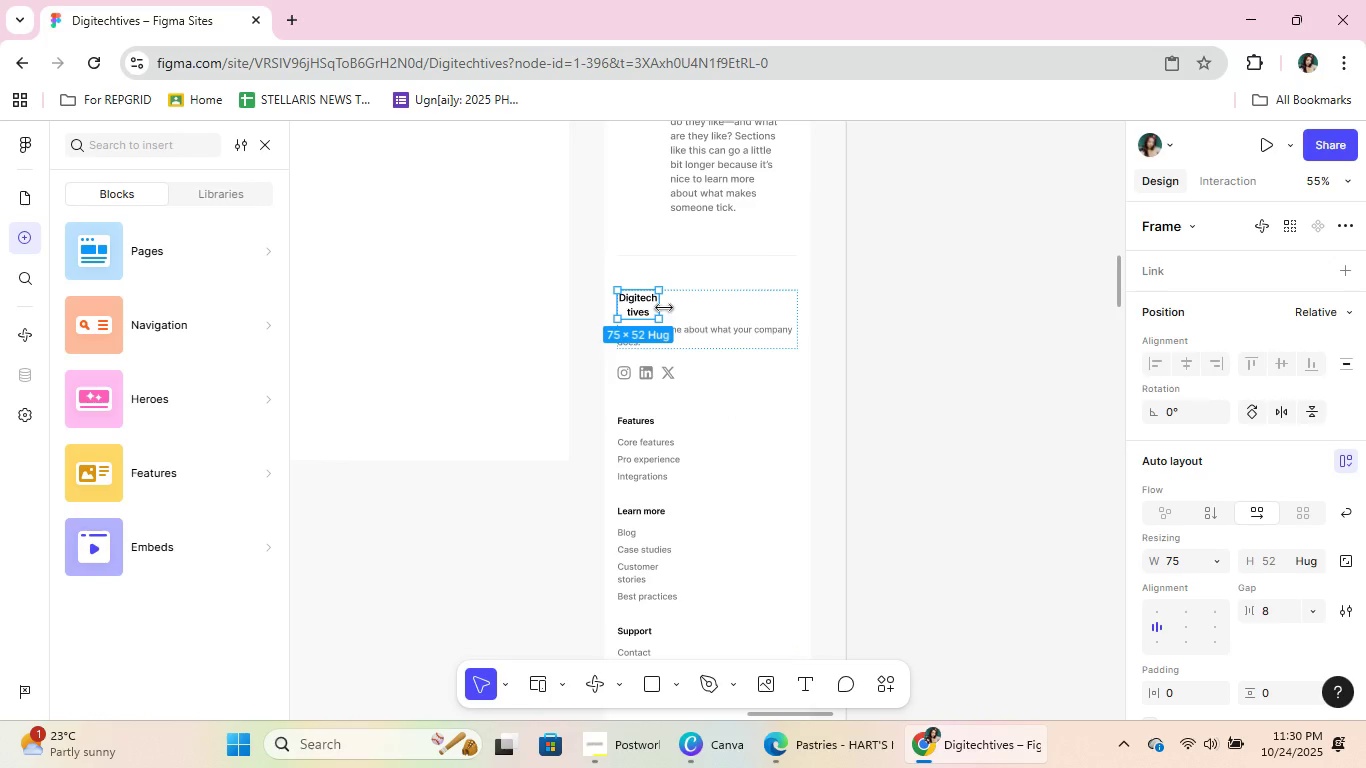 
left_click_drag(start_coordinate=[663, 306], to_coordinate=[694, 307])
 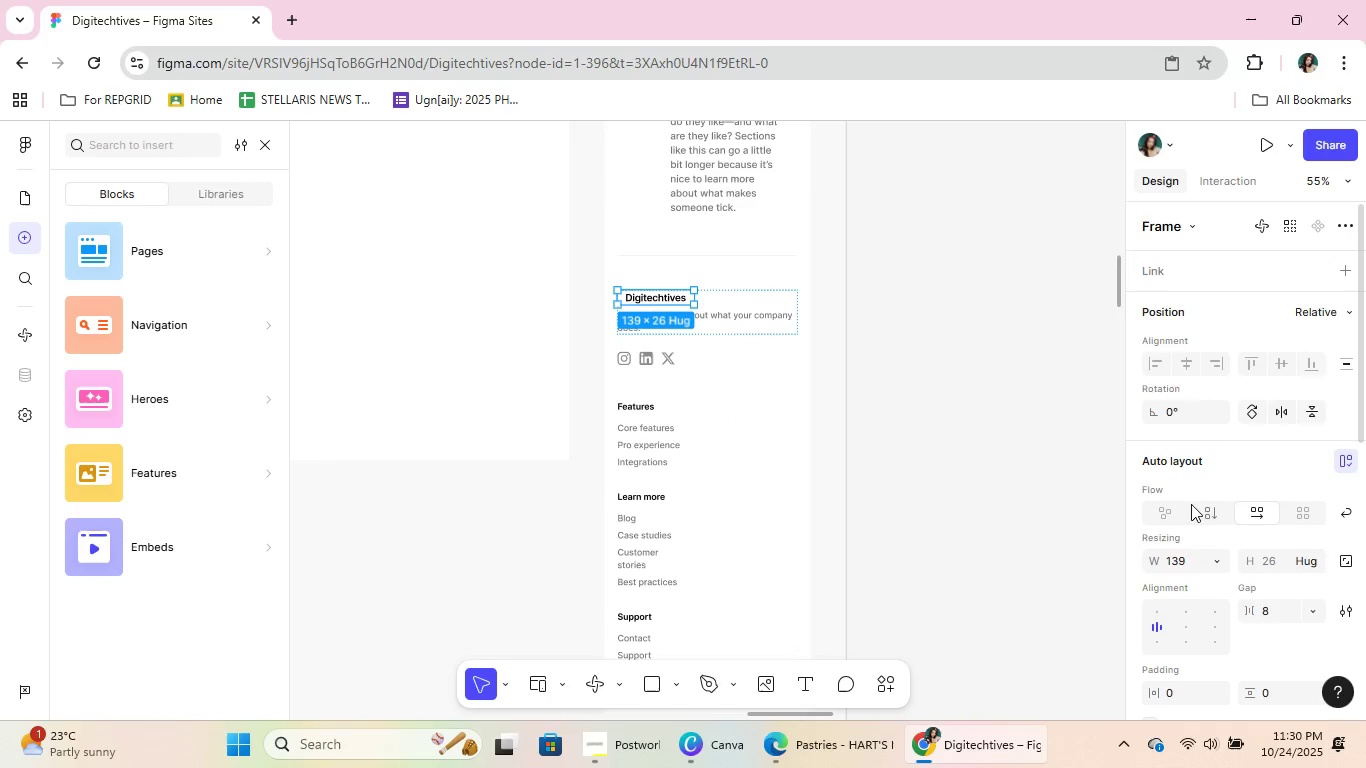 
scroll: coordinate [1205, 521], scroll_direction: up, amount: 2.0
 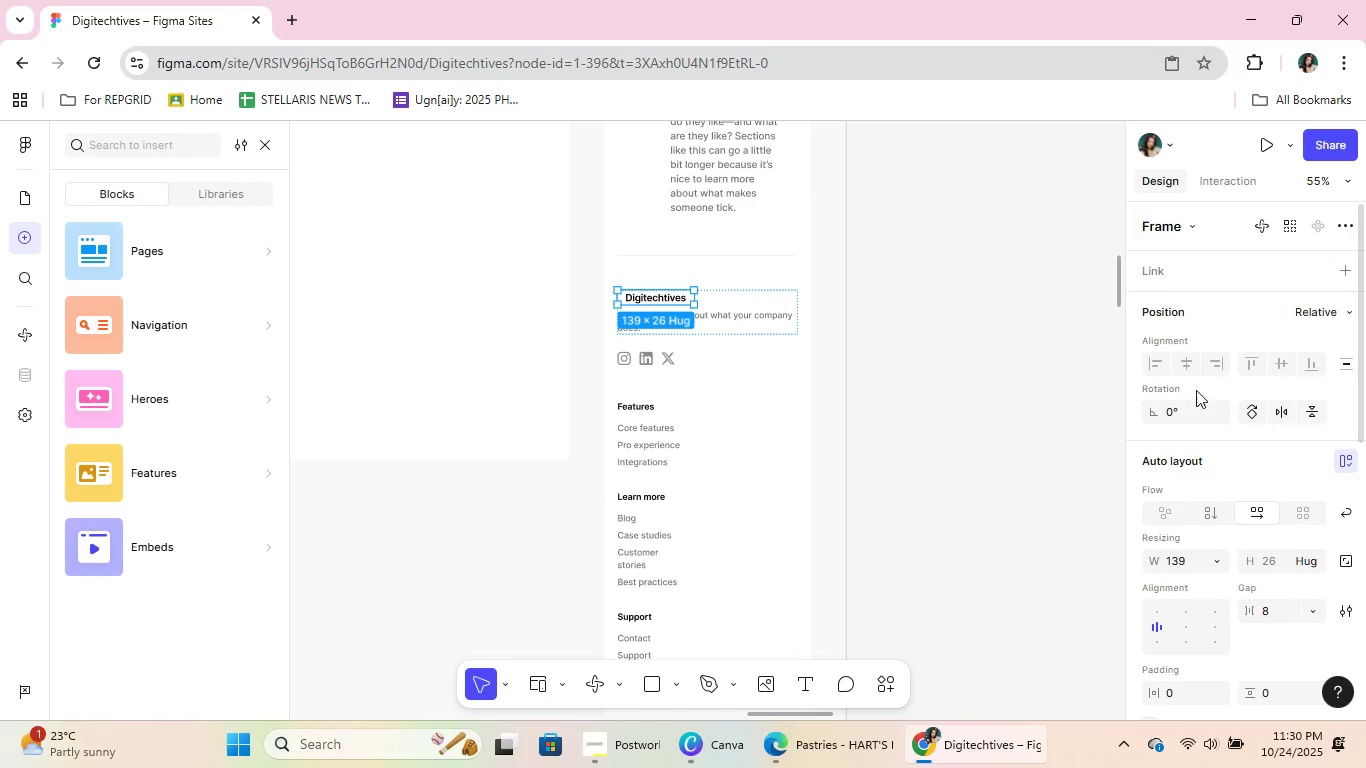 
scroll: coordinate [1197, 373], scroll_direction: down, amount: 4.0
 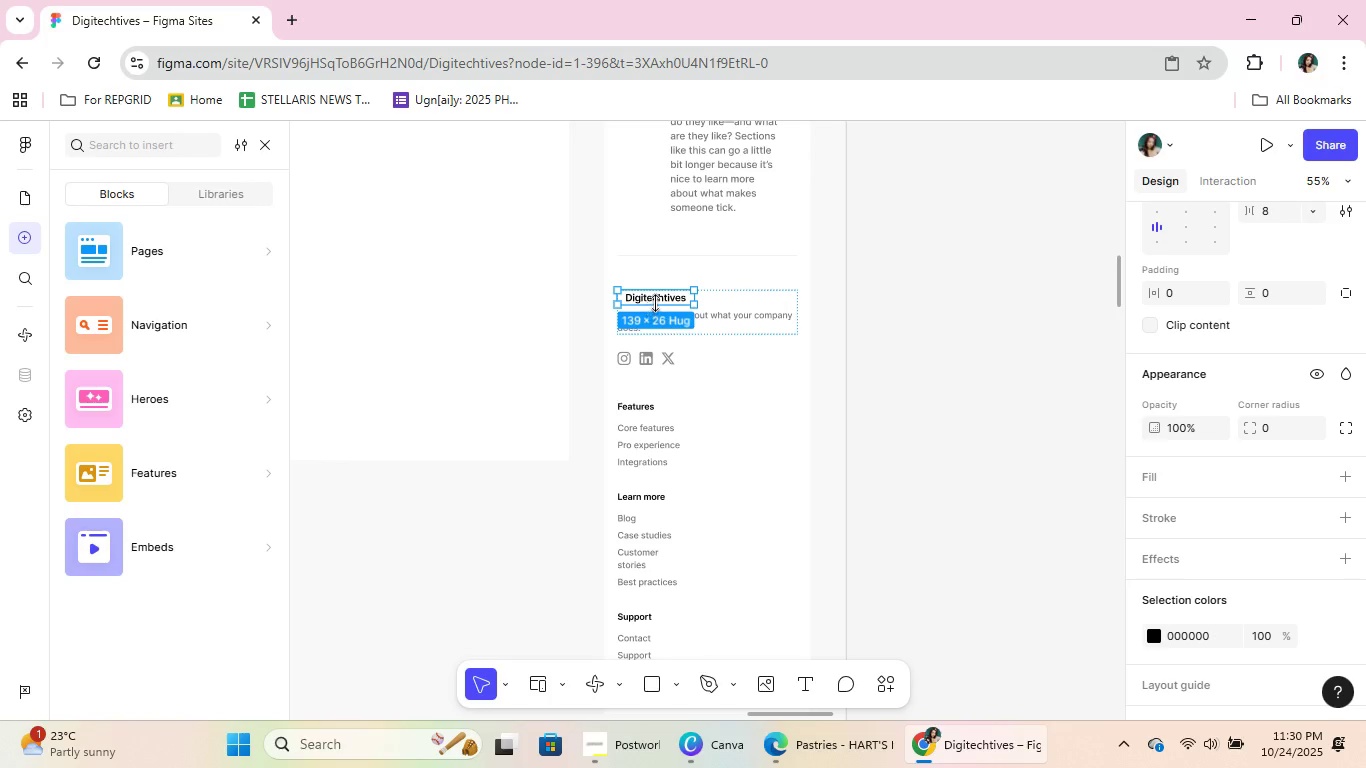 
double_click([657, 301])
 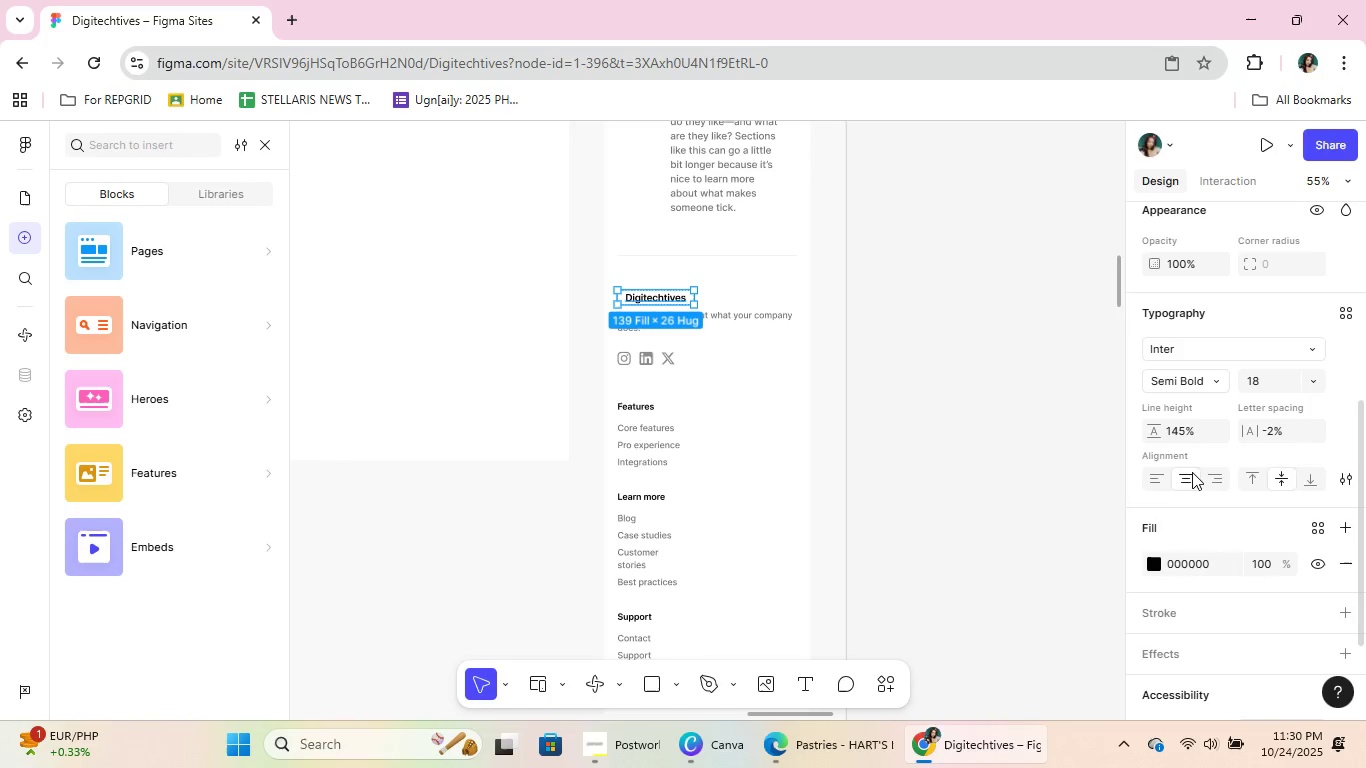 
left_click([1160, 475])
 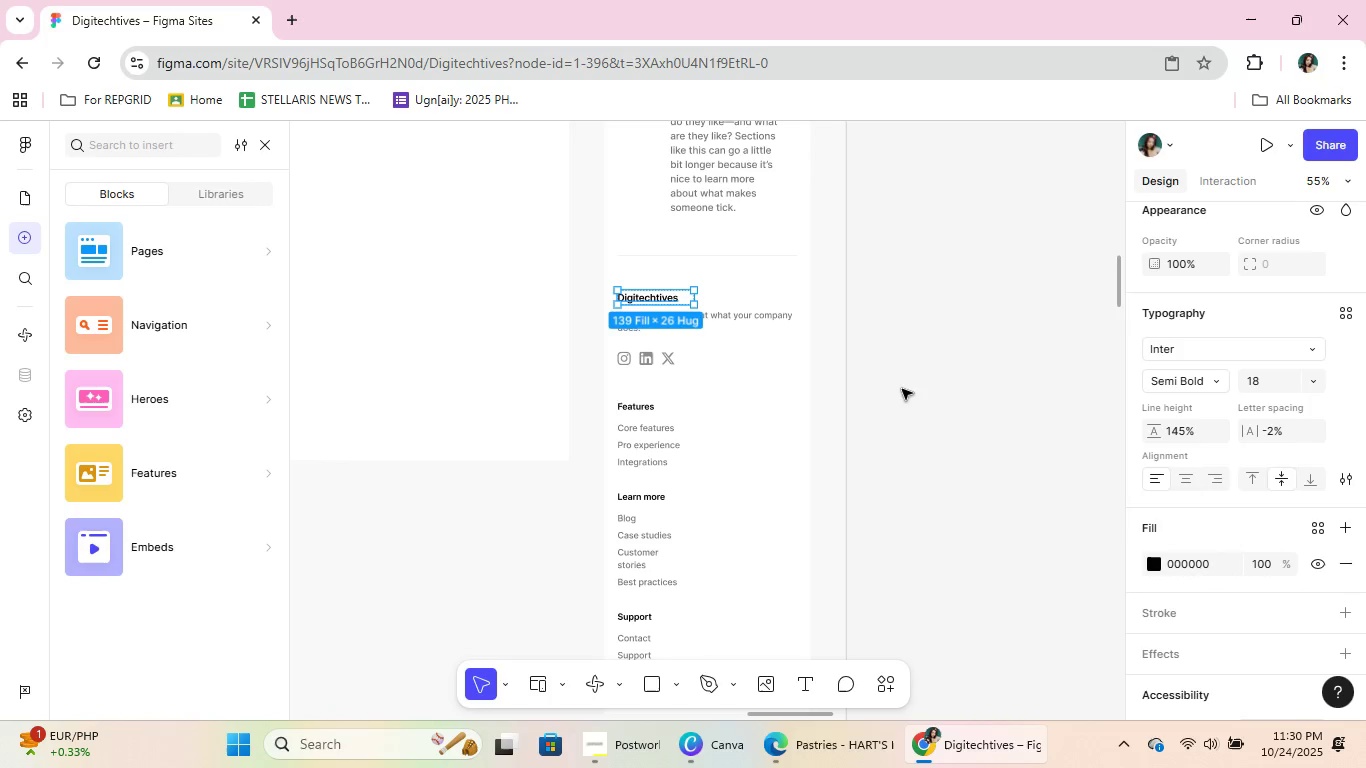 
left_click([898, 388])
 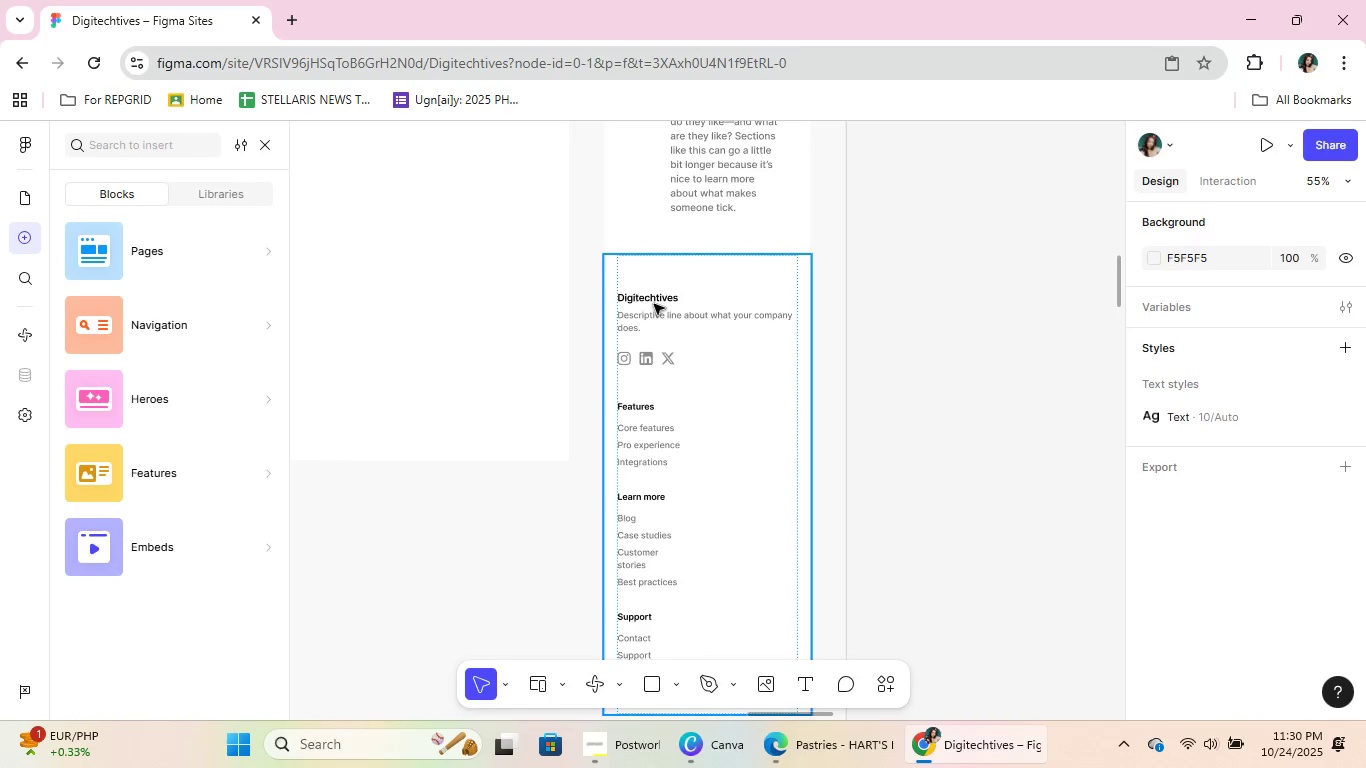 
double_click([657, 300])
 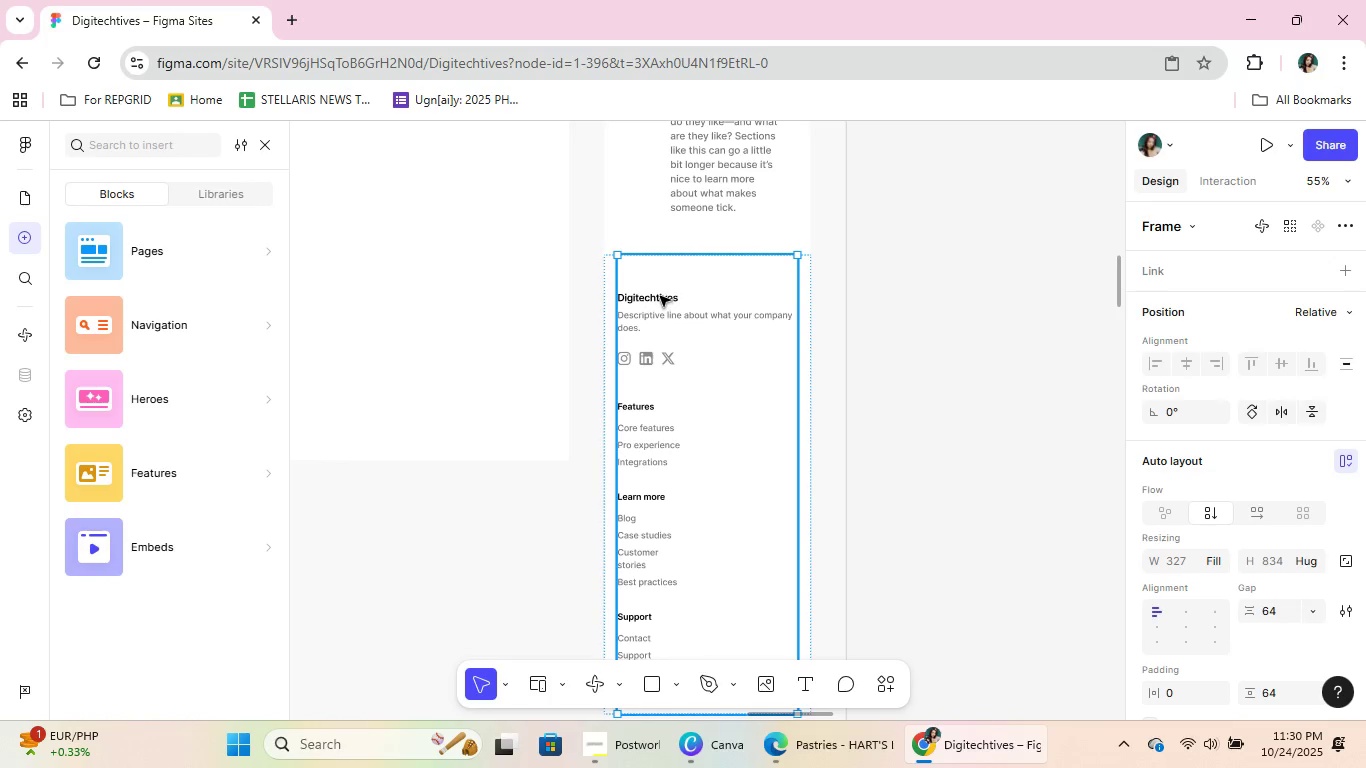 
double_click([660, 296])
 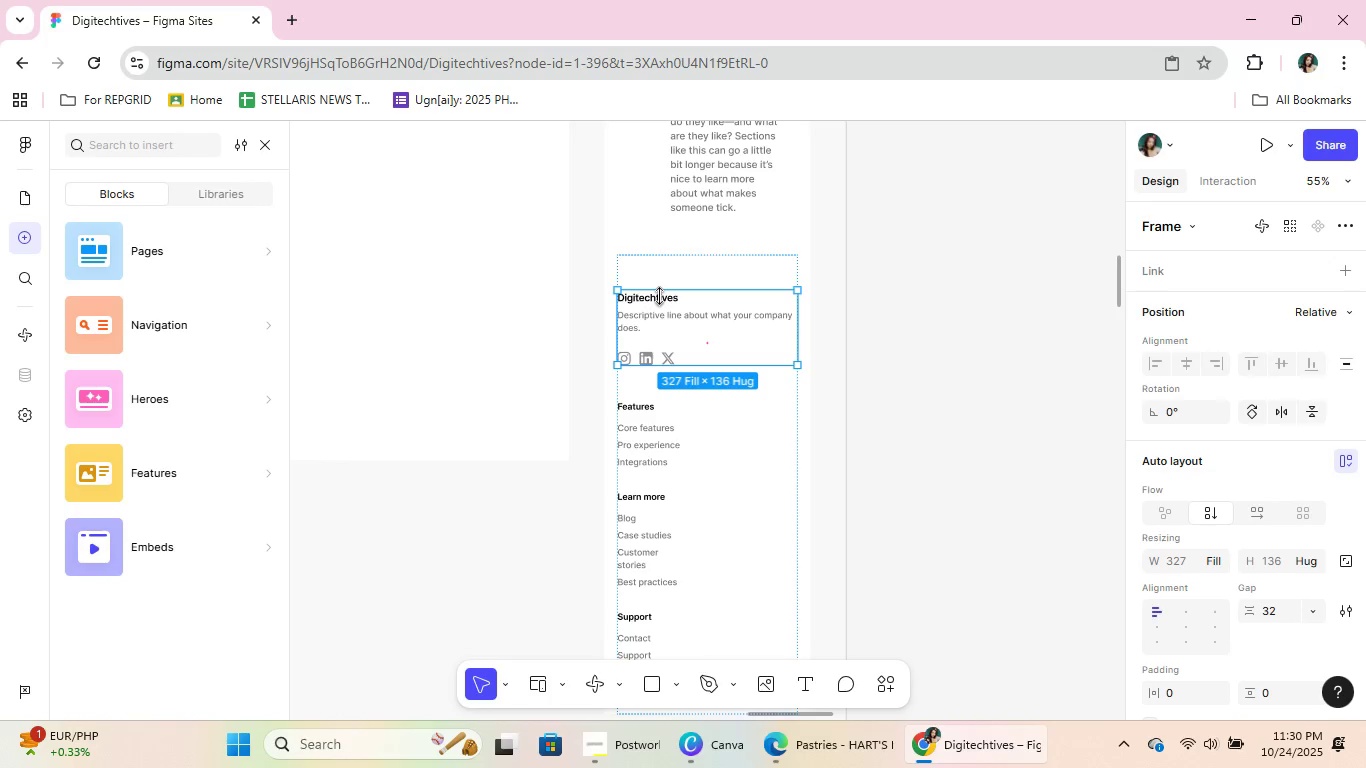 
left_click([660, 296])
 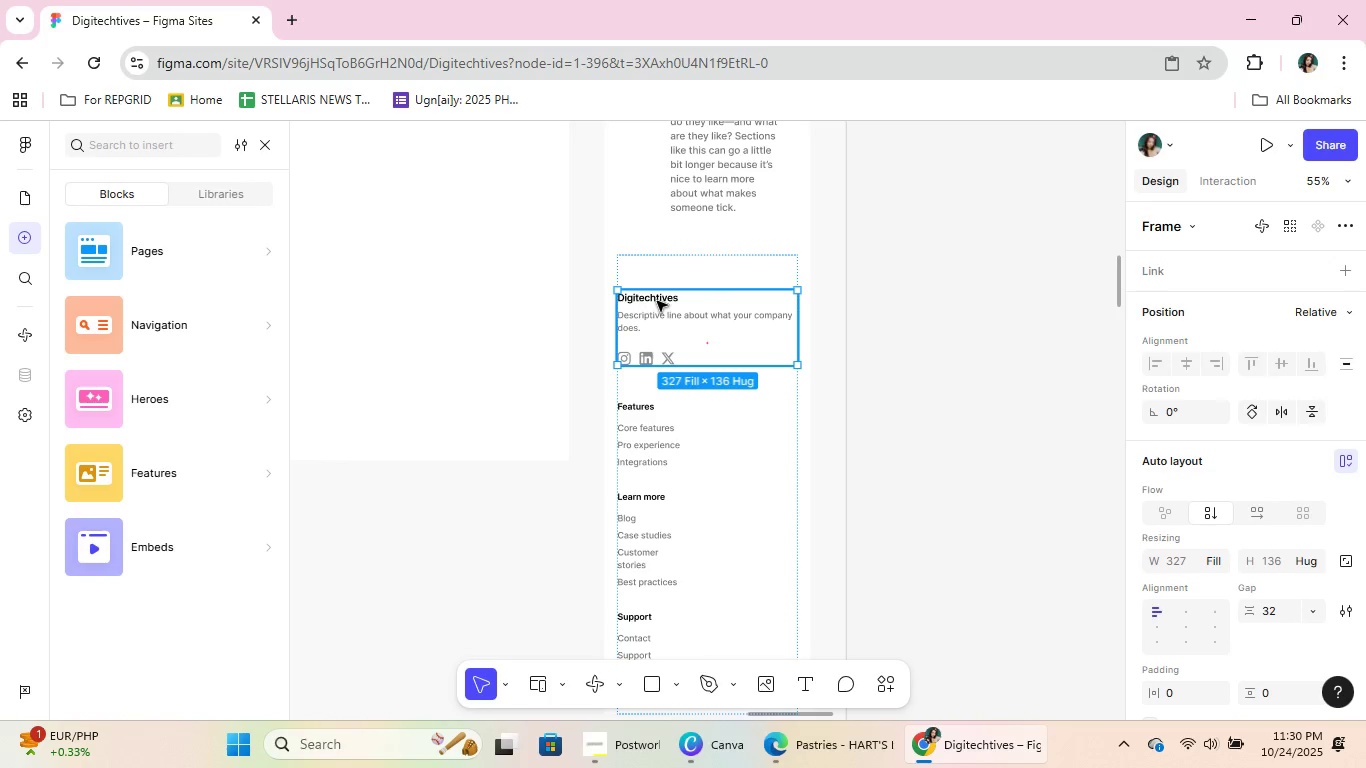 
double_click([657, 301])
 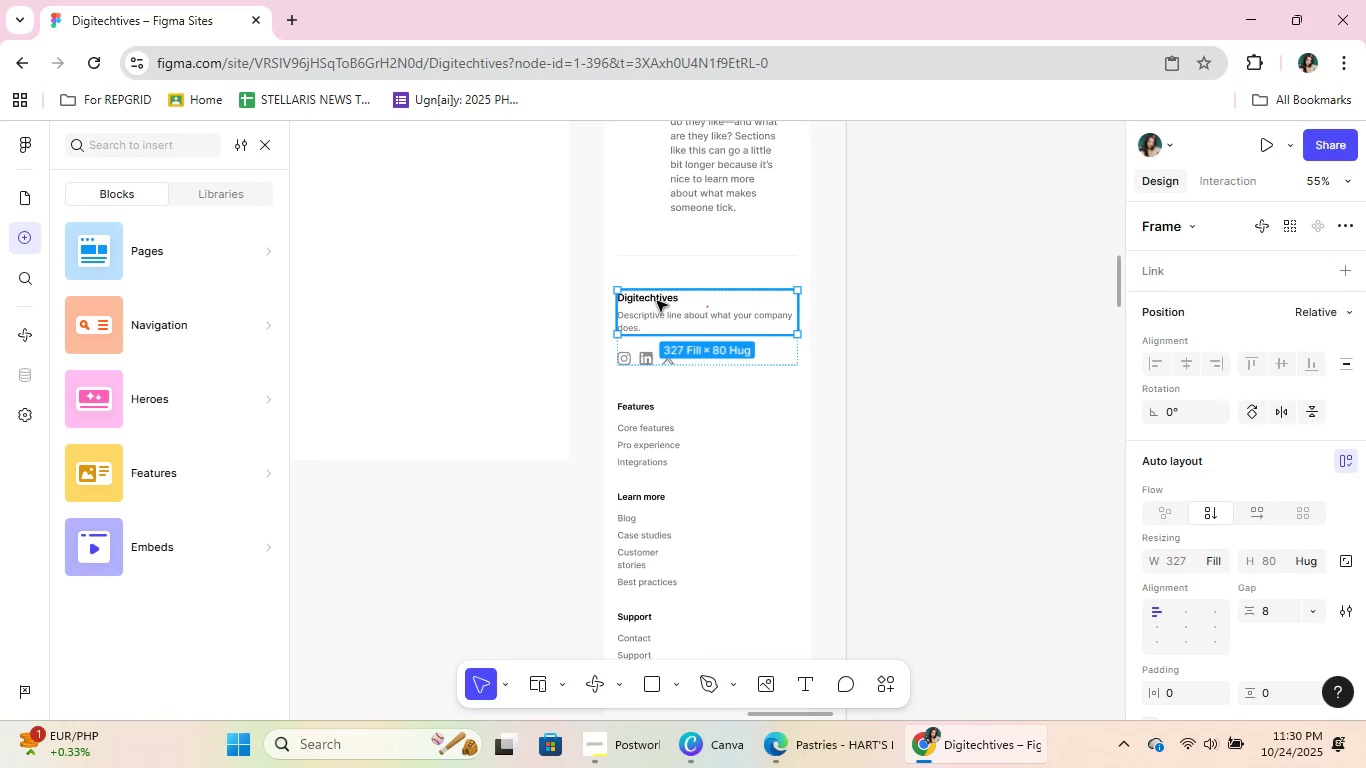 
double_click([657, 301])
 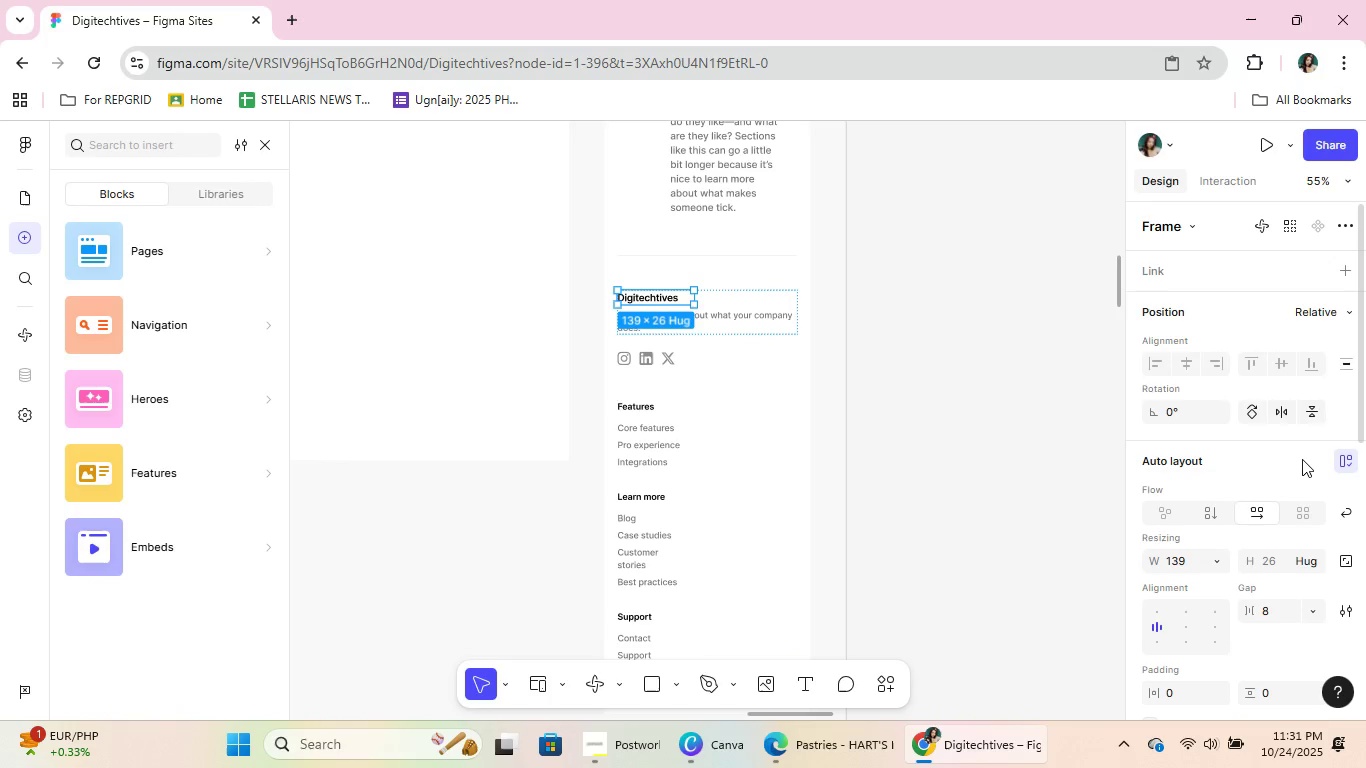 
scroll: coordinate [1299, 441], scroll_direction: down, amount: 5.0
 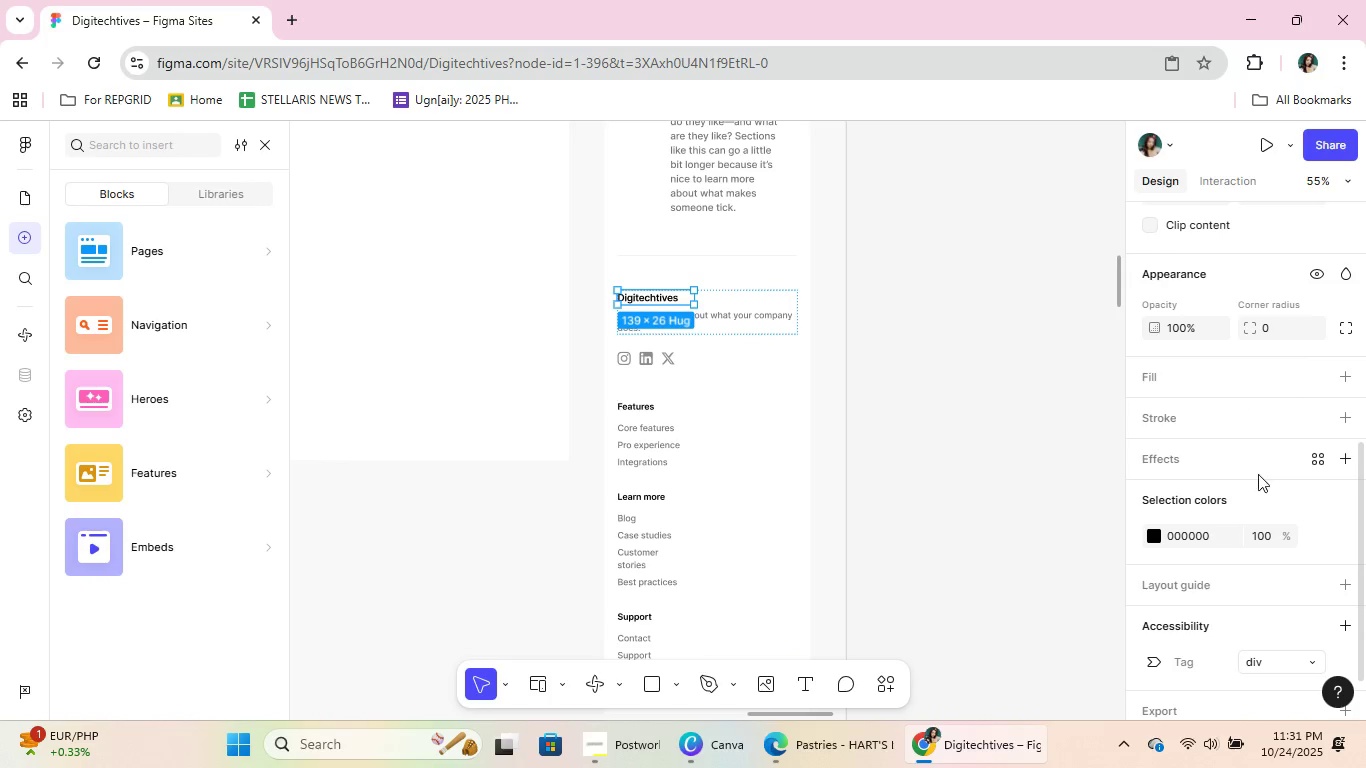 
scroll: coordinate [1251, 454], scroll_direction: up, amount: 7.0
 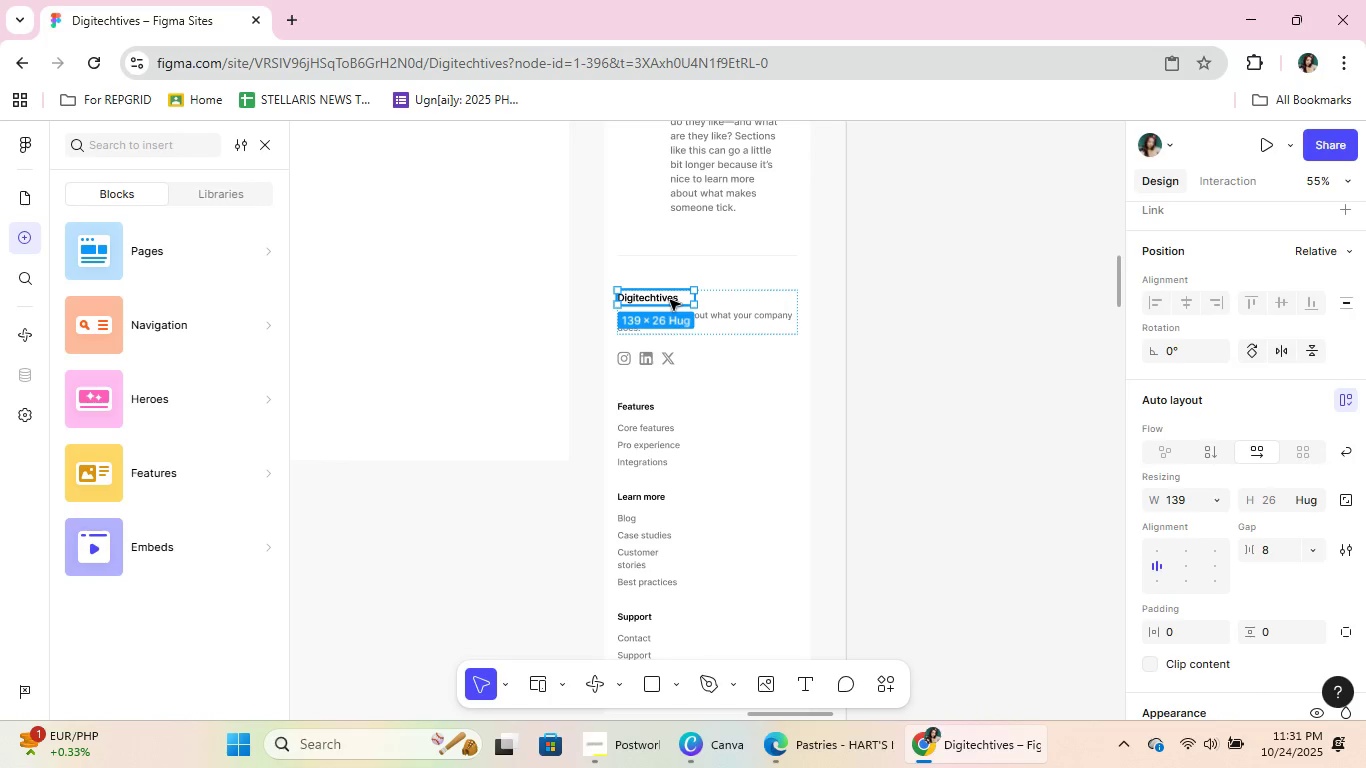 
double_click([670, 299])
 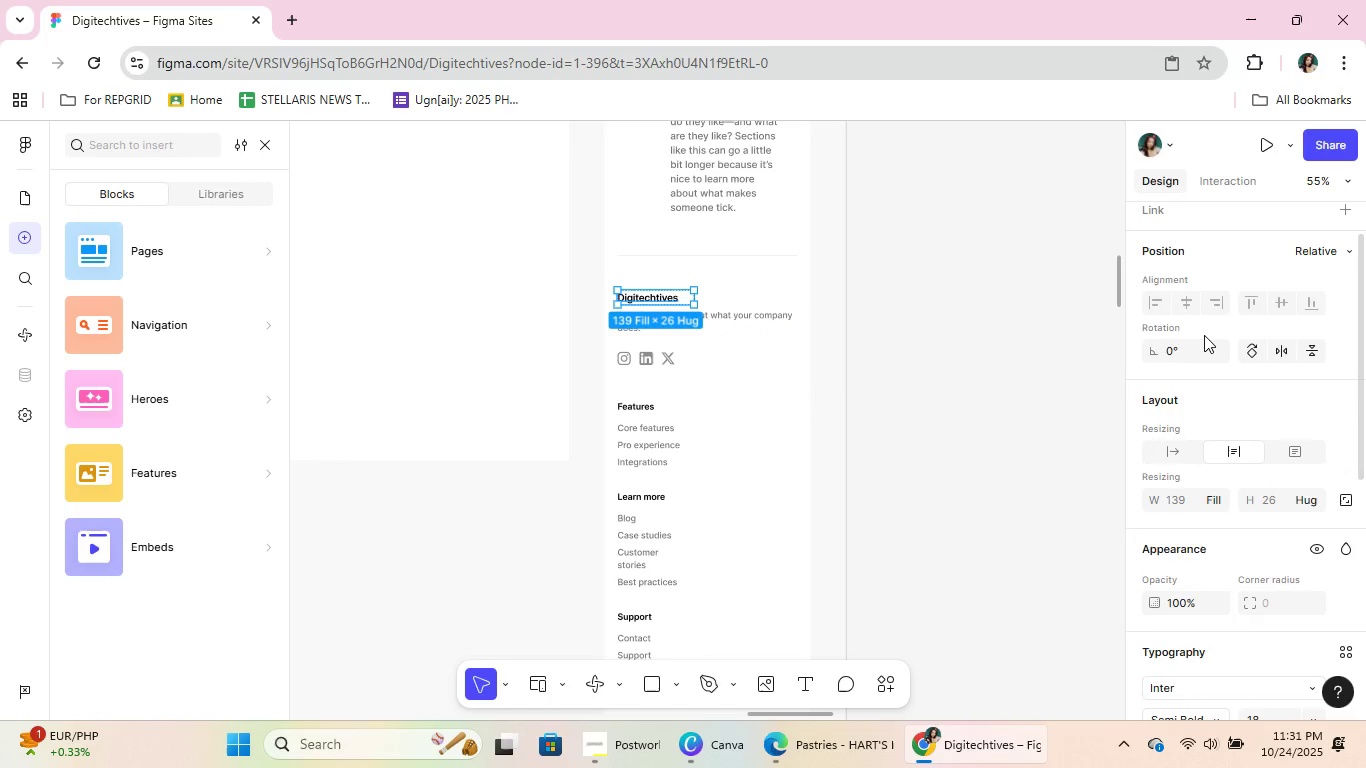 
scroll: coordinate [1204, 335], scroll_direction: down, amount: 4.0
 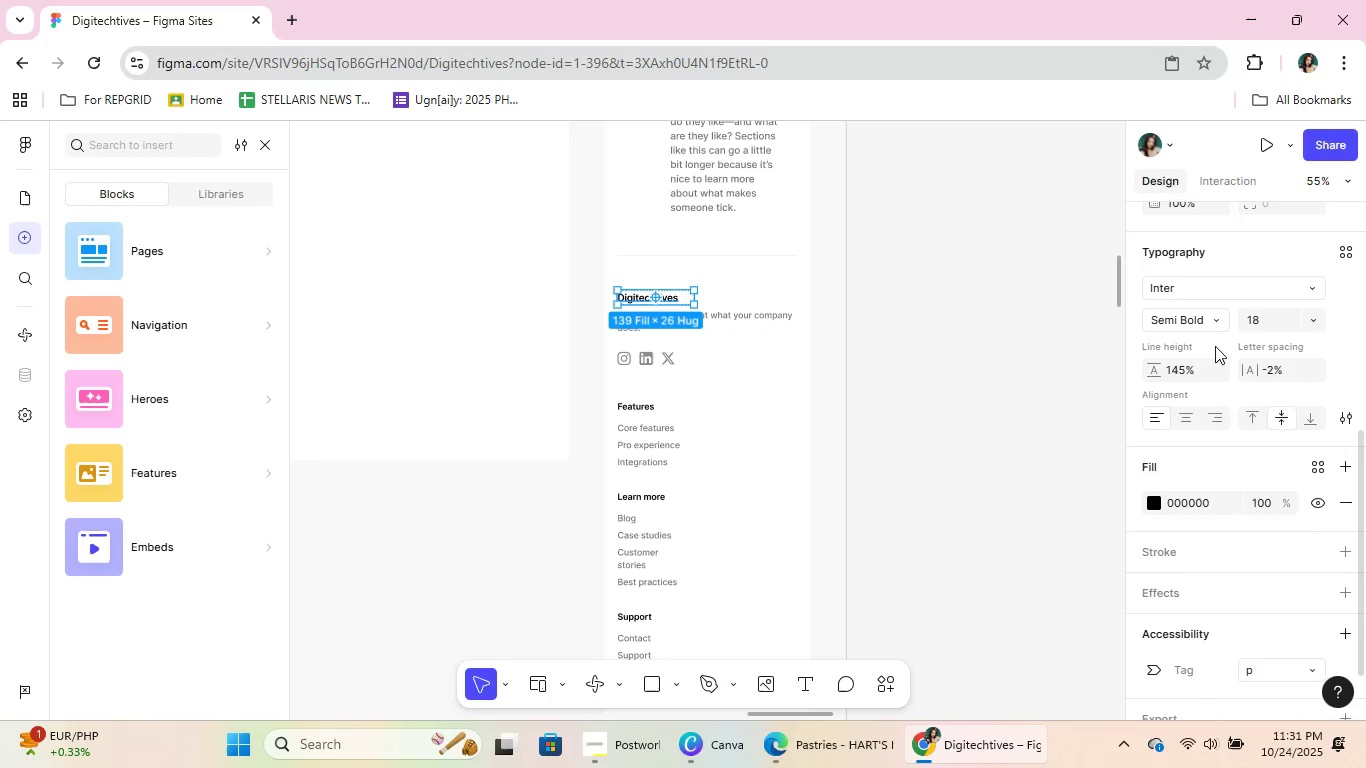 
left_click([1203, 317])
 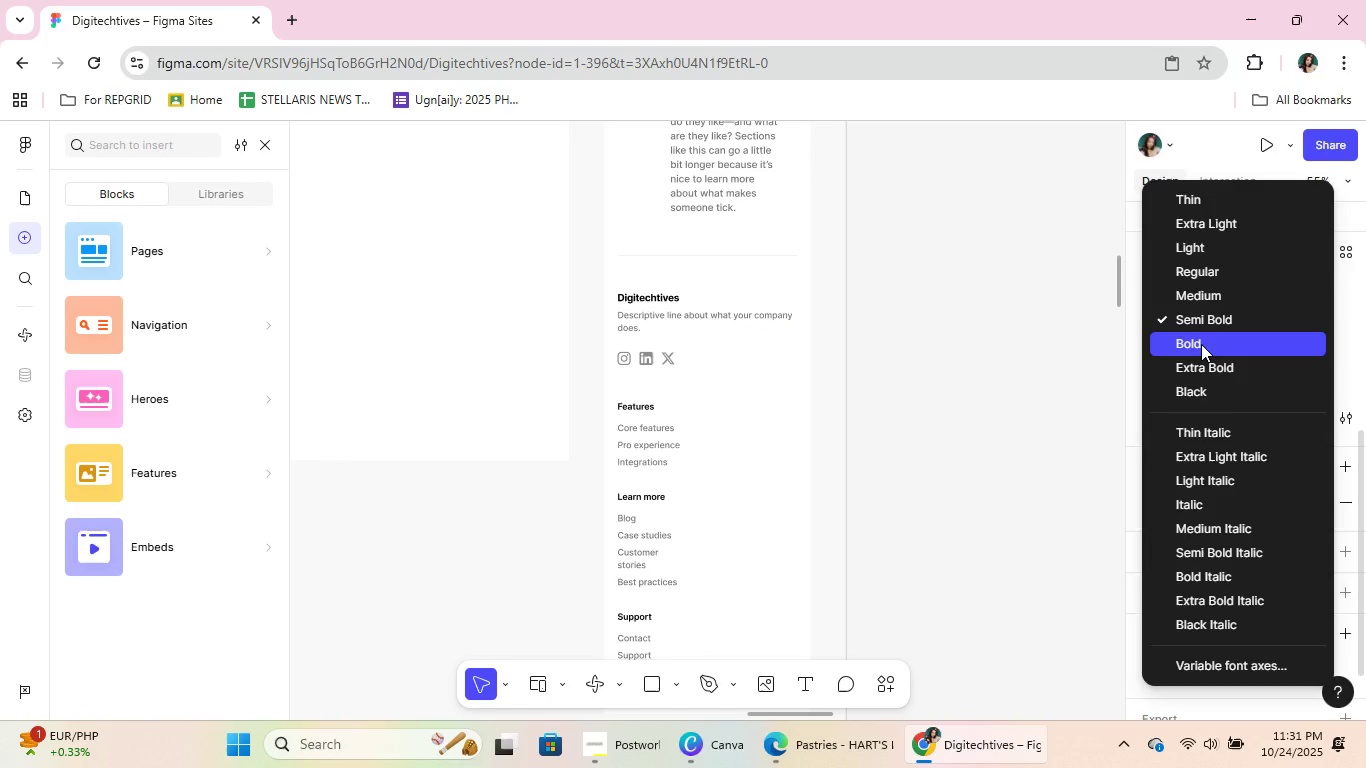 
left_click([1201, 344])
 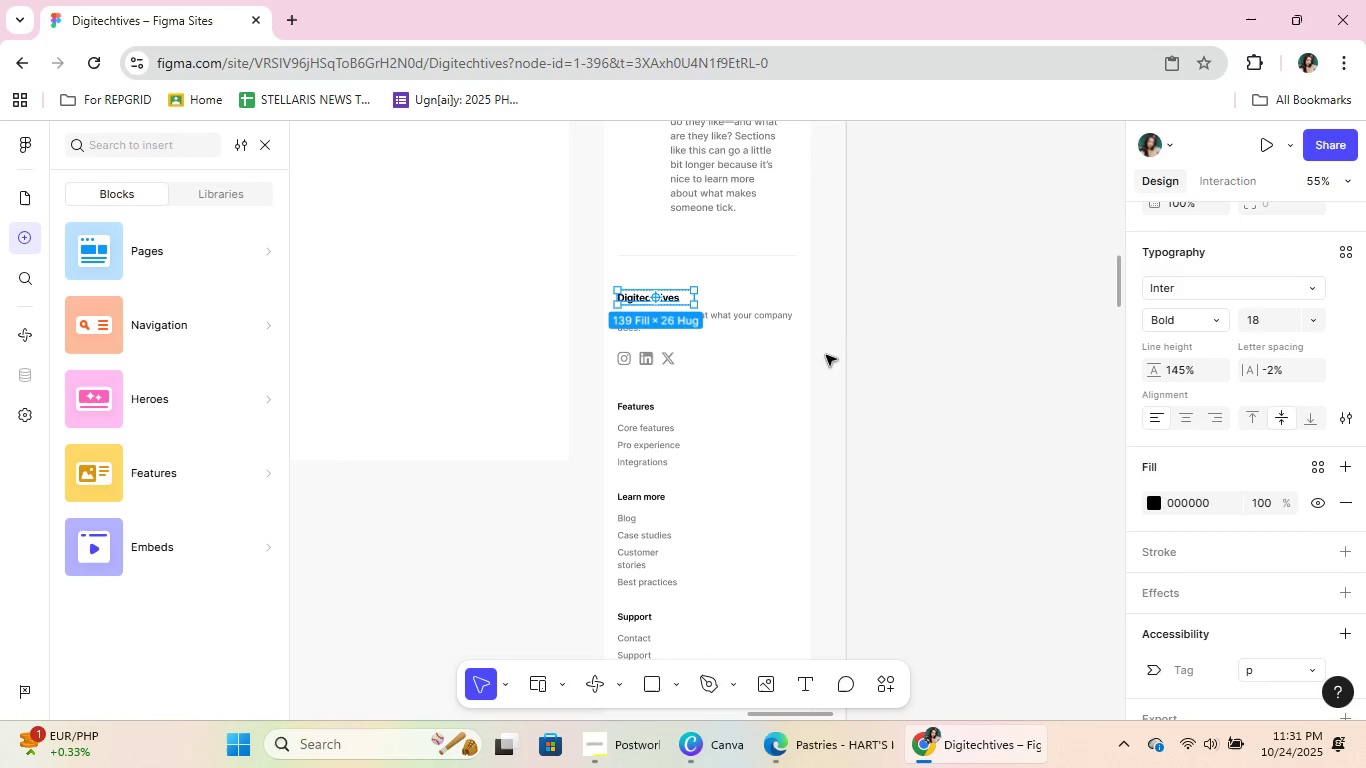 
left_click([826, 355])
 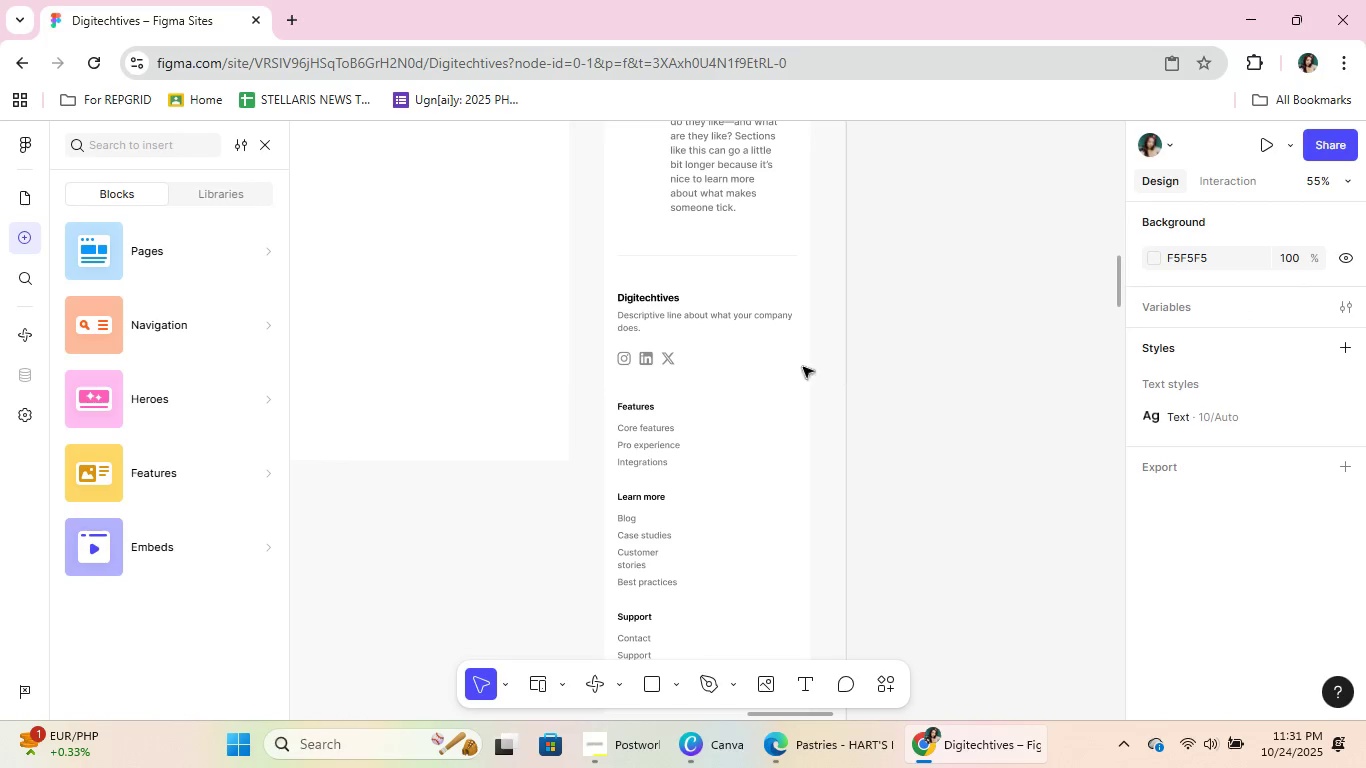 
hold_key(key=ControlLeft, duration=0.8)
scroll: coordinate [512, 348], scroll_direction: down, amount: 3.0
 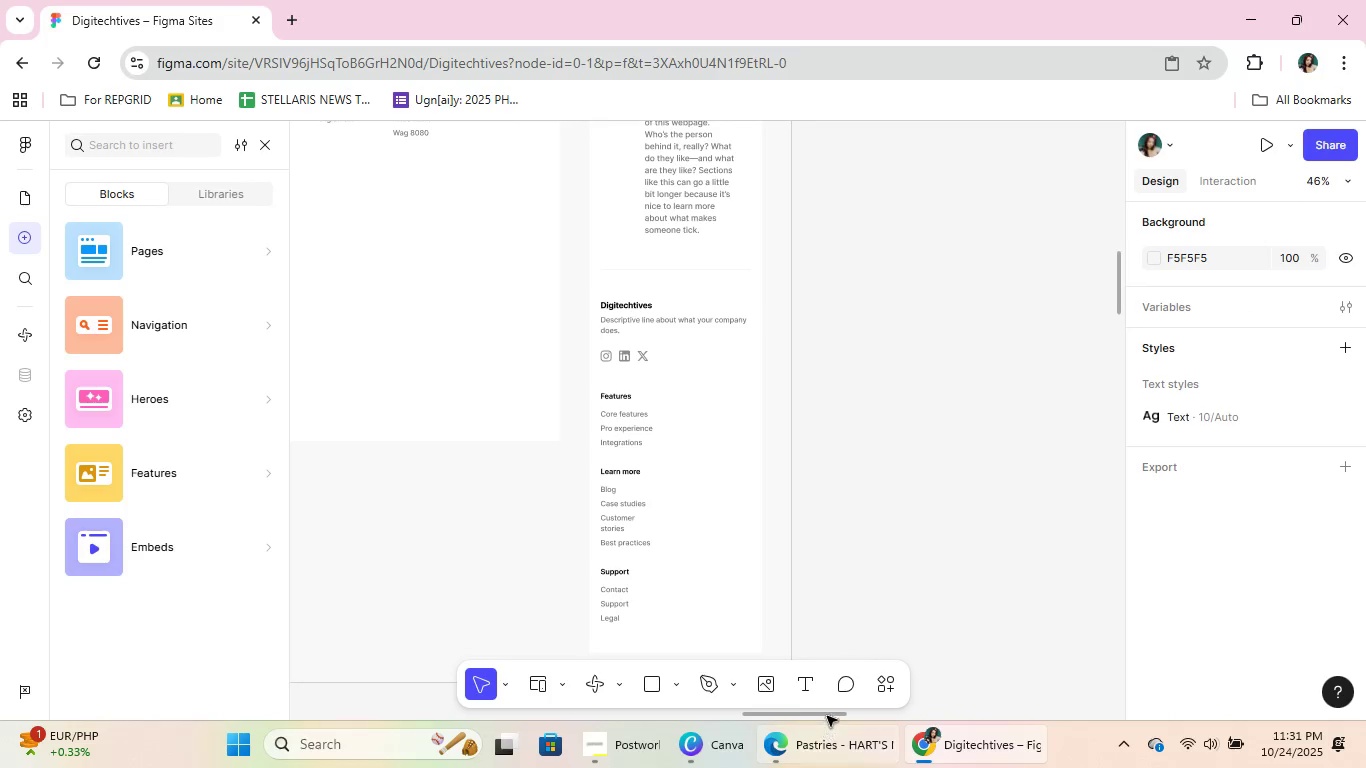 
left_click_drag(start_coordinate=[827, 716], to_coordinate=[743, 704])
 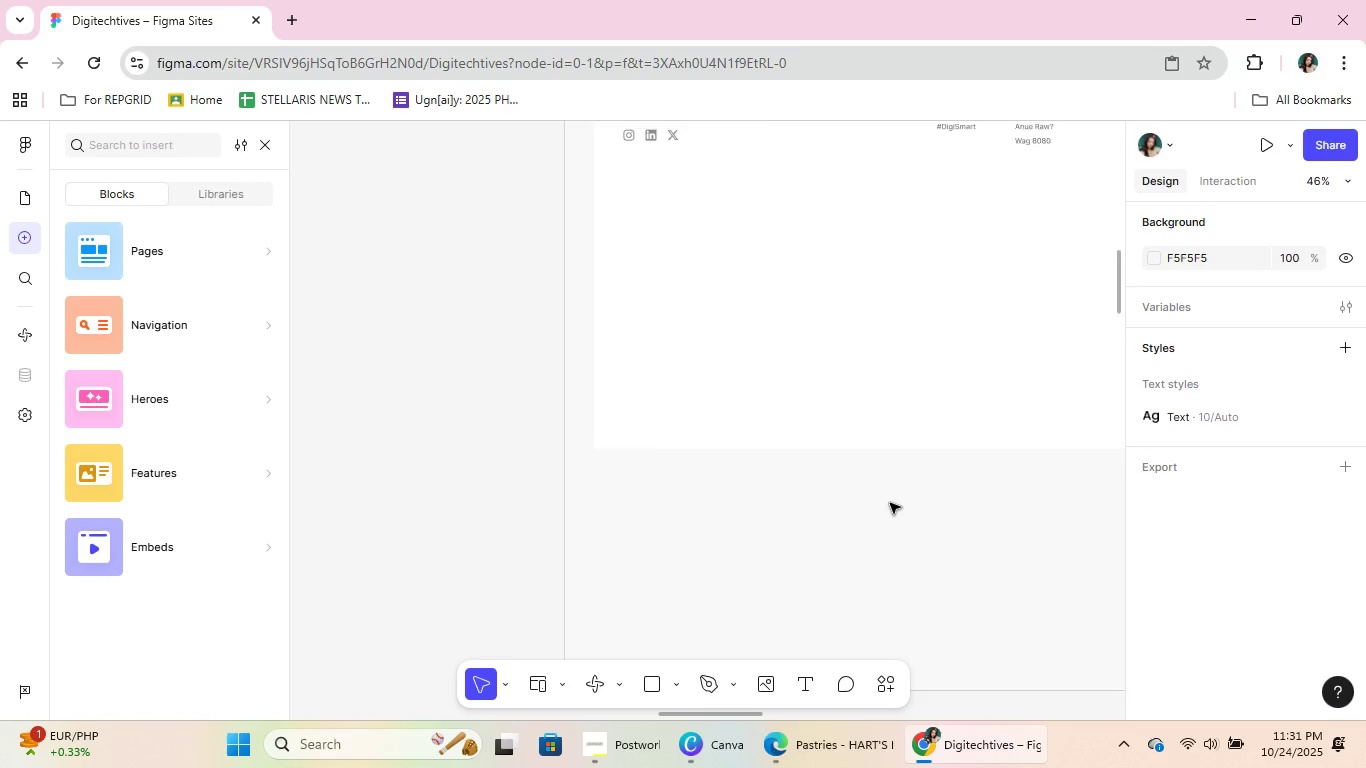 
scroll: coordinate [873, 480], scroll_direction: up, amount: 12.0
 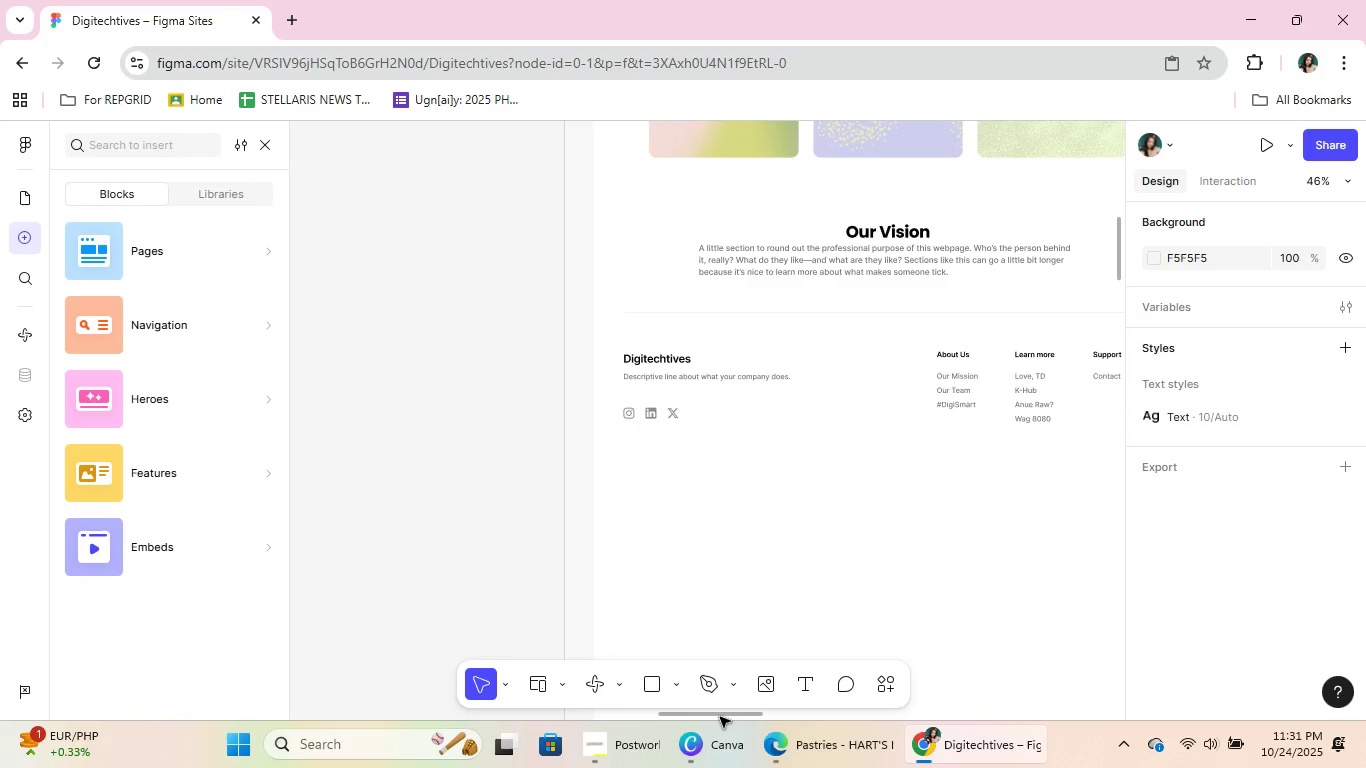 
wait(5.61)
 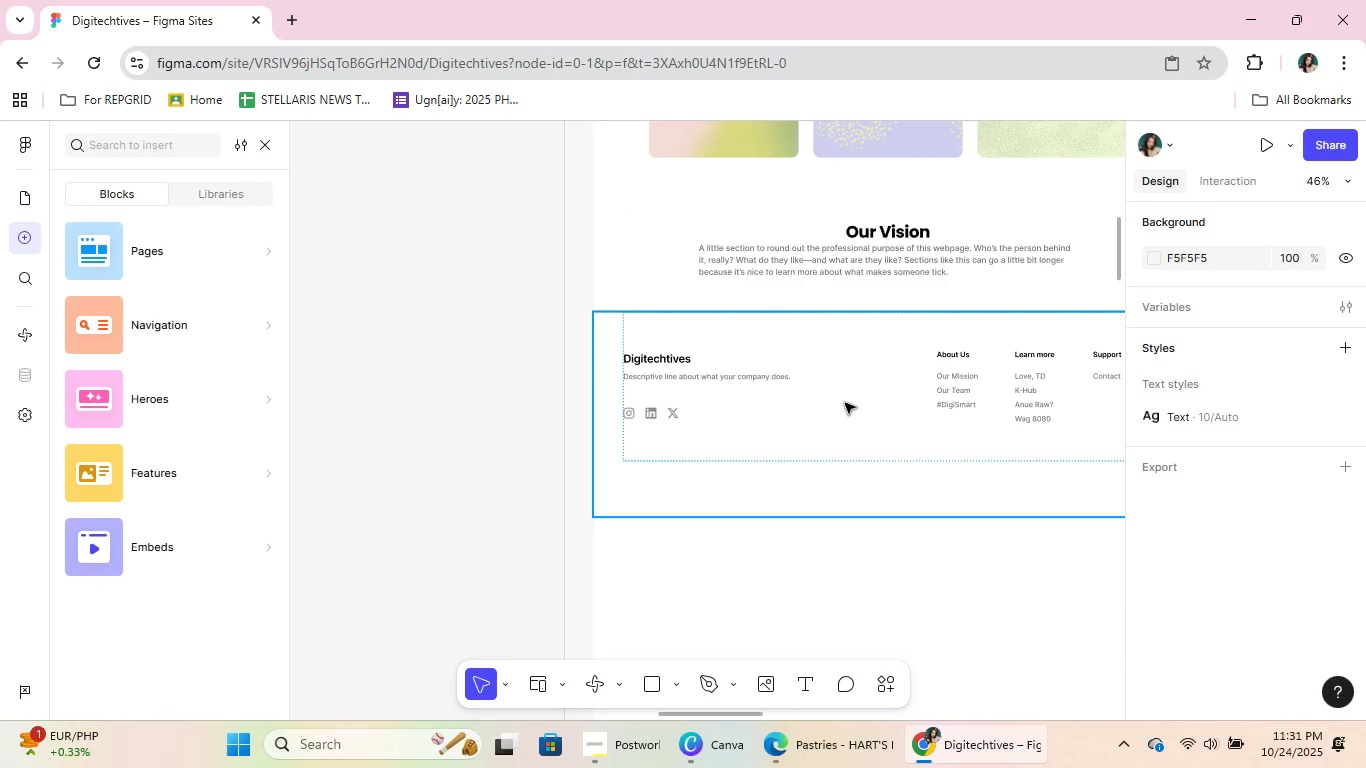 
double_click([969, 405])
 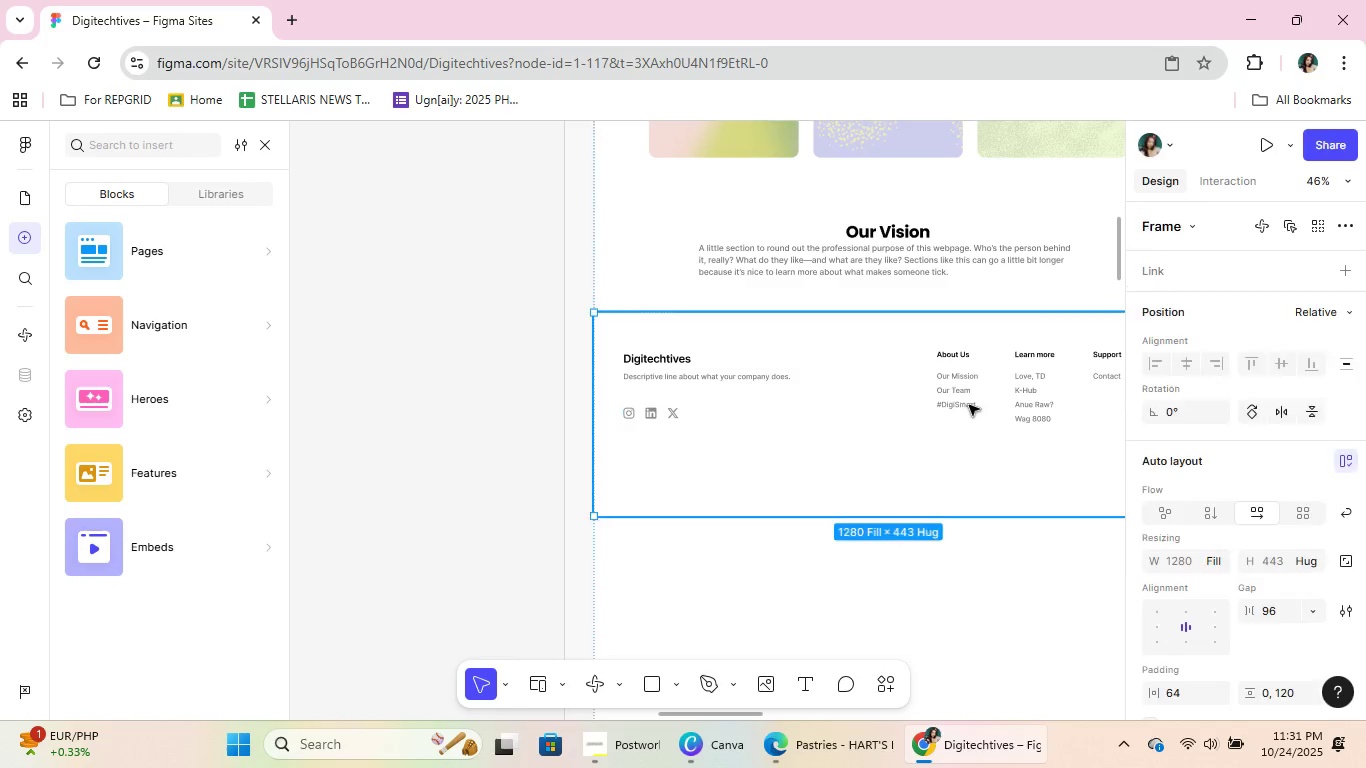 
triple_click([969, 405])
 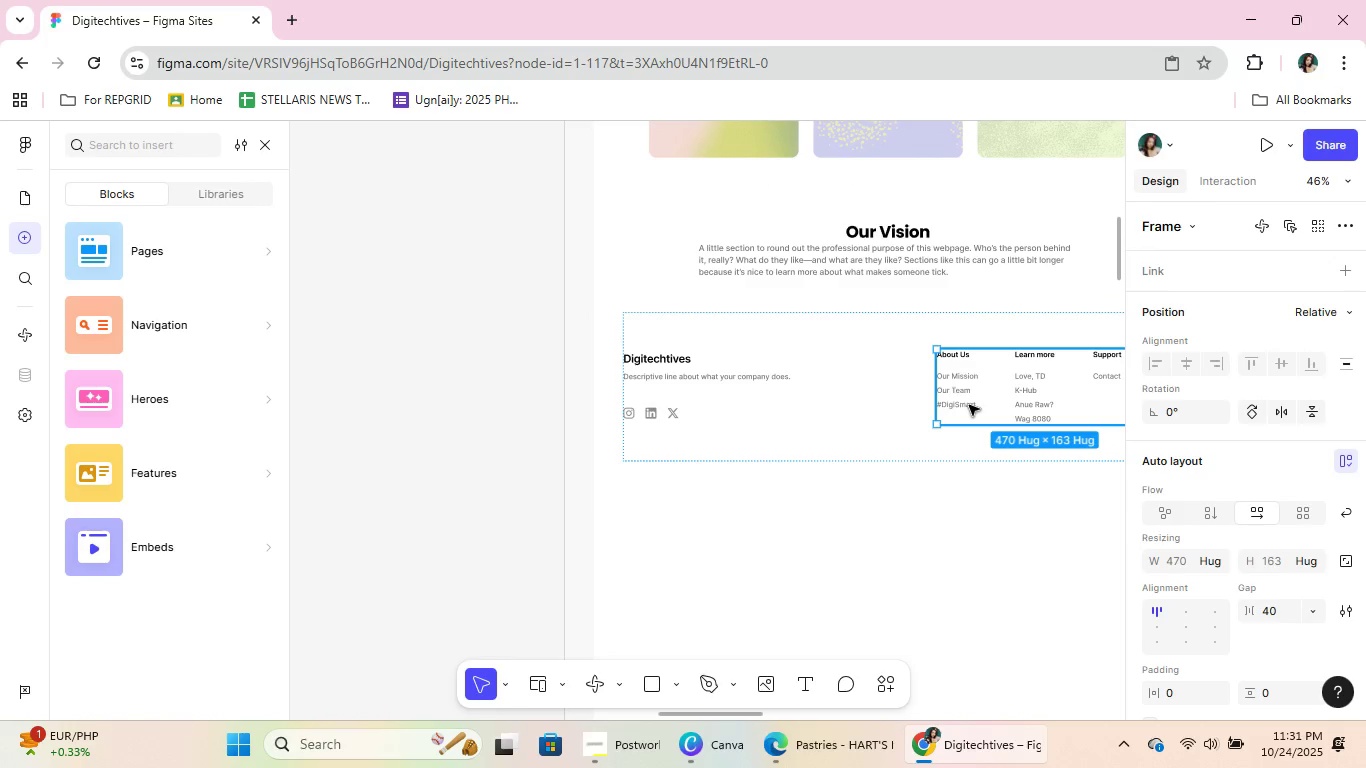 
double_click([969, 405])
 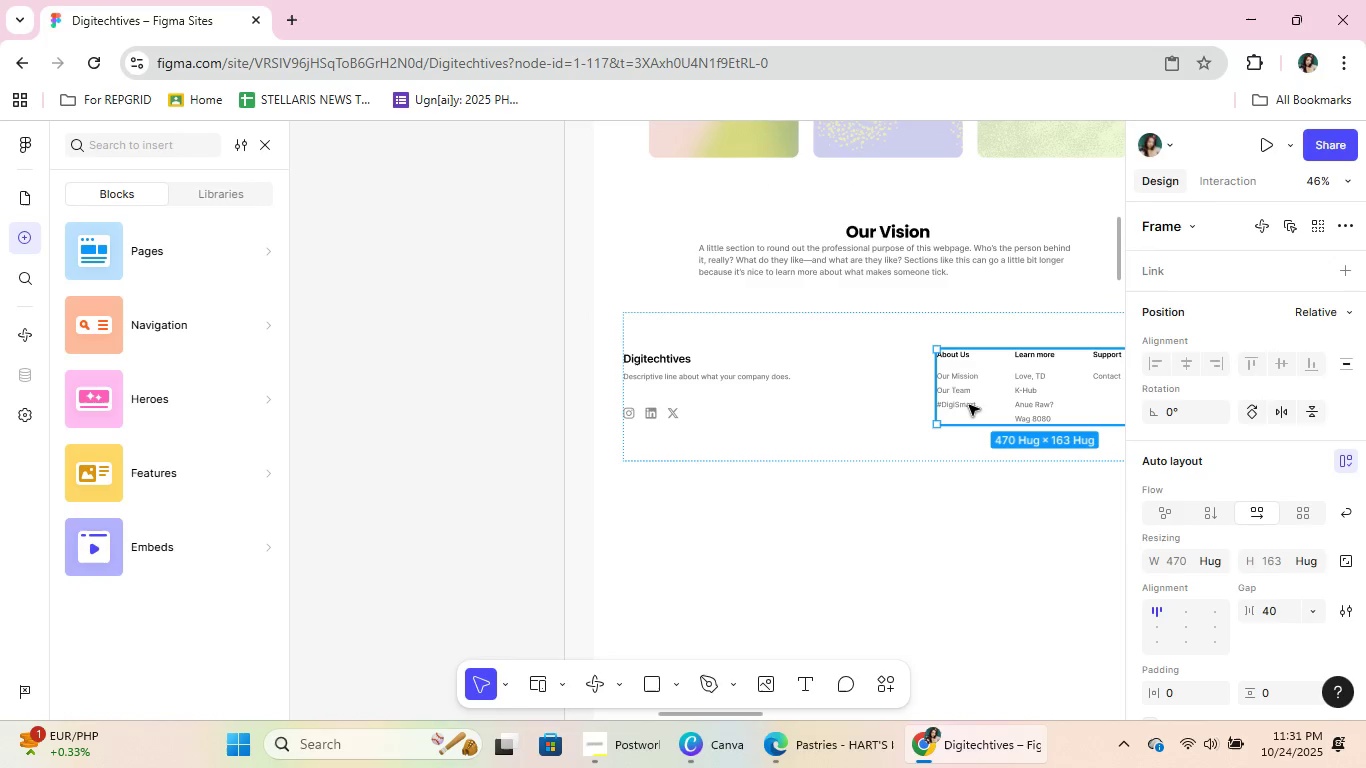 
triple_click([969, 405])
 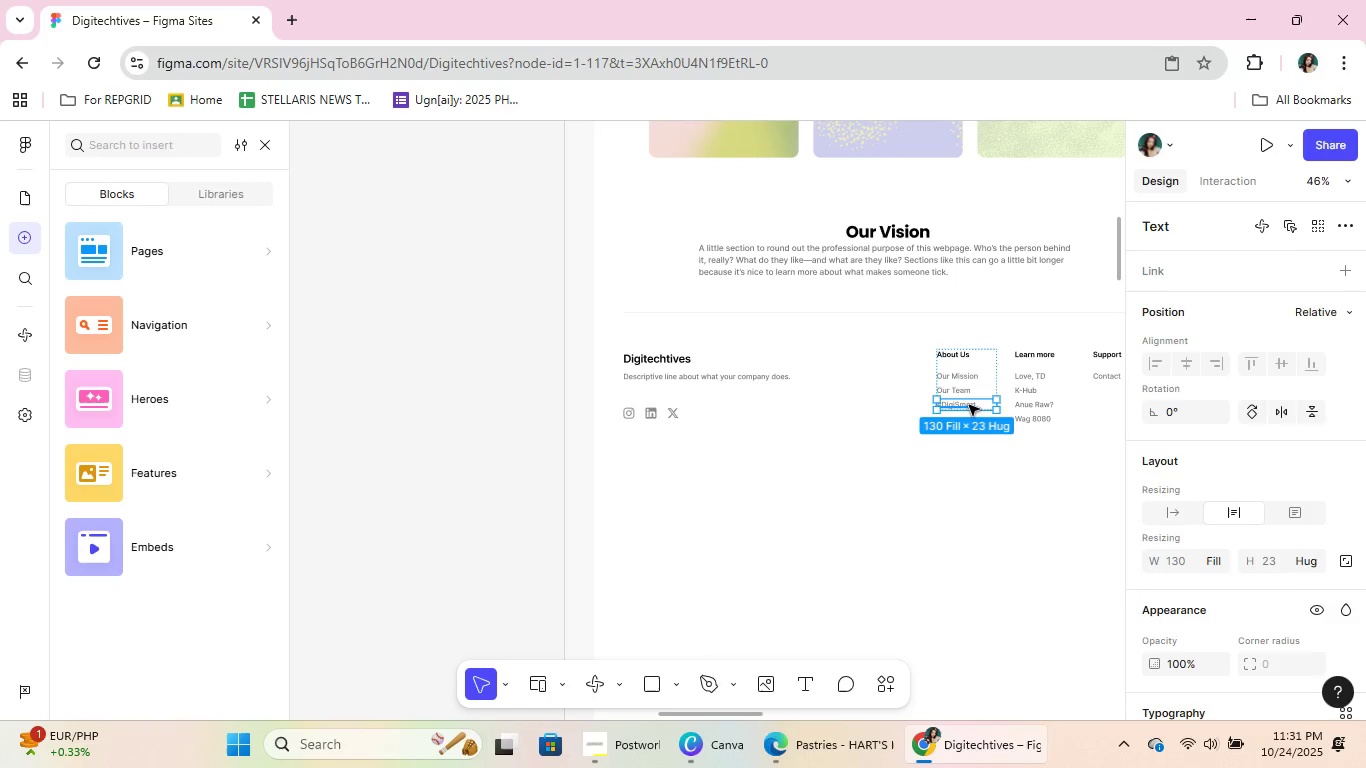 
double_click([969, 405])
 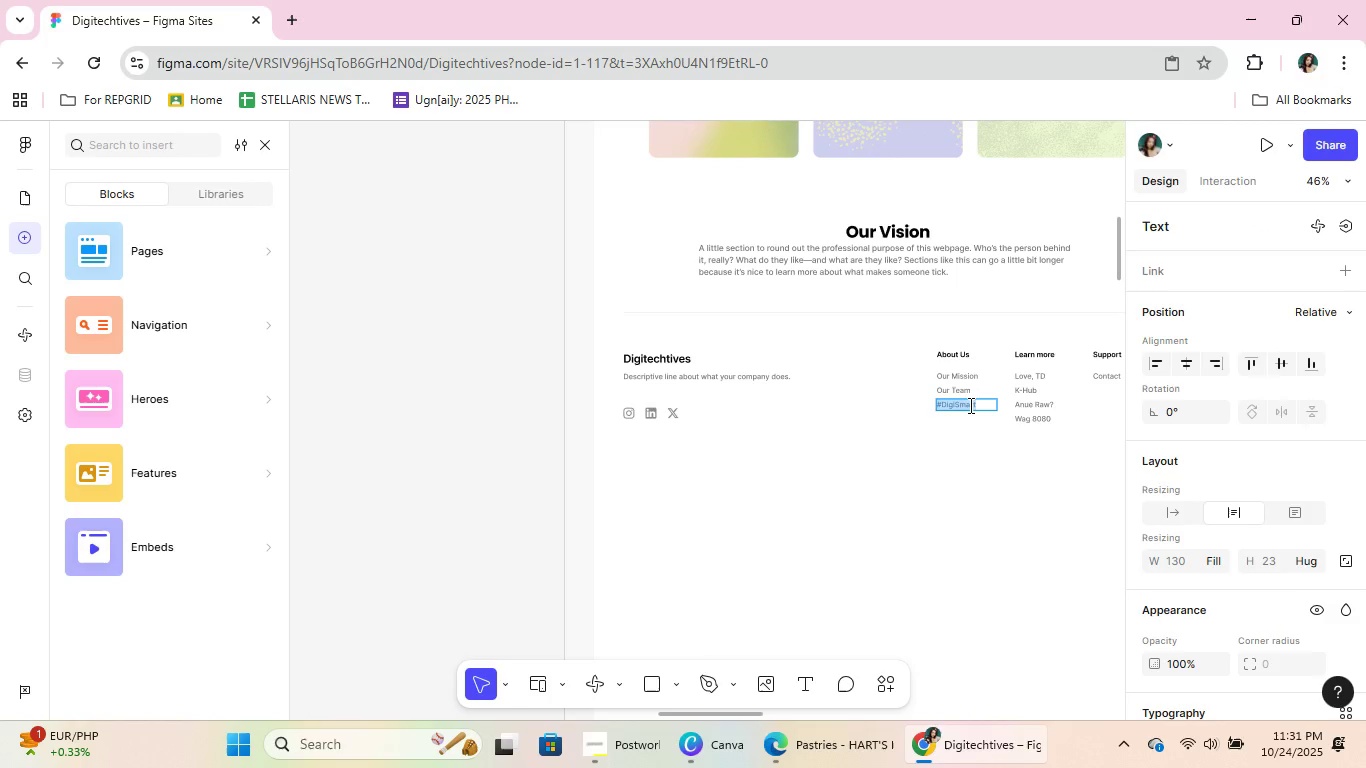 
triple_click([969, 405])
 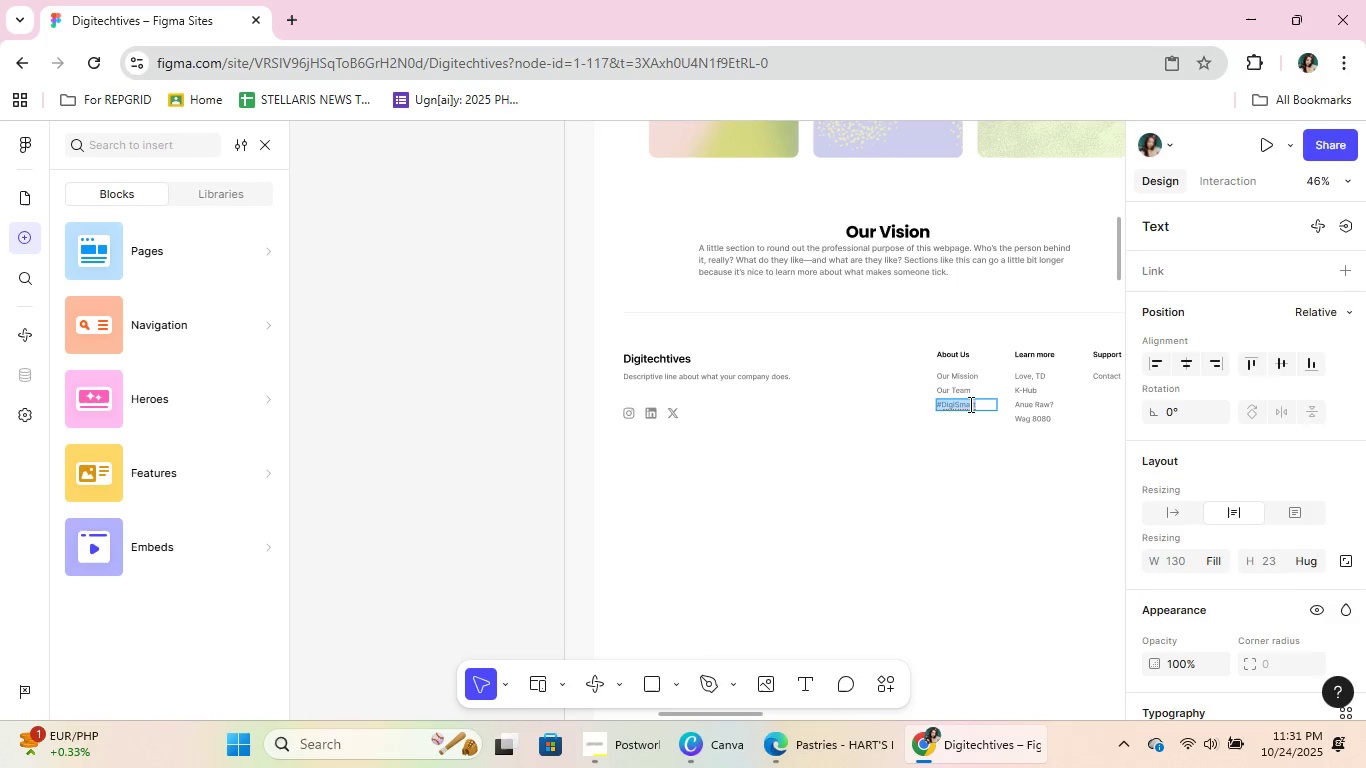 
type(#LookCloser)
 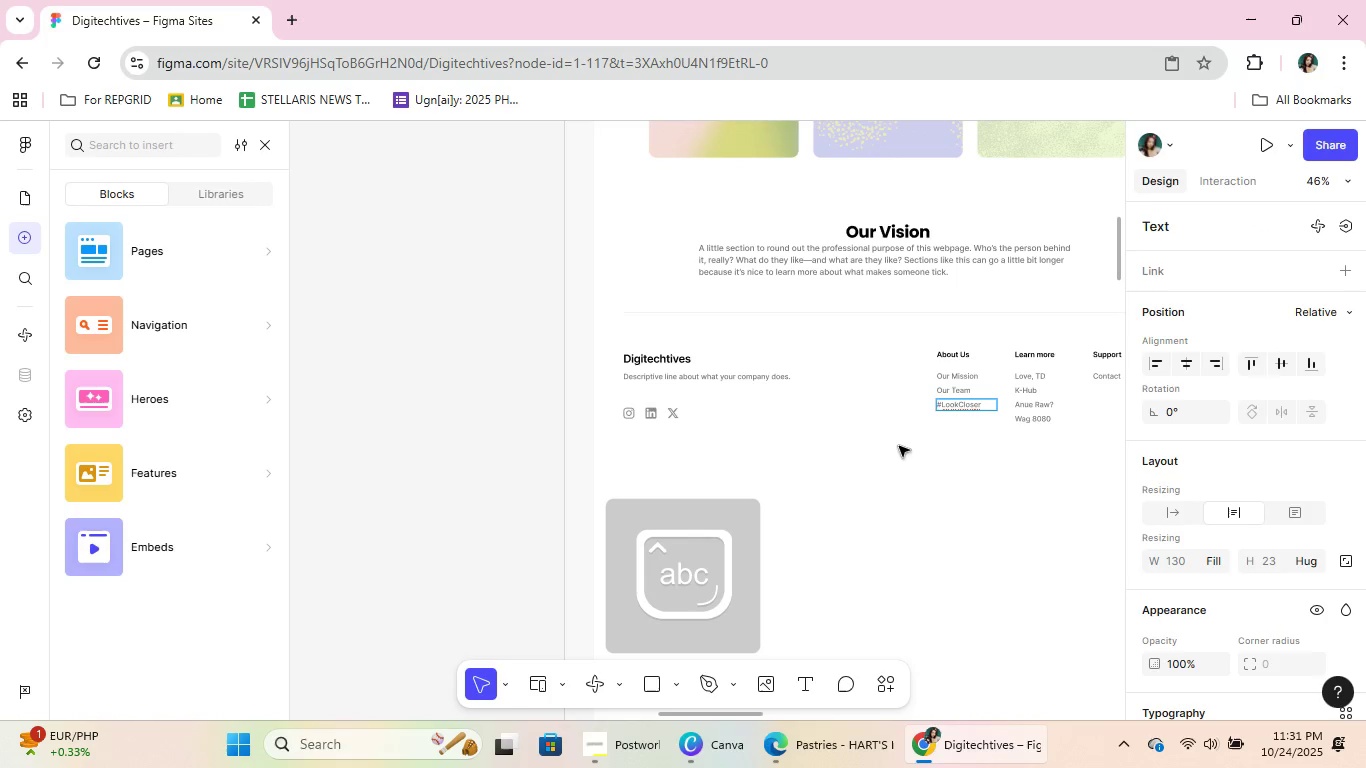 
left_click([911, 526])
 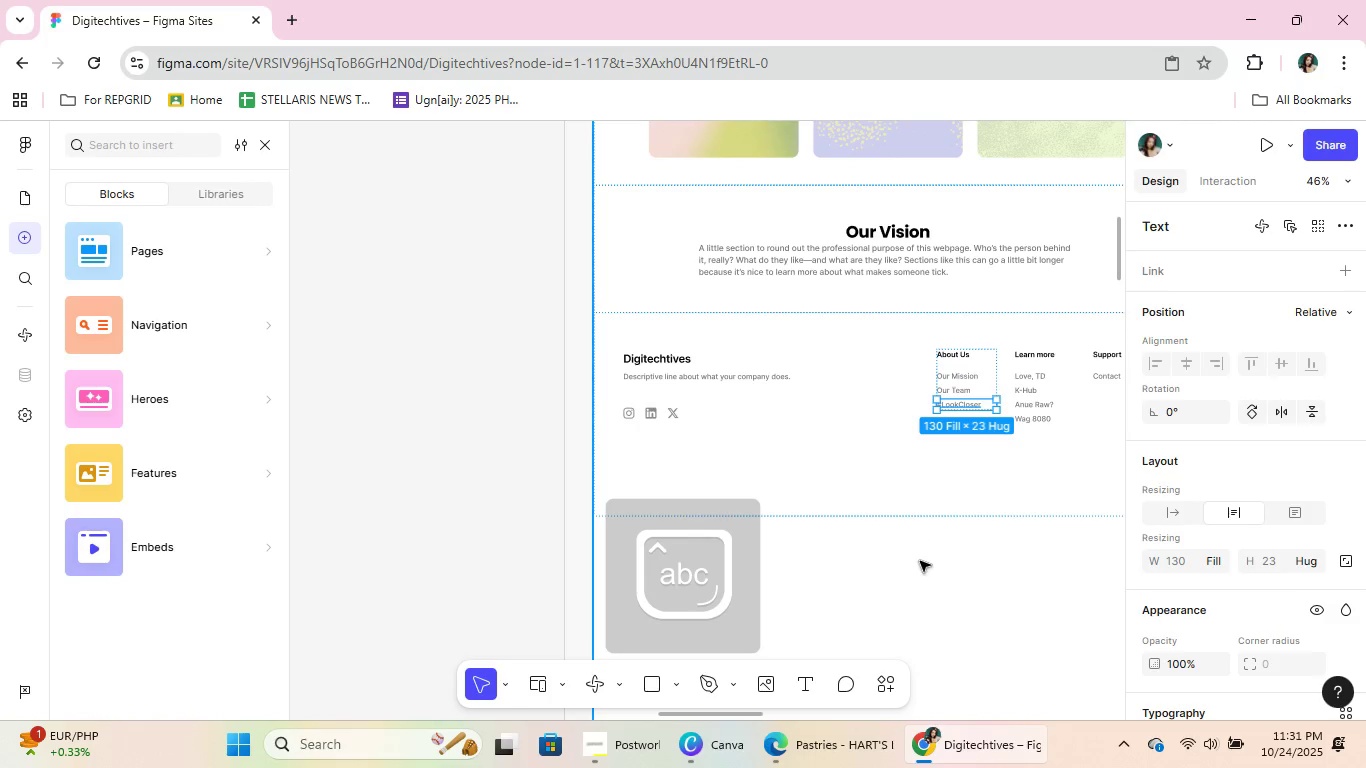 
left_click([920, 561])
 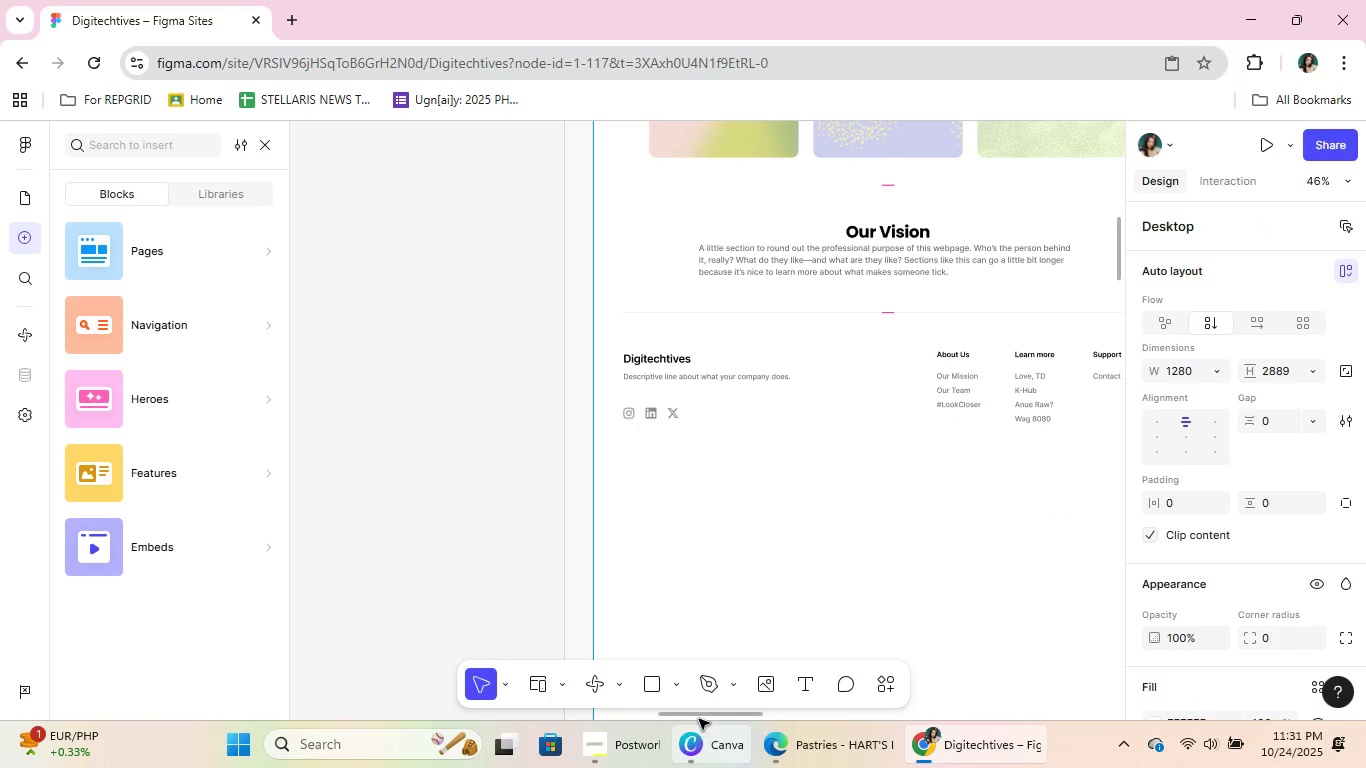 
left_click_drag(start_coordinate=[701, 716], to_coordinate=[792, 719])
 